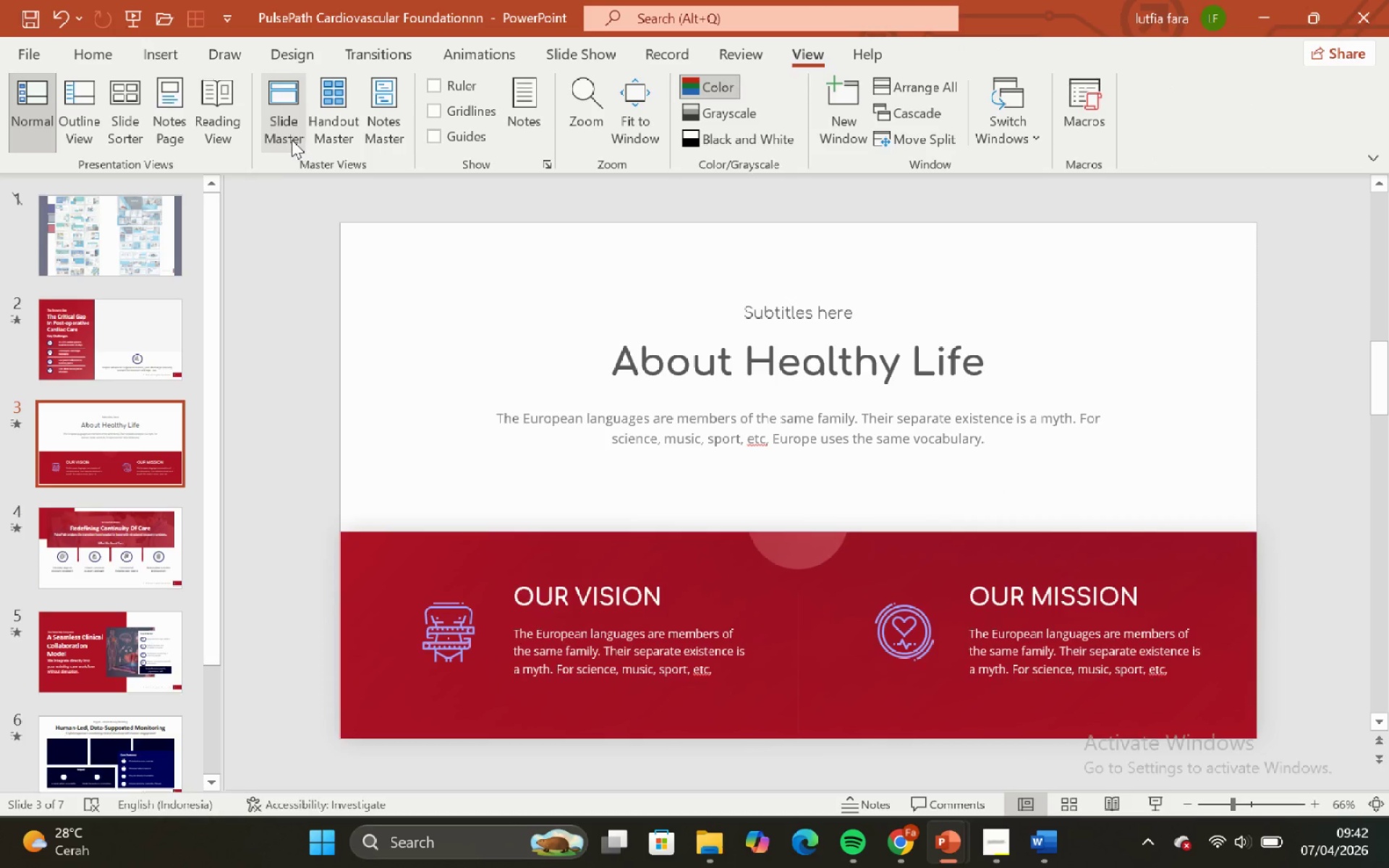 
left_click([291, 139])
 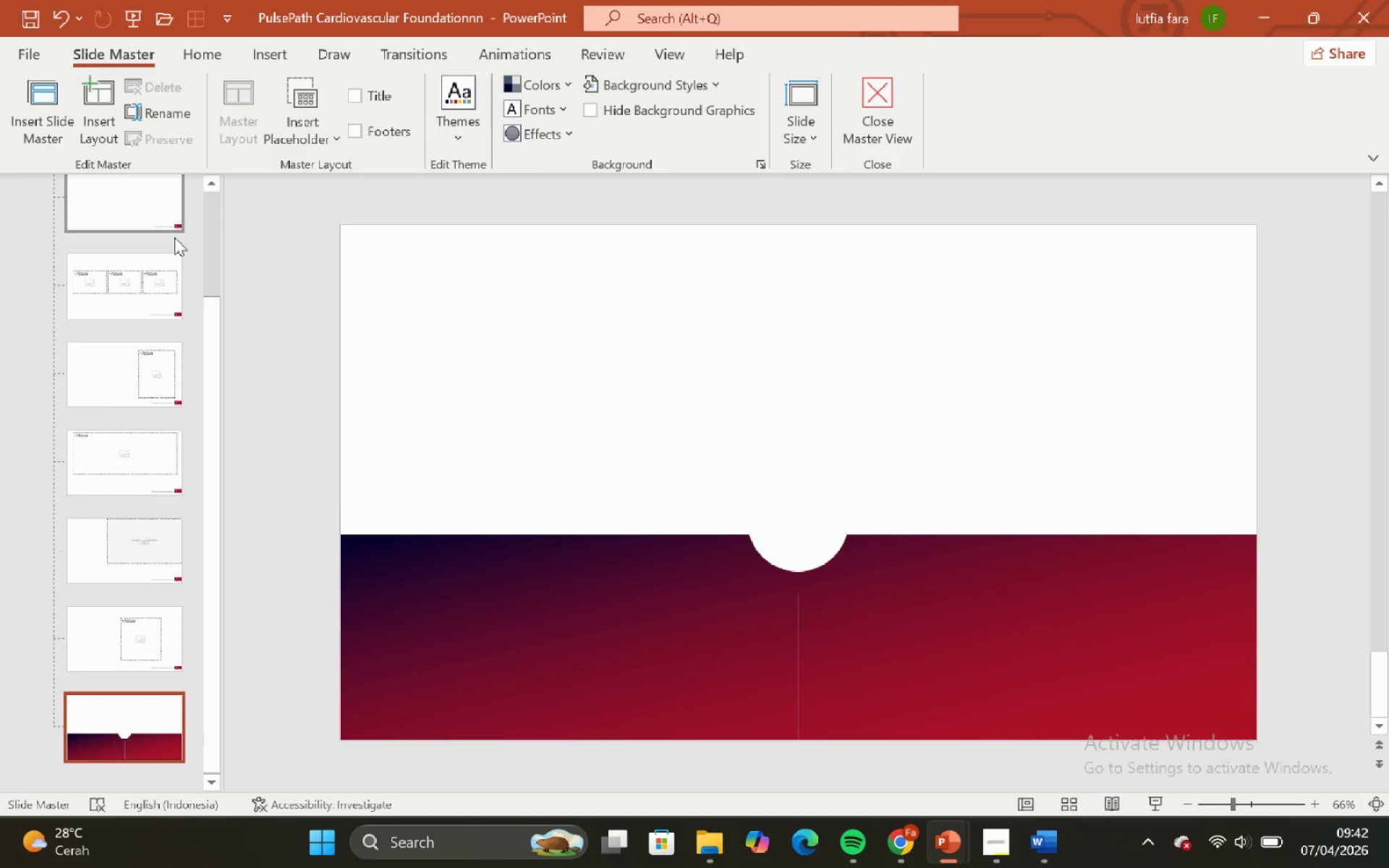 
scroll: coordinate [149, 365], scroll_direction: up, amount: 1.0
 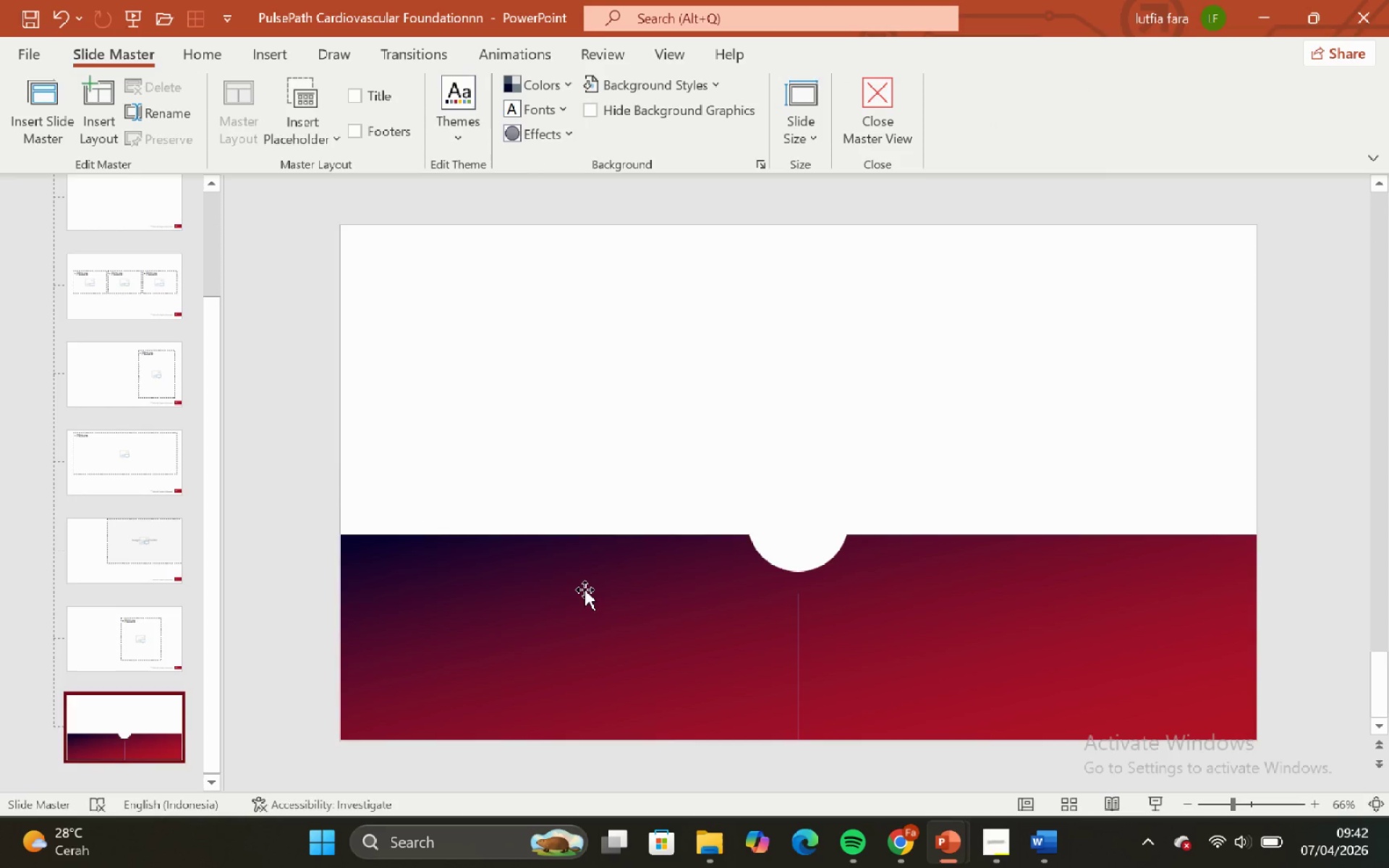 
left_click([585, 590])
 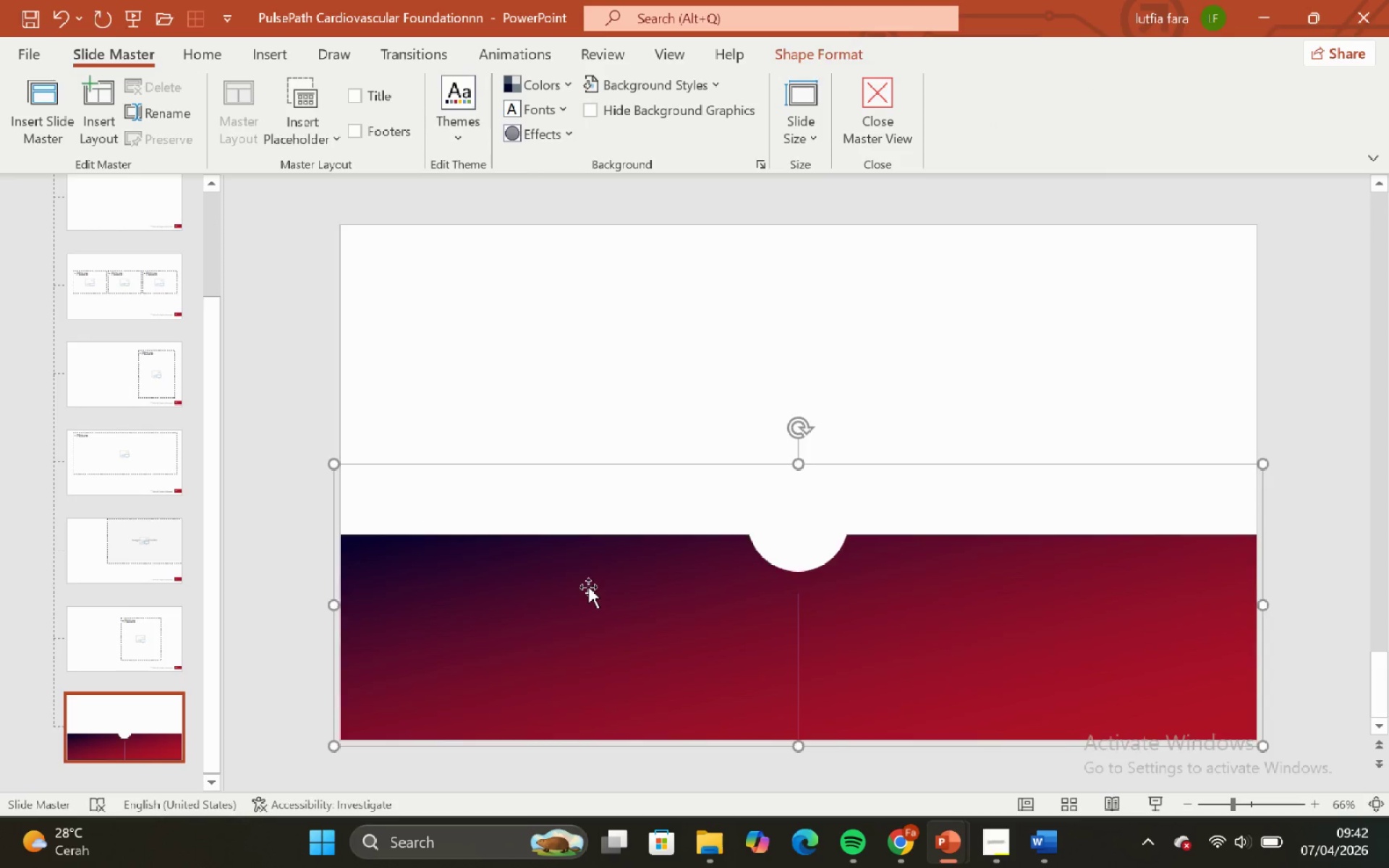 
key(Backspace)
 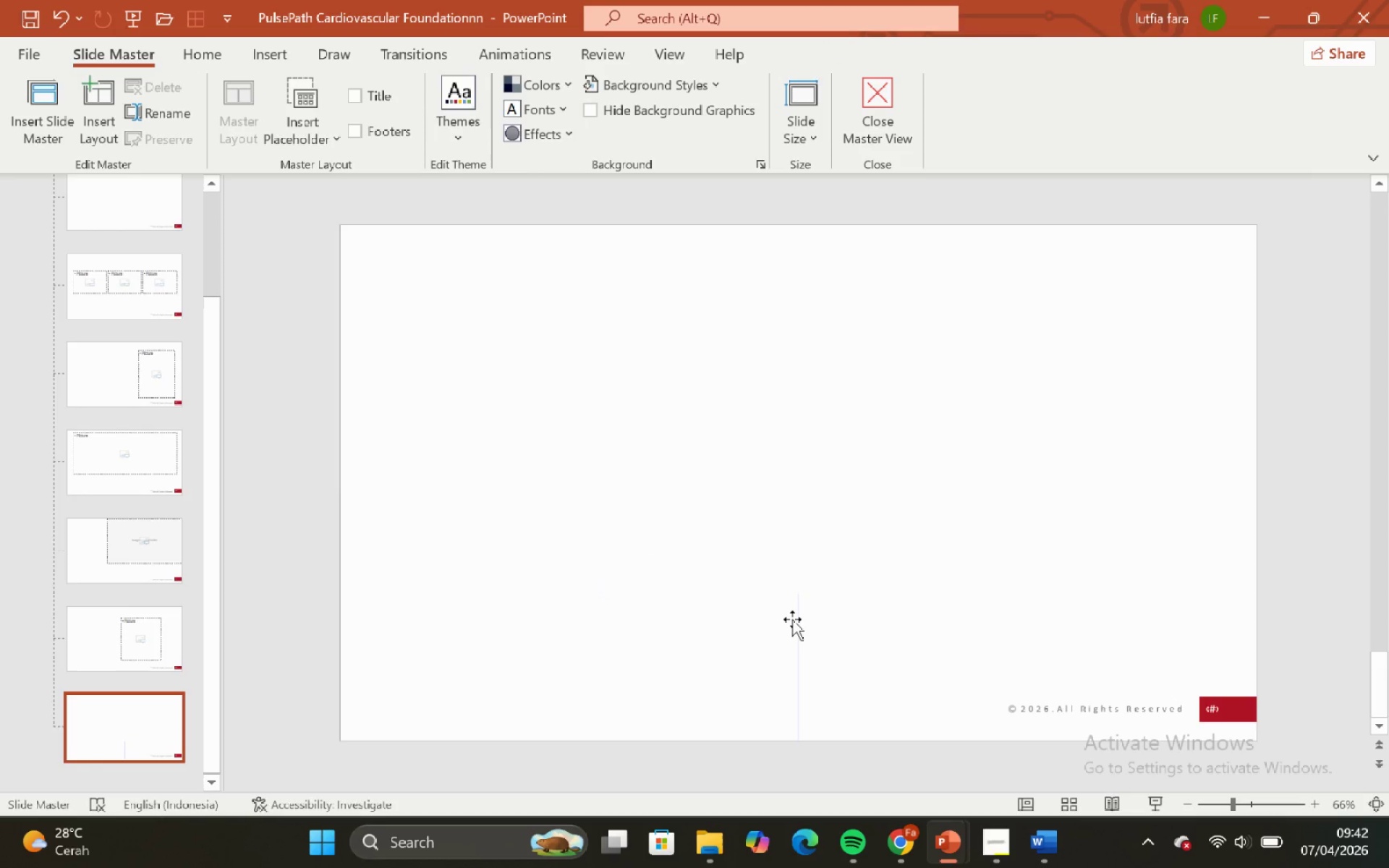 
left_click([792, 619])
 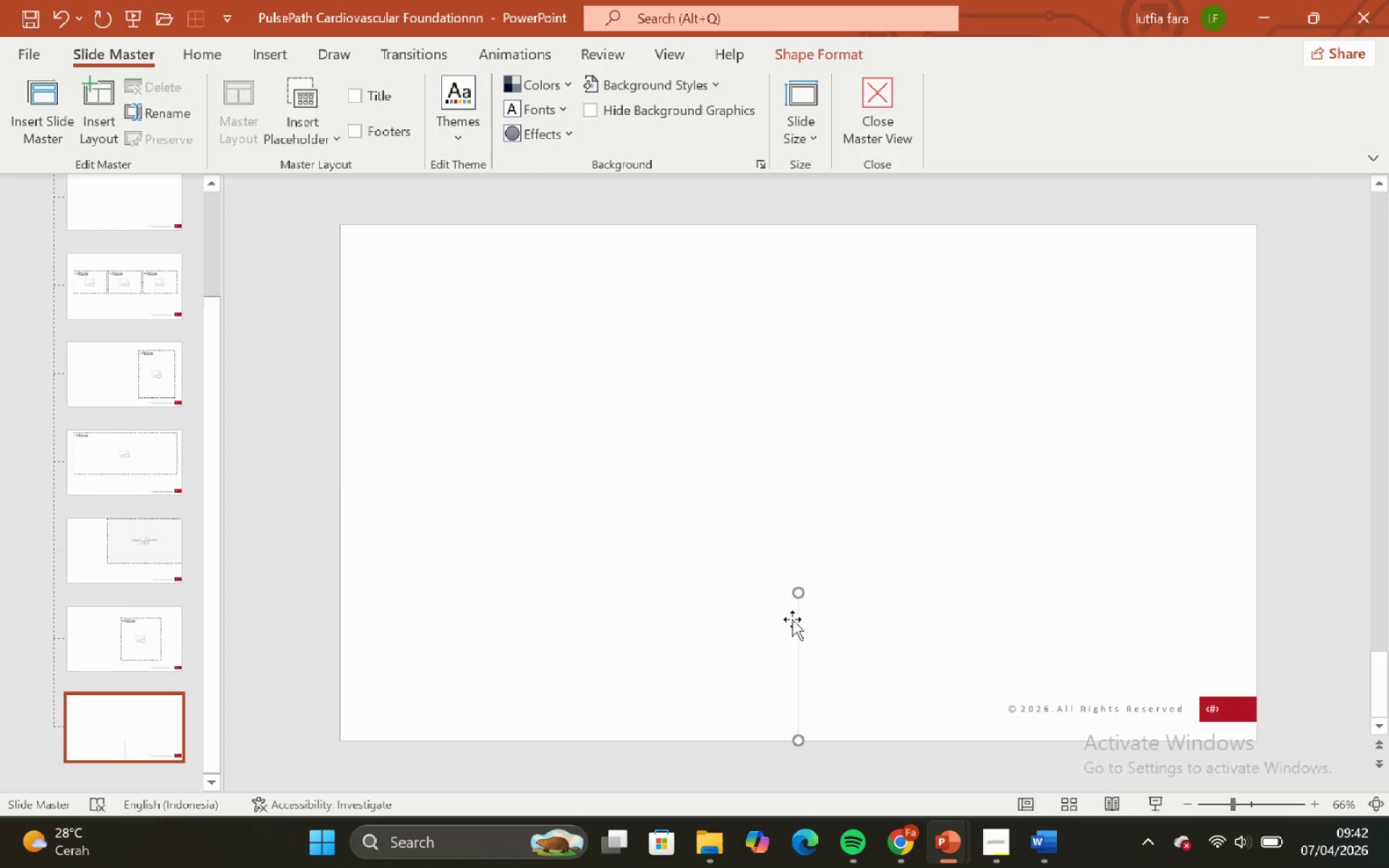 
key(Control+C)
 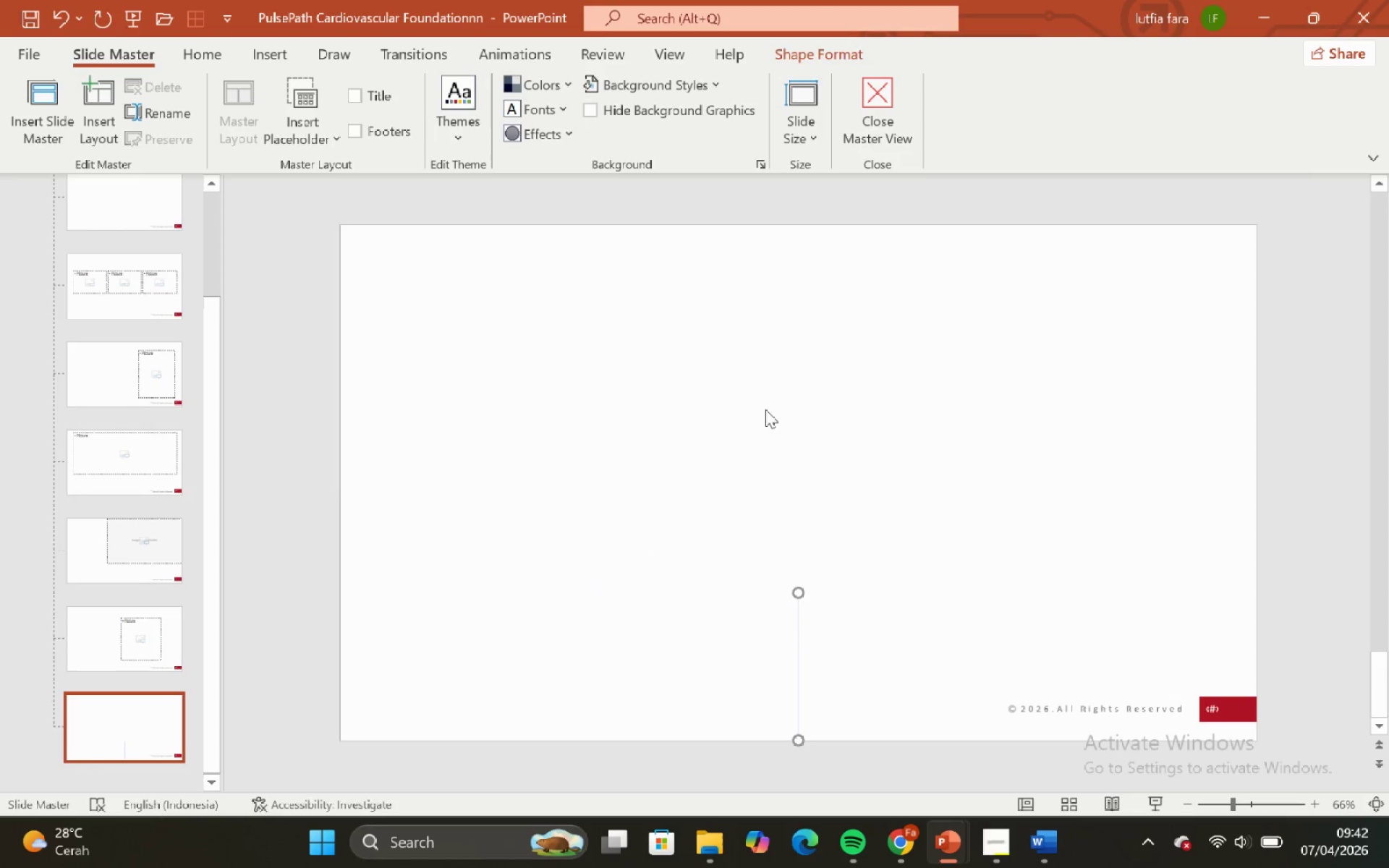 
left_click_drag(start_coordinate=[765, 409], to_coordinate=[768, 396])
 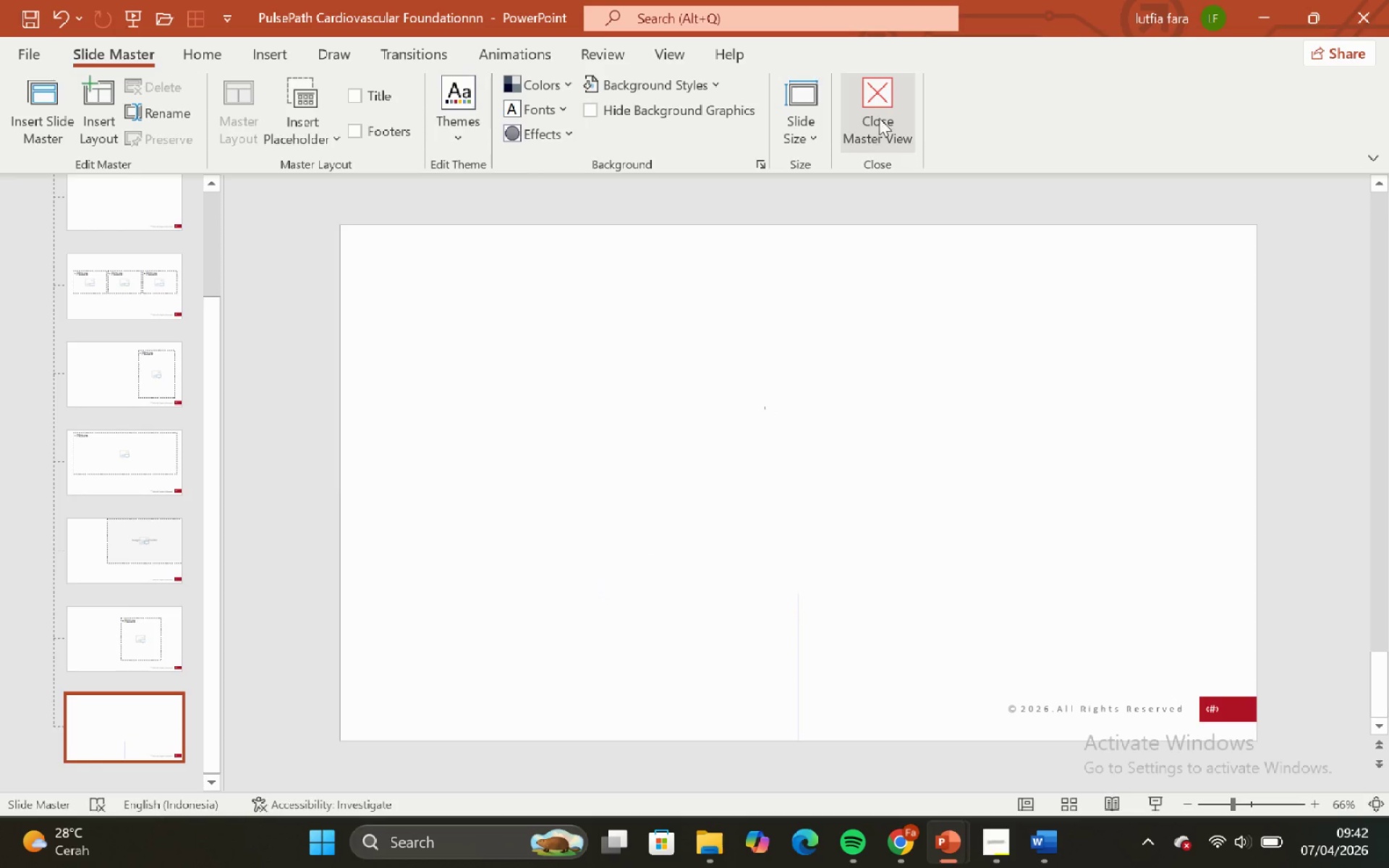 
left_click([881, 111])
 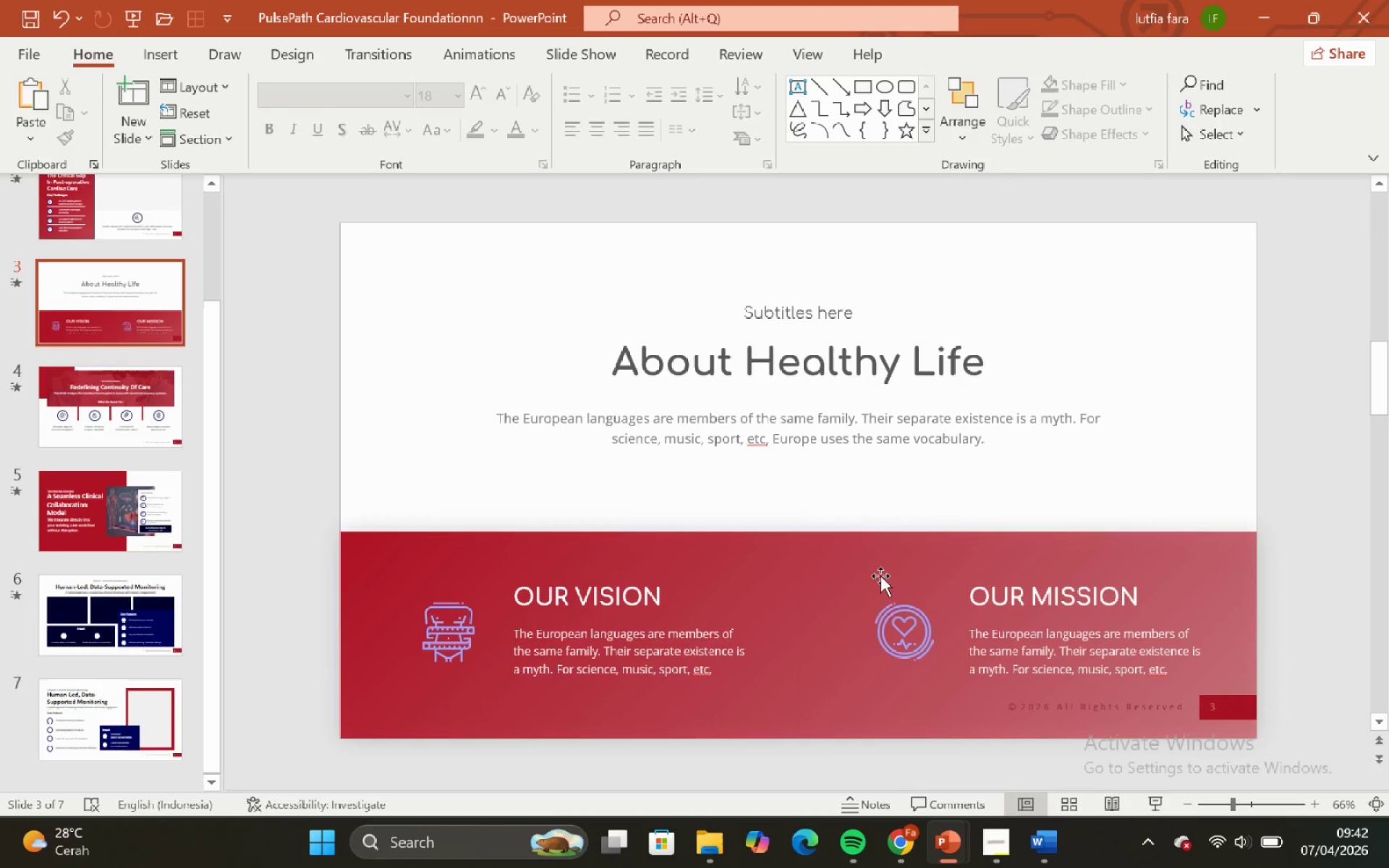 
key(Control+V)
 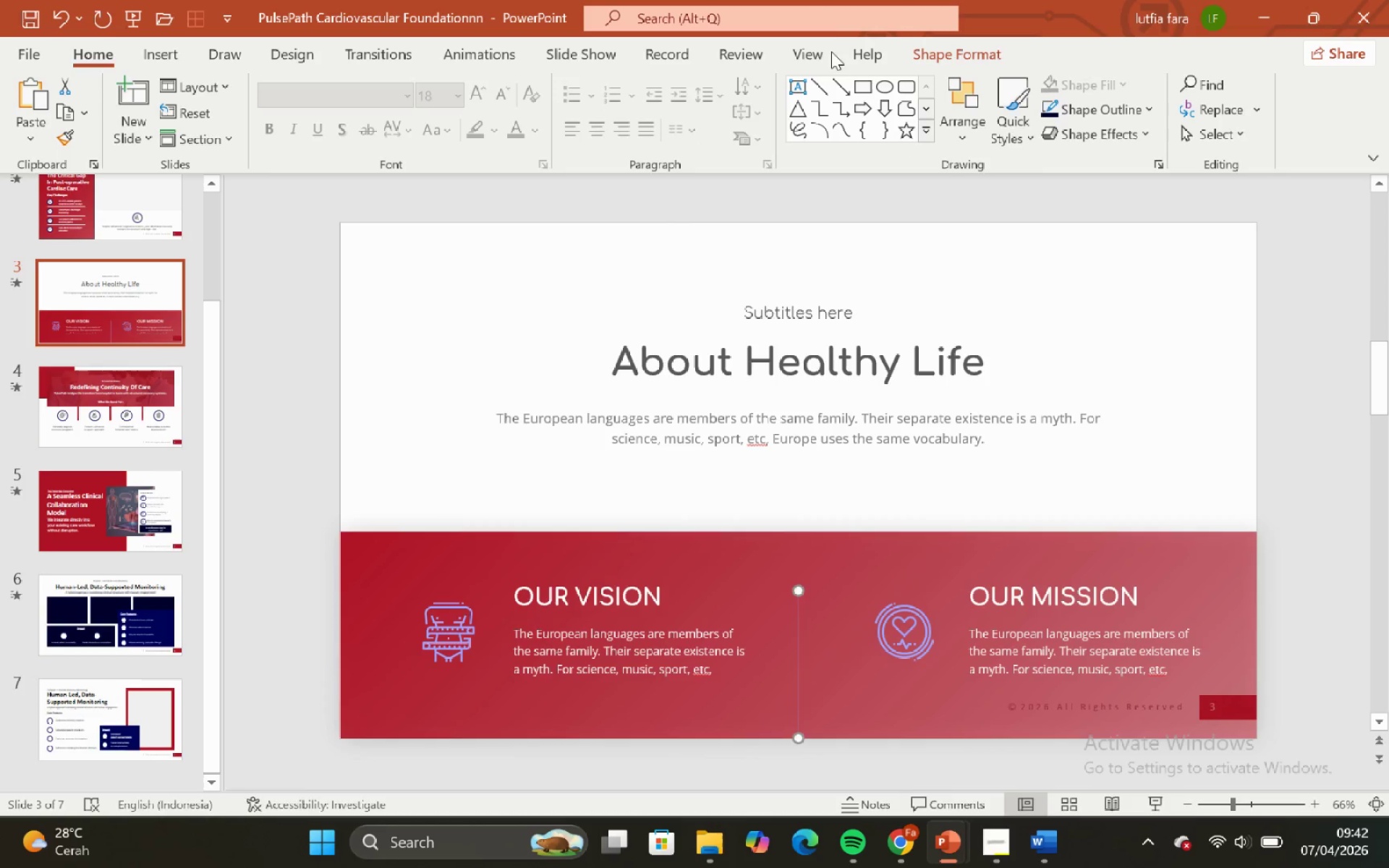 
left_click([808, 56])
 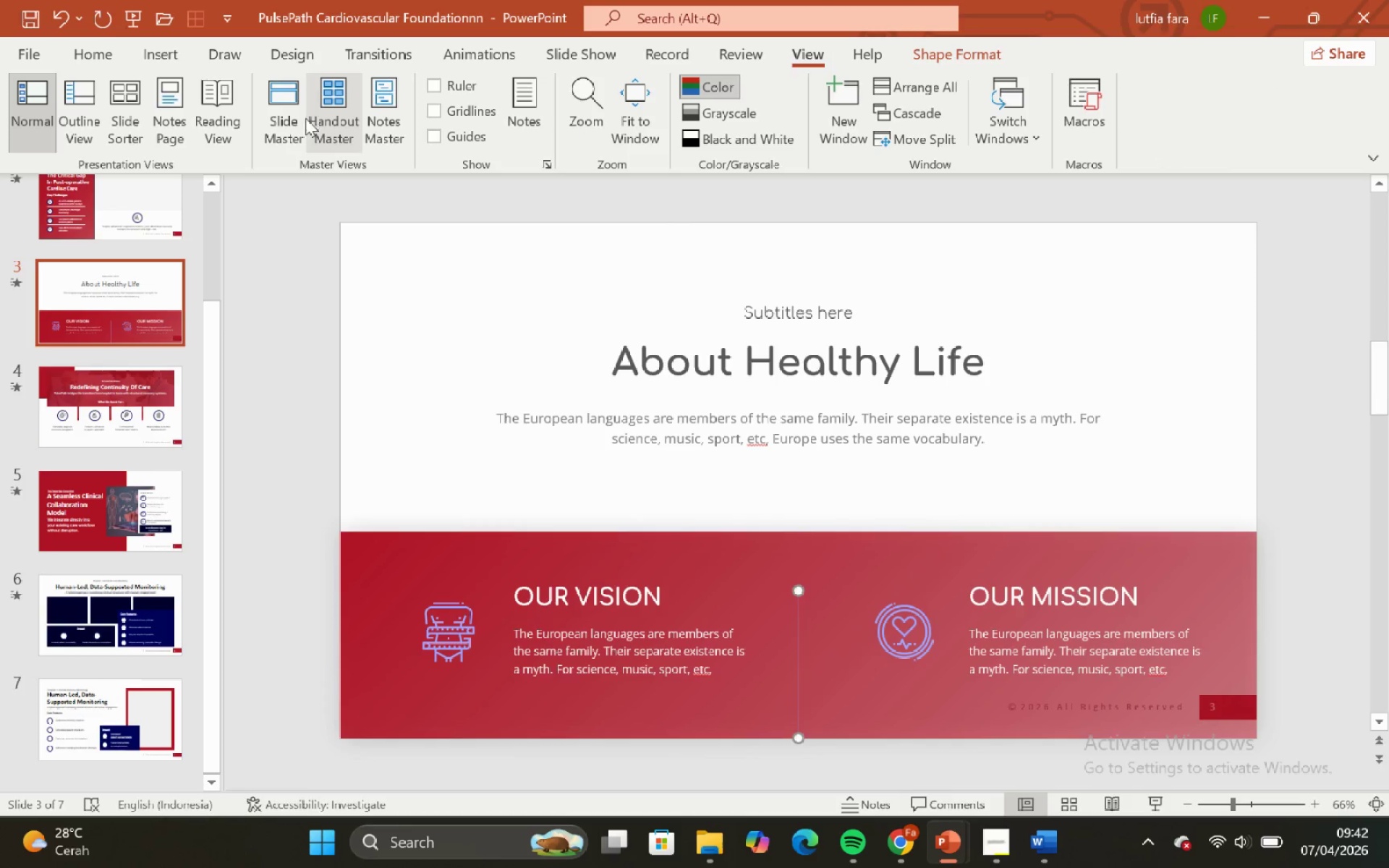 
left_click([287, 106])
 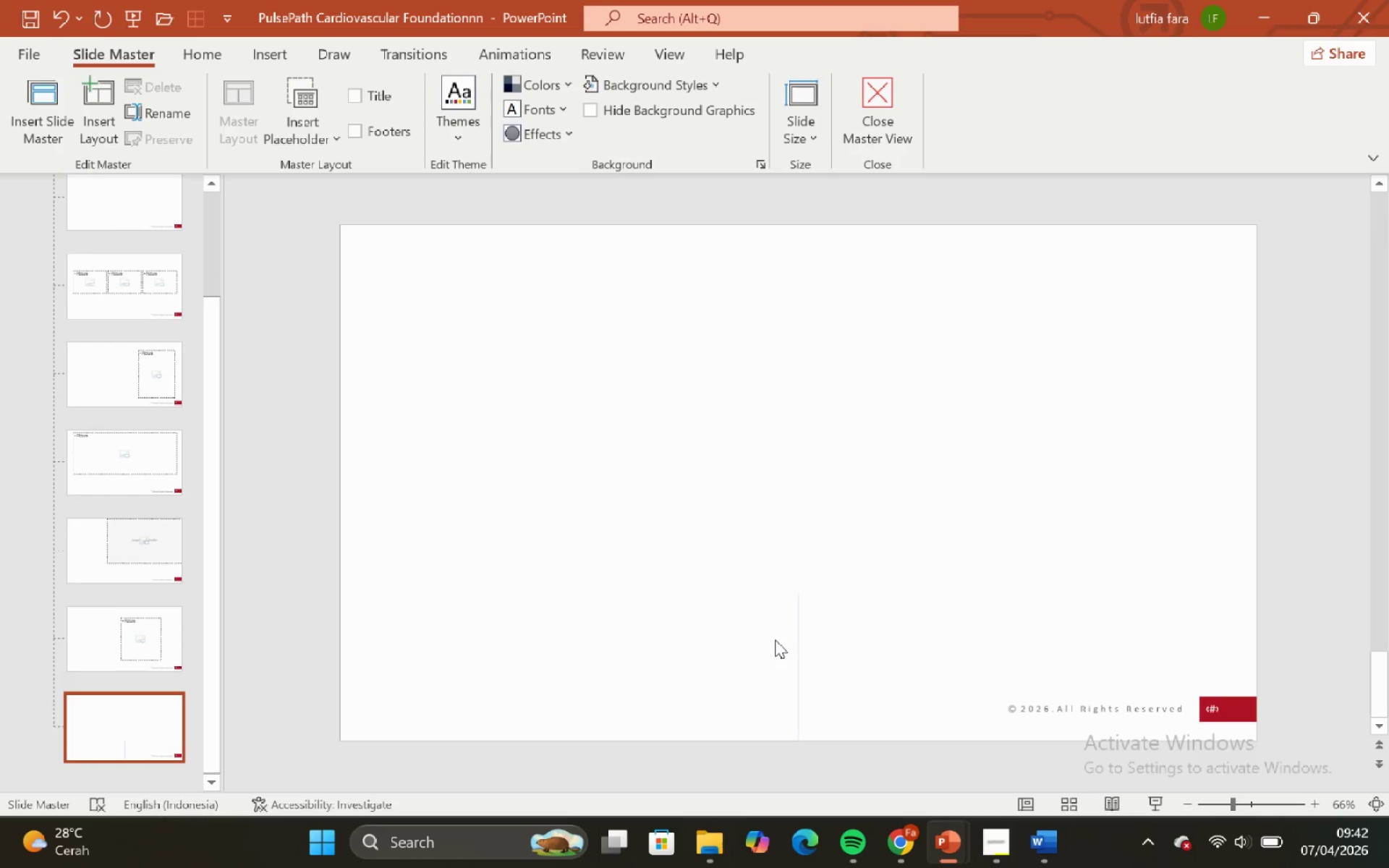 
left_click([799, 639])
 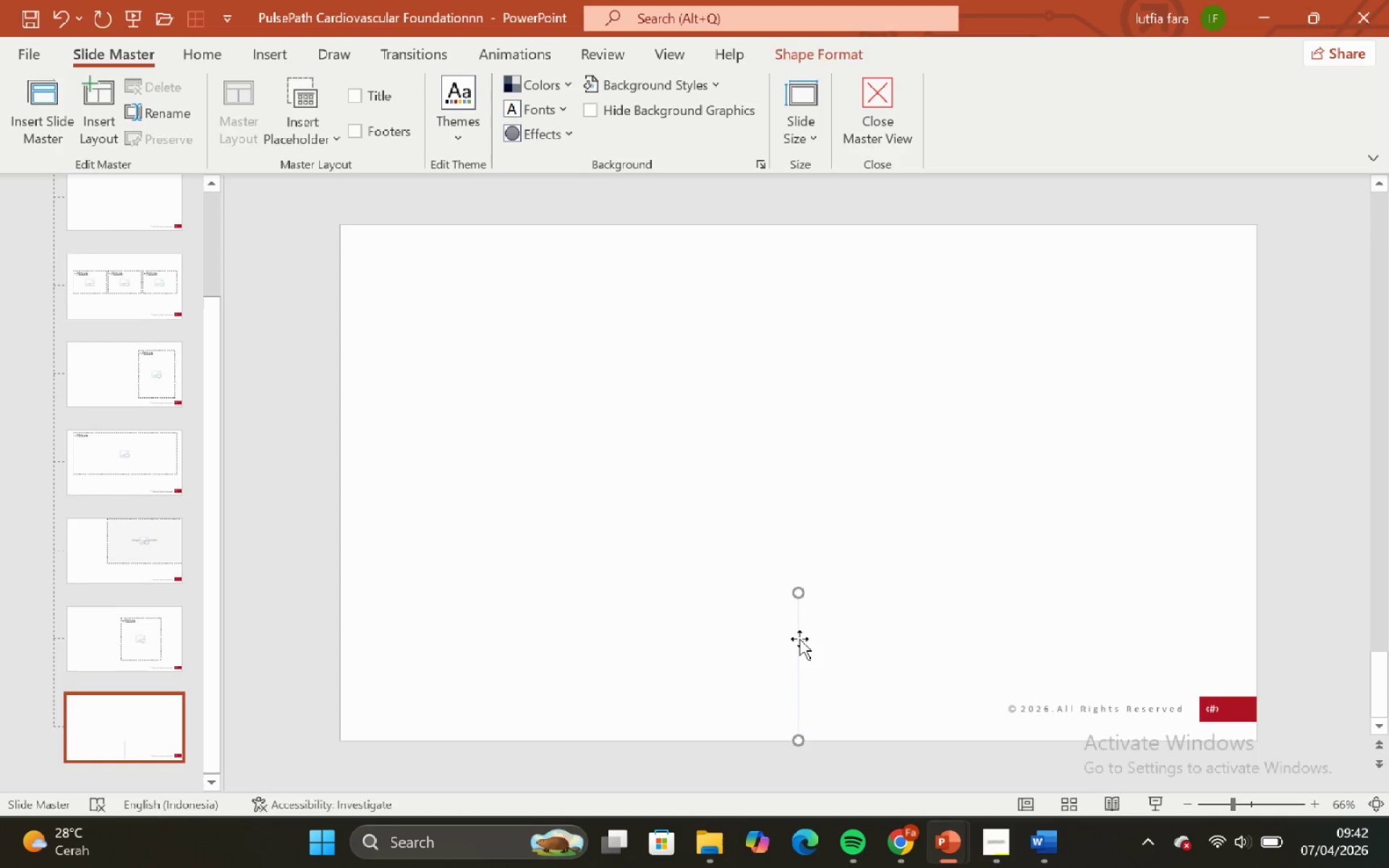 
key(Backspace)
 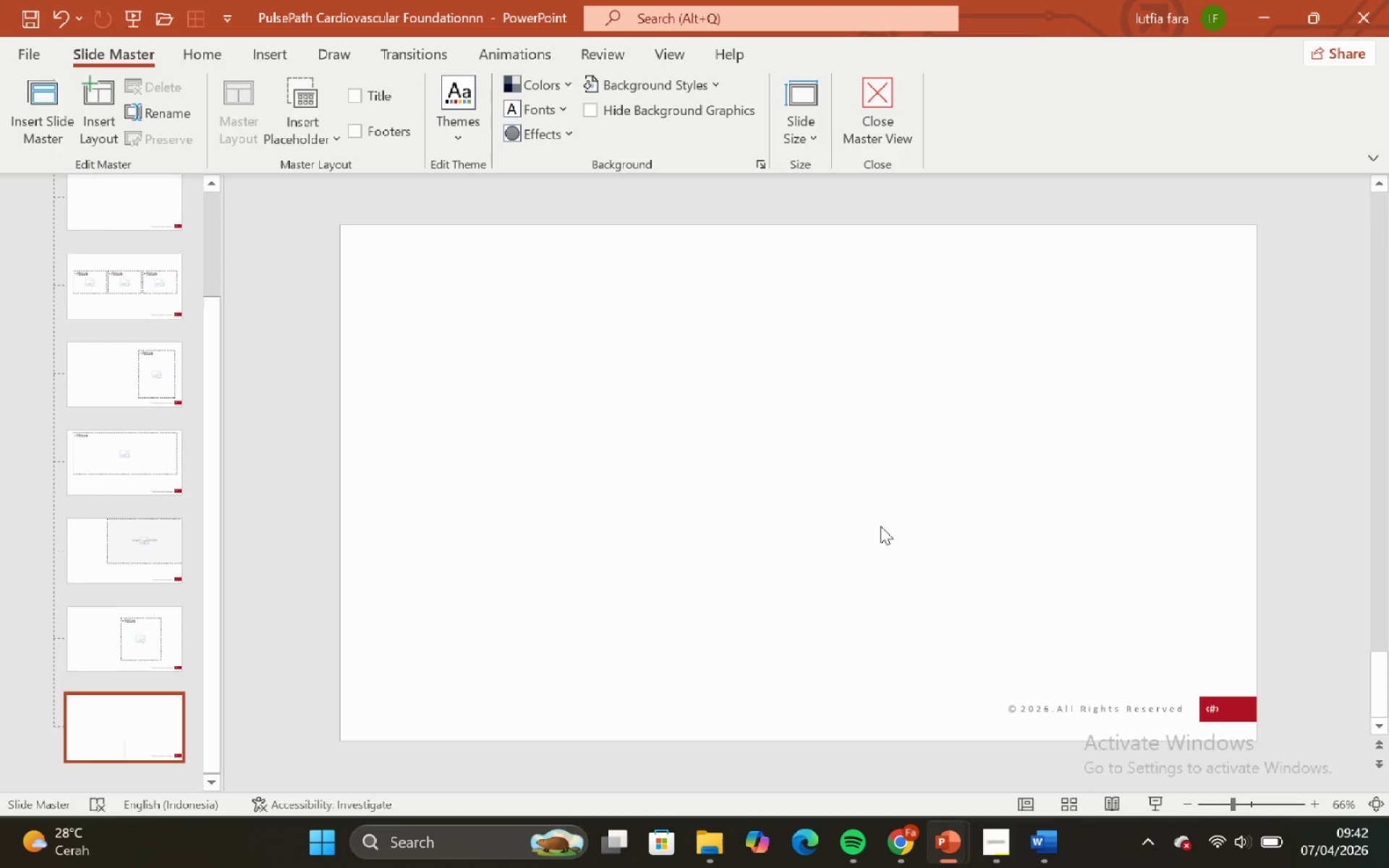 
left_click_drag(start_coordinate=[880, 526], to_coordinate=[880, 513])
 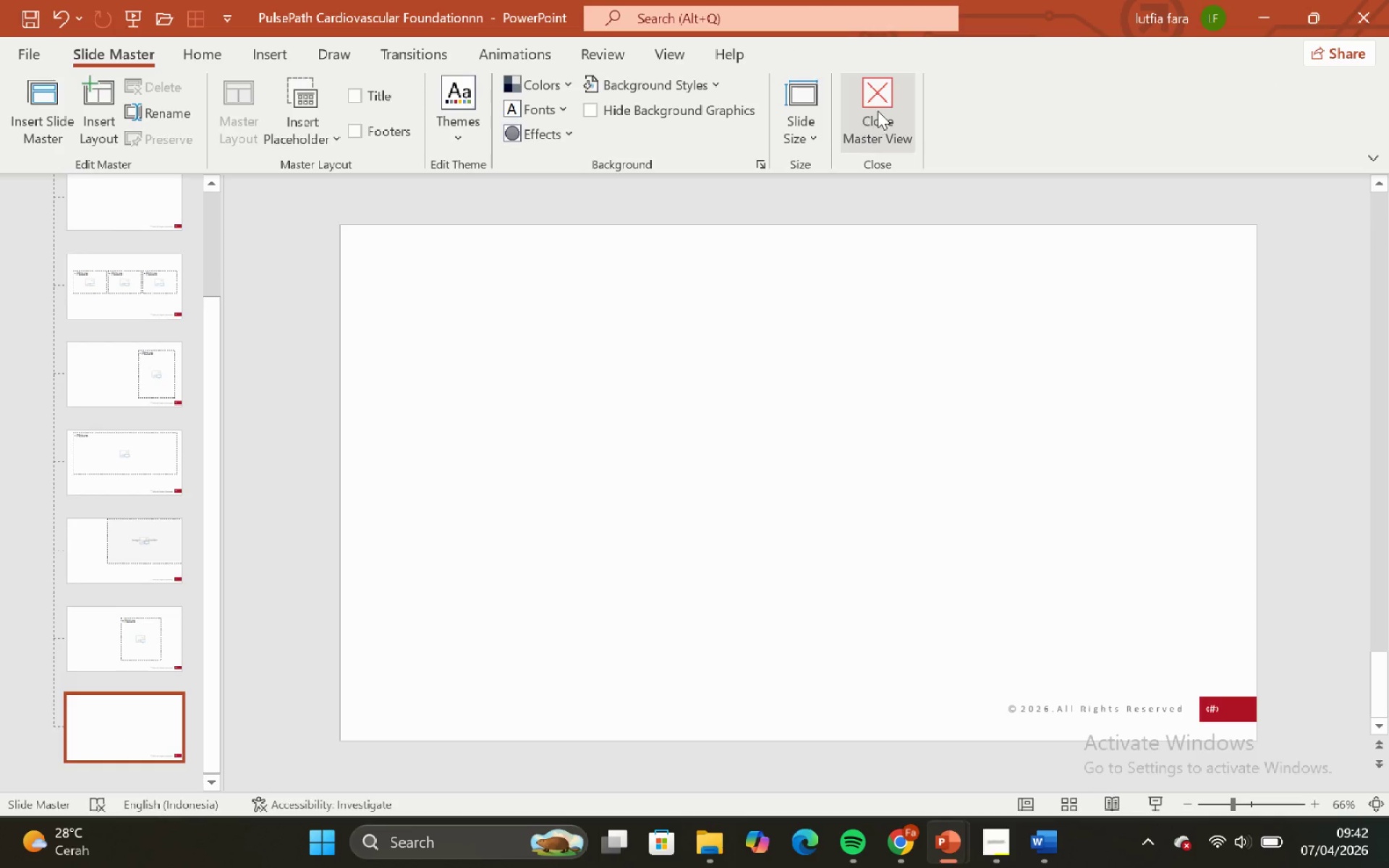 
left_click([878, 111])
 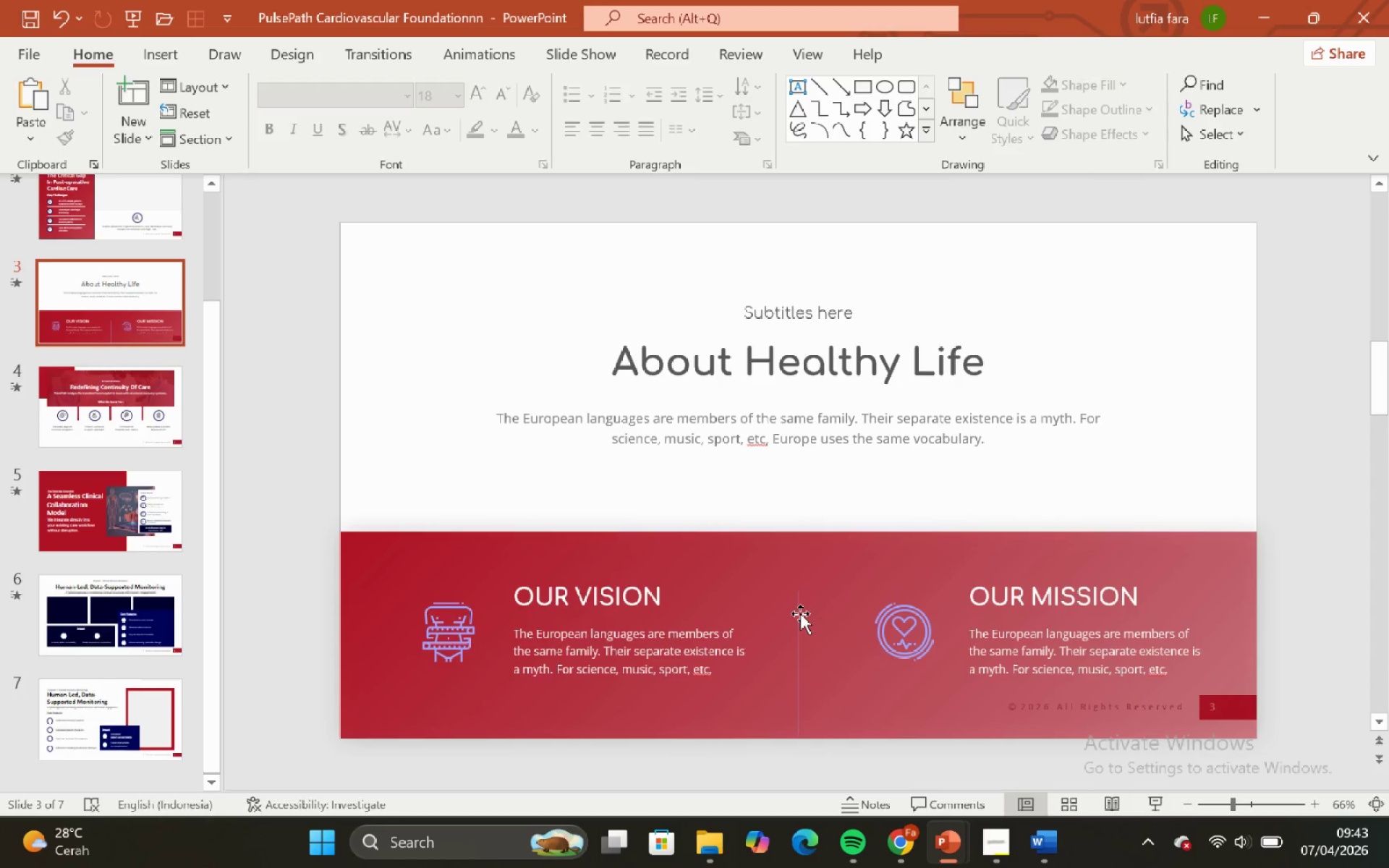 
left_click([801, 613])
 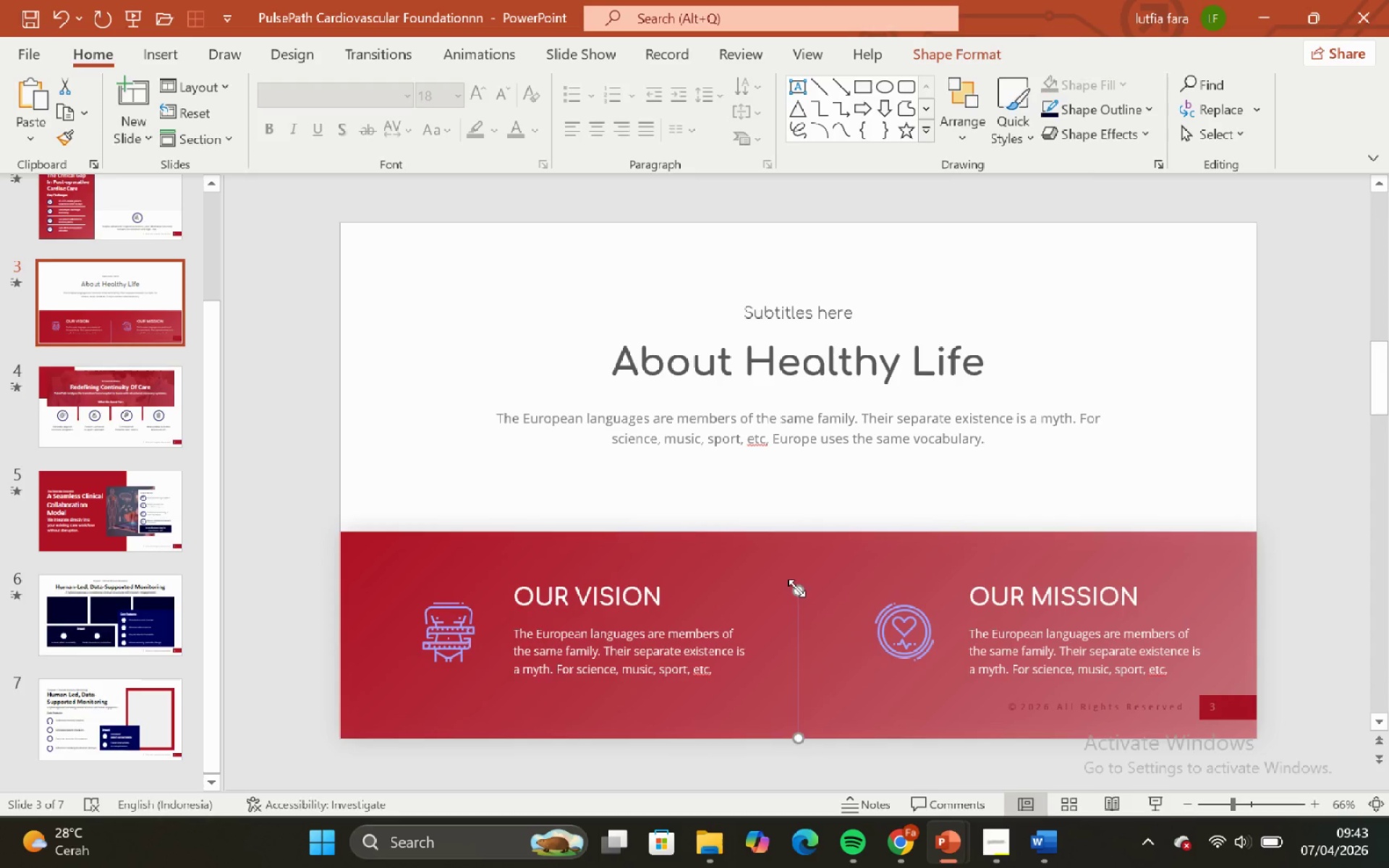 
hold_key(key=ShiftLeft, duration=1.72)
left_click_drag(start_coordinate=[797, 588], to_coordinate=[806, 553])
 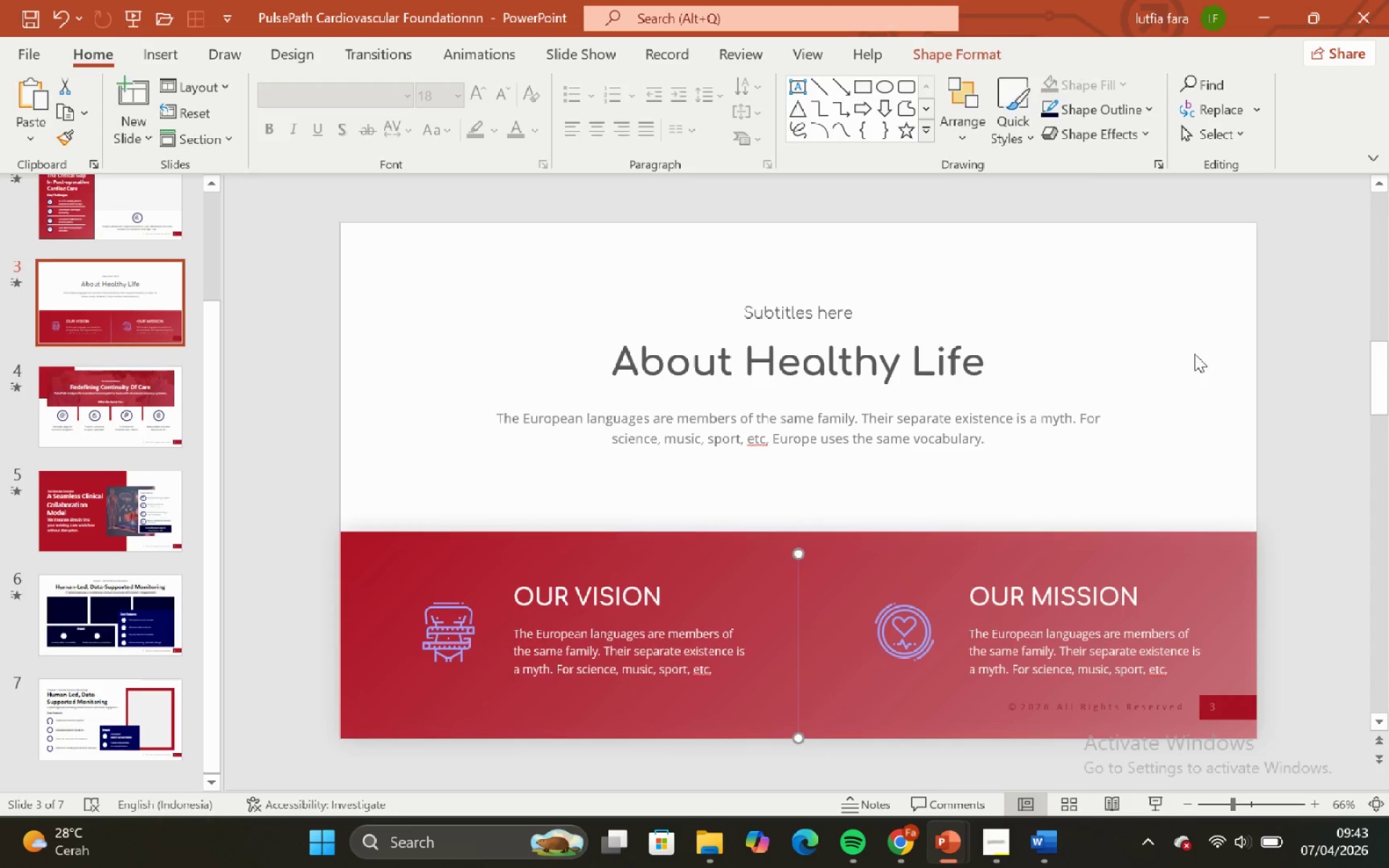 
left_click([1194, 354])
 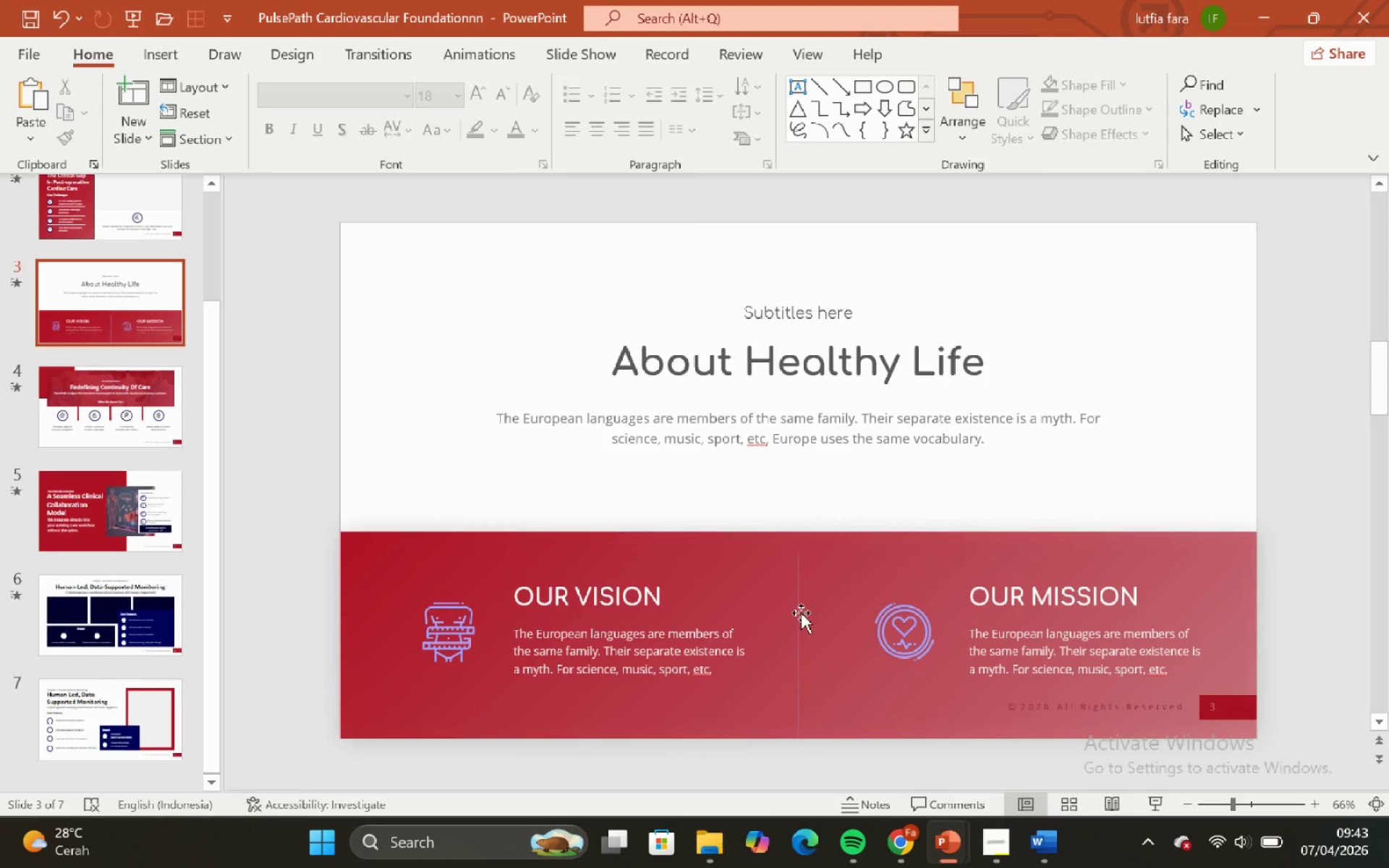 
left_click([797, 610])
 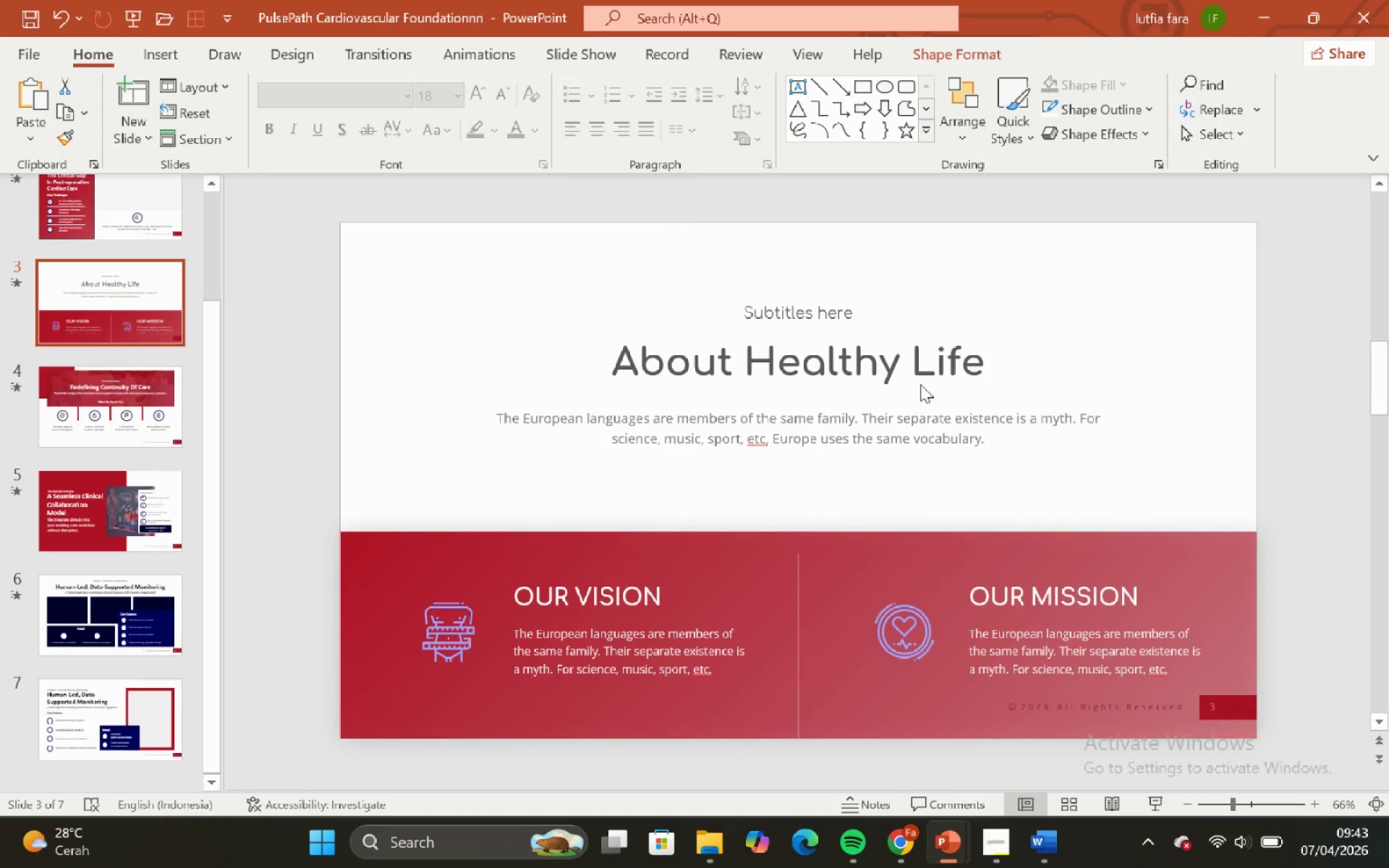 
left_click([1093, 114])
 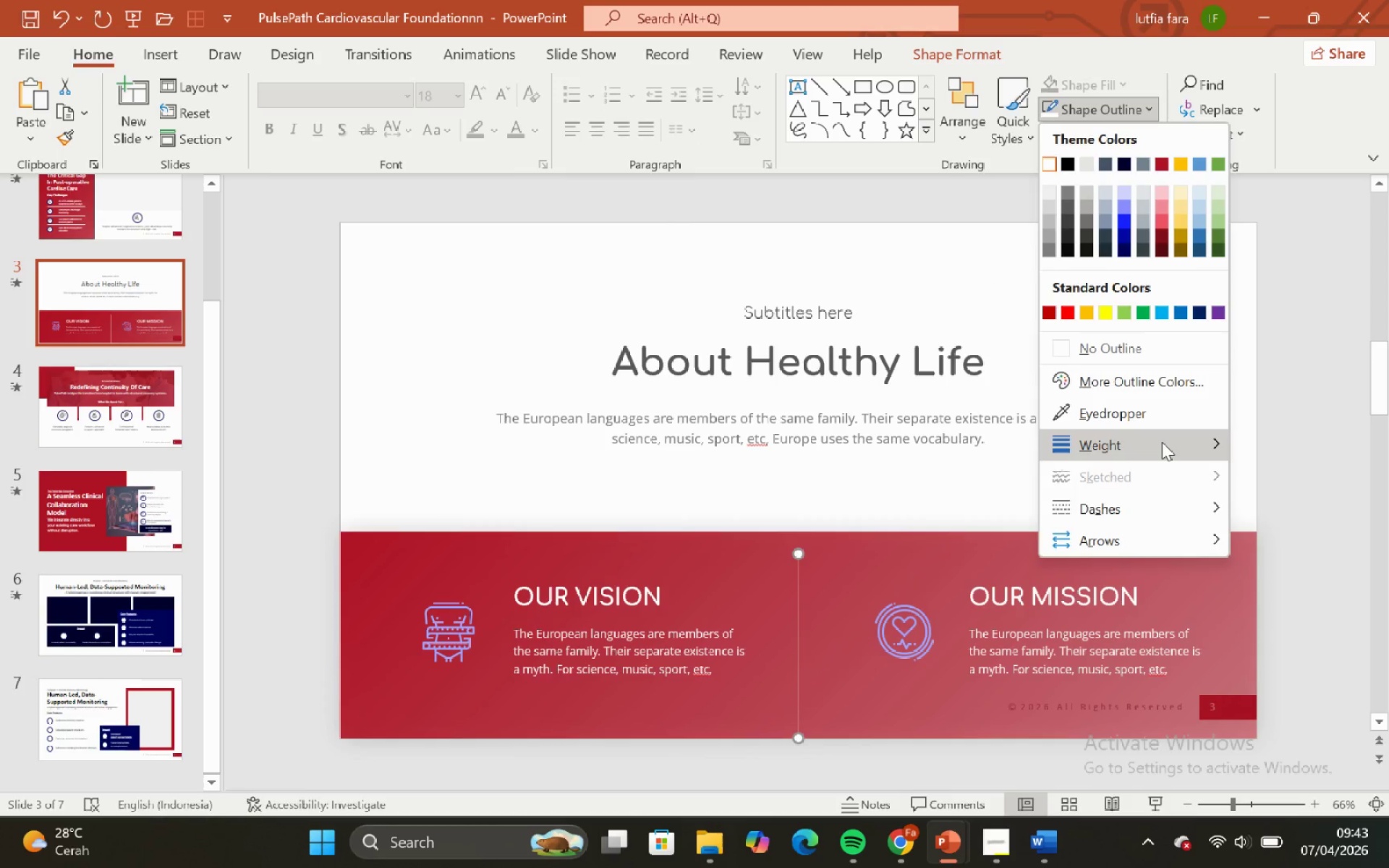 
left_click([1162, 442])
 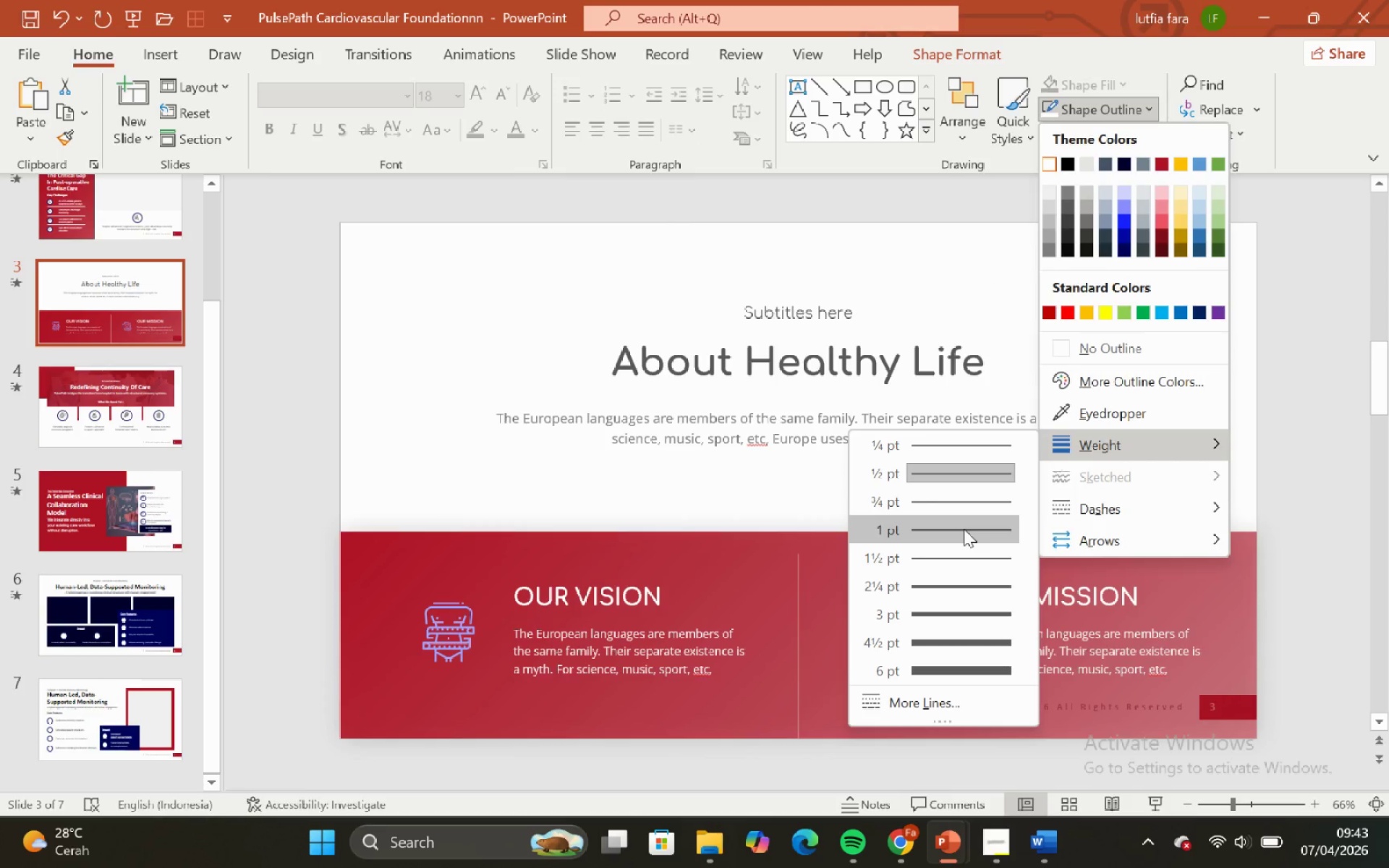 
left_click([966, 547])
 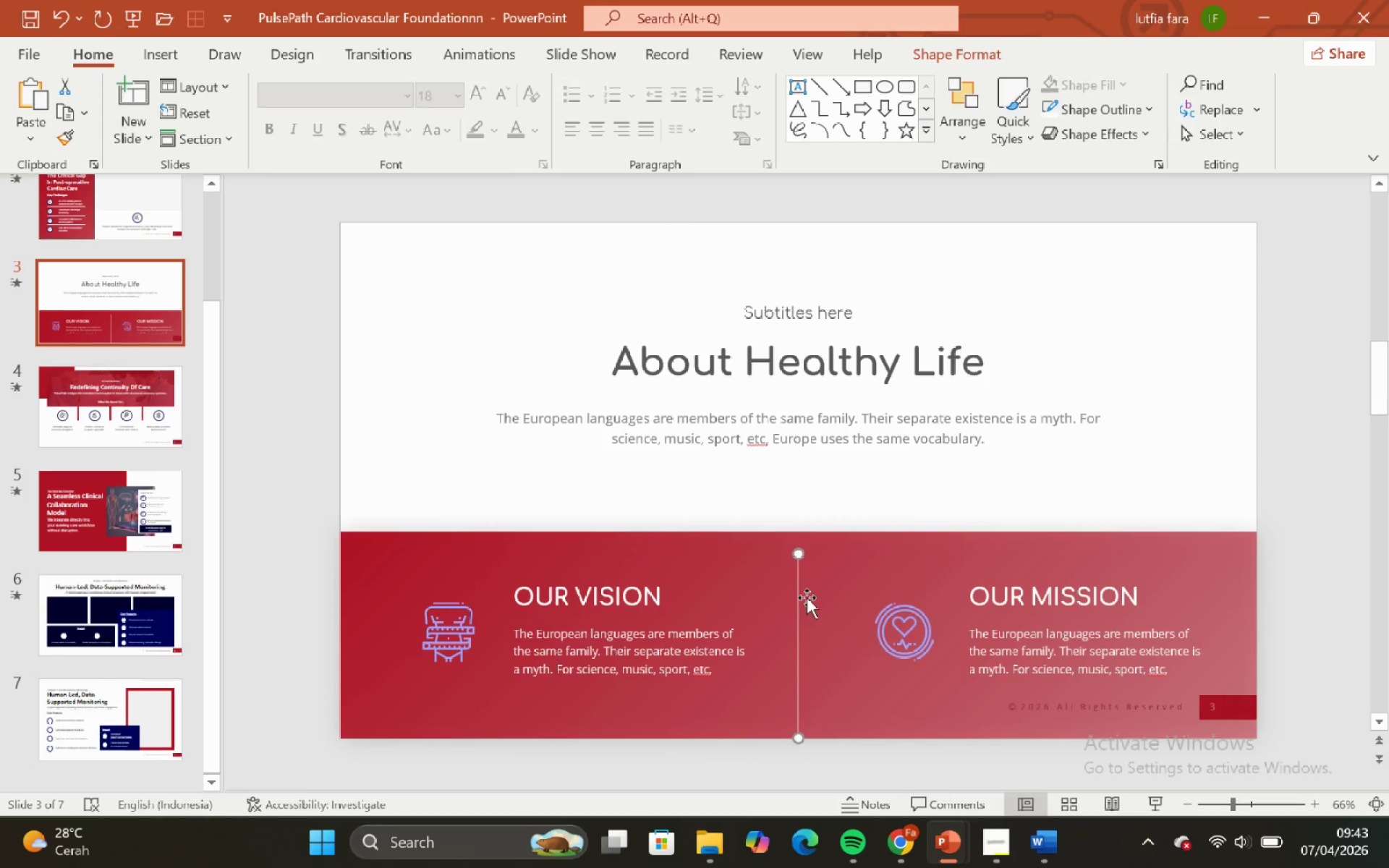 
hold_key(key=ShiftLeft, duration=1.0)
left_click([868, 542])
 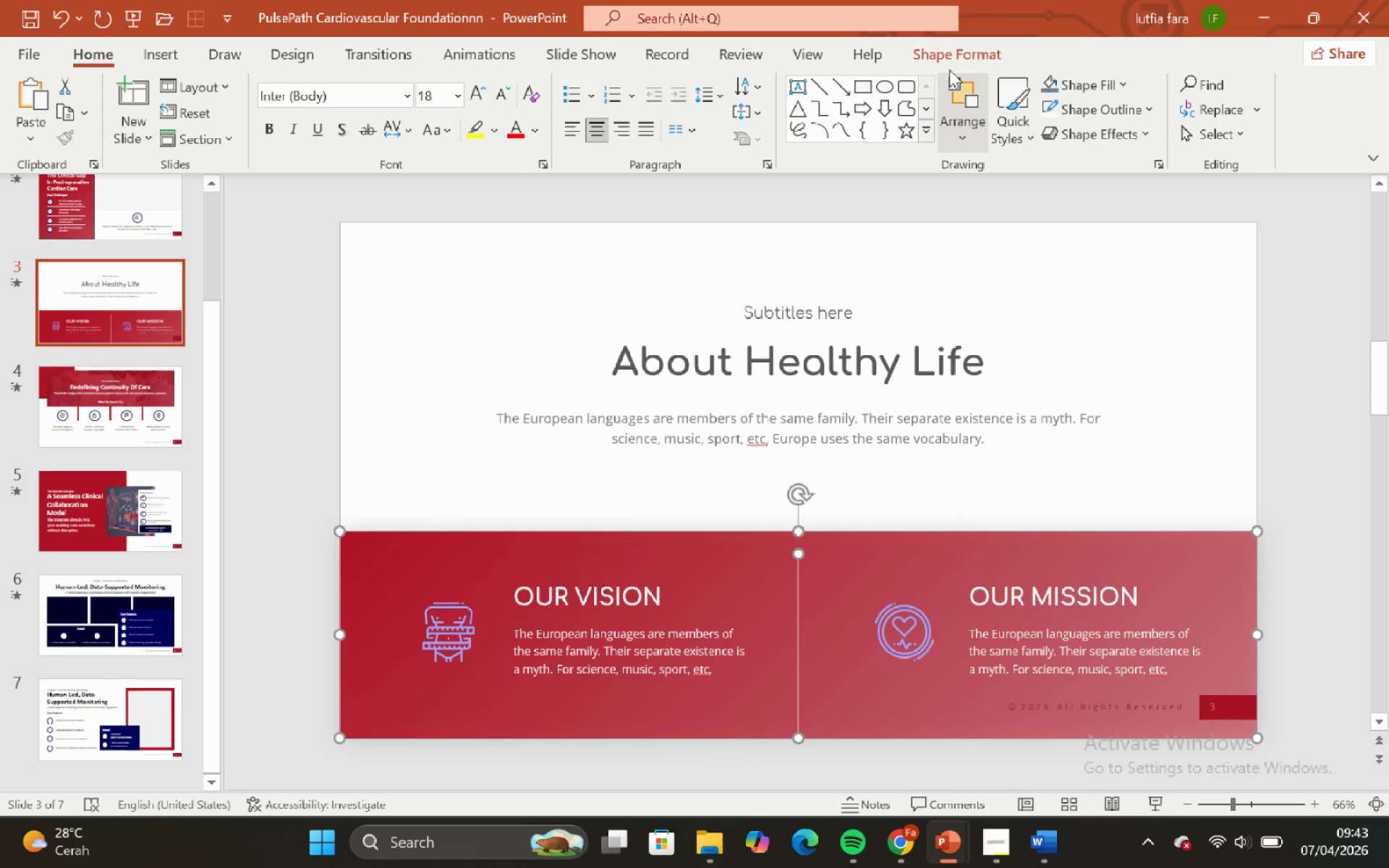 
left_click([953, 63])
 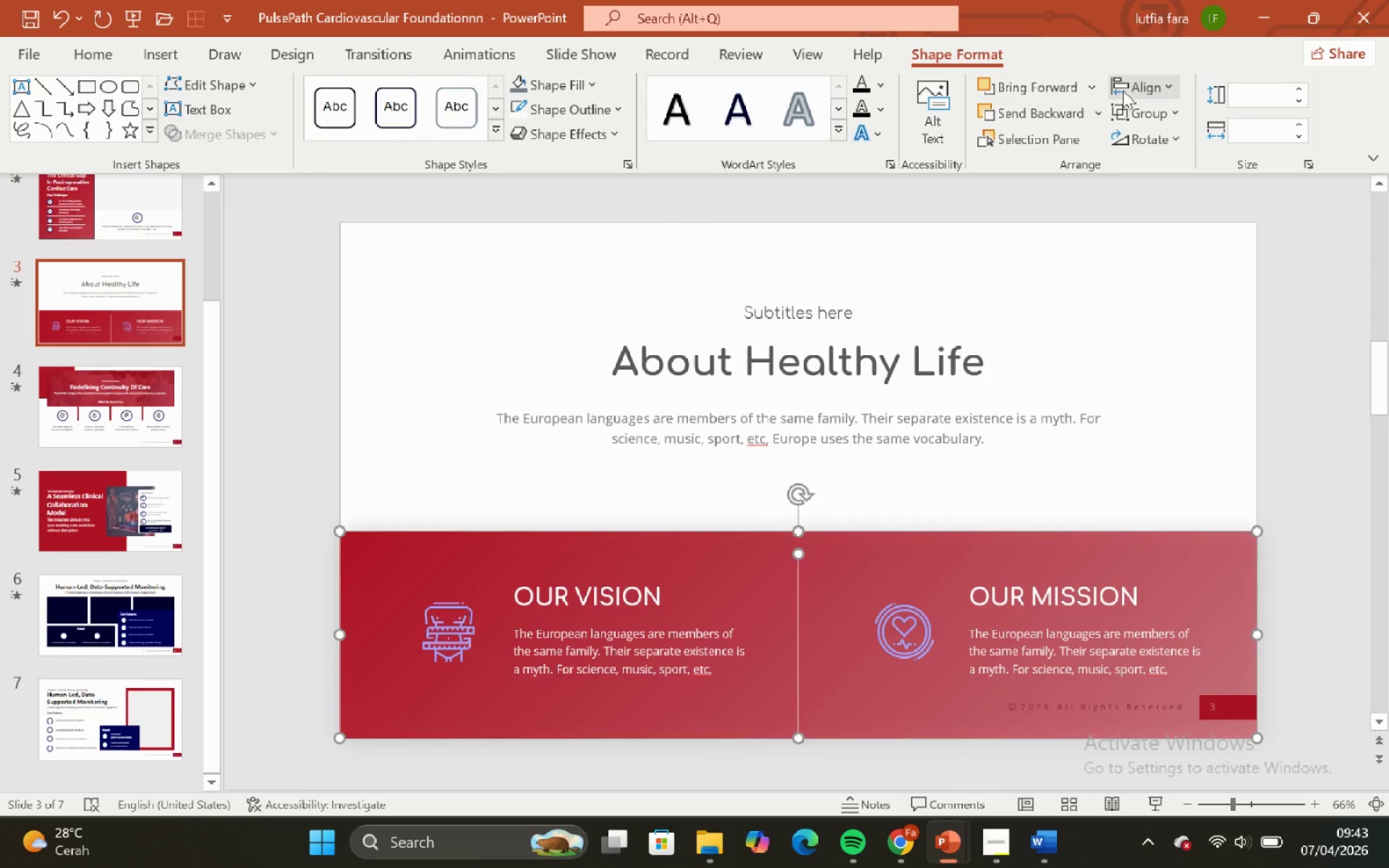 
left_click([1127, 91])
 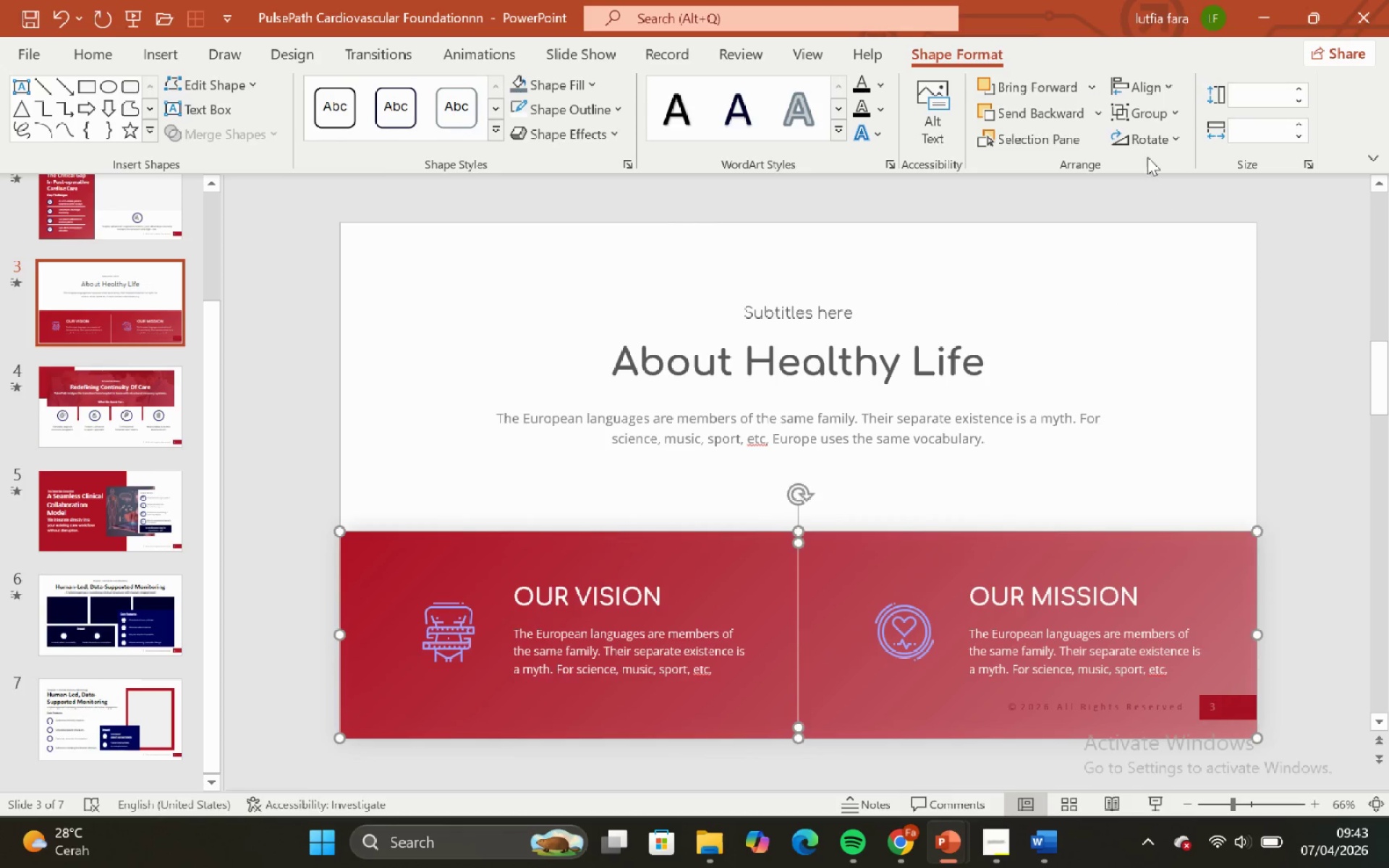 
left_click([1147, 91])
 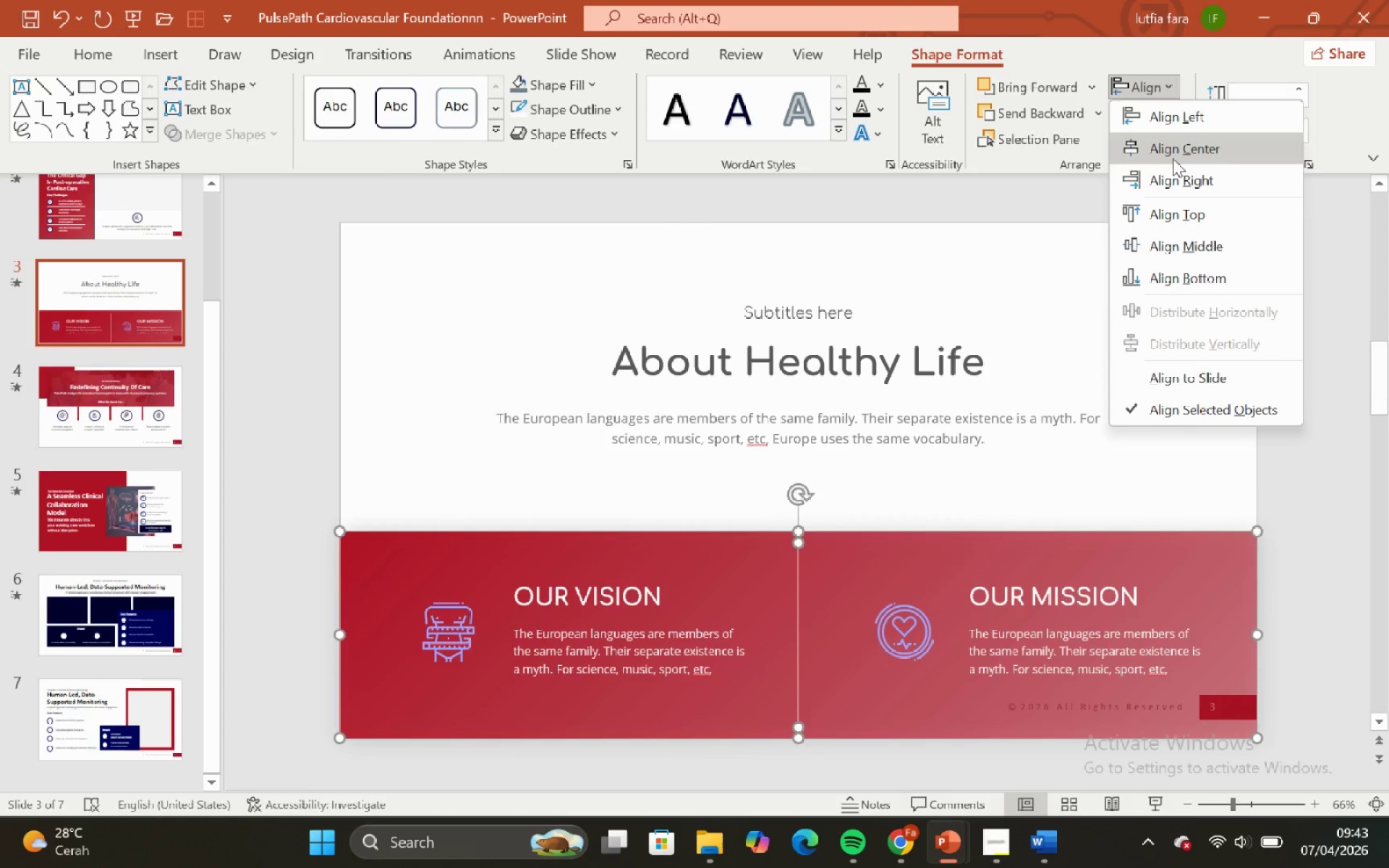 
left_click([1173, 158])
 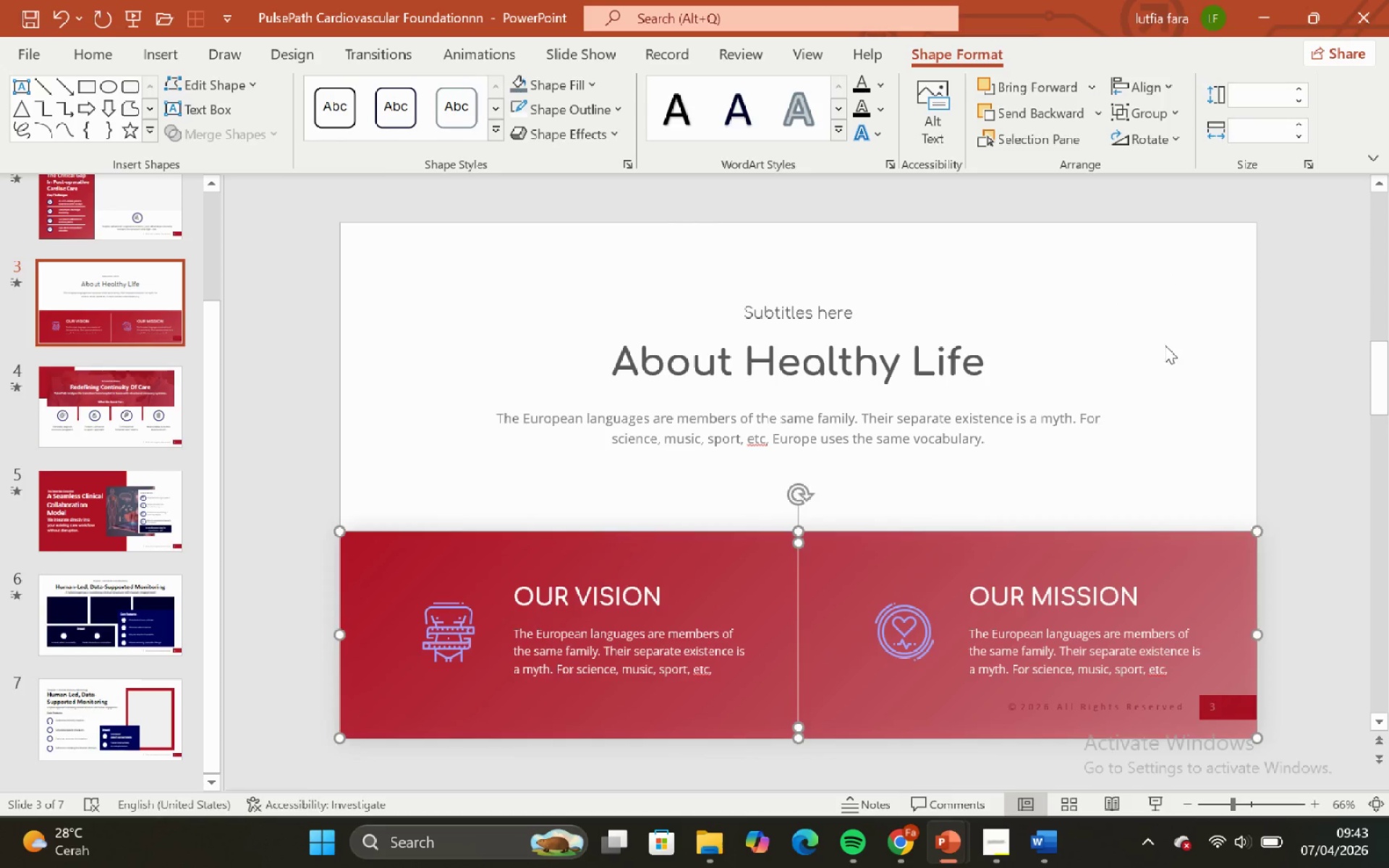 
left_click([1165, 352])
 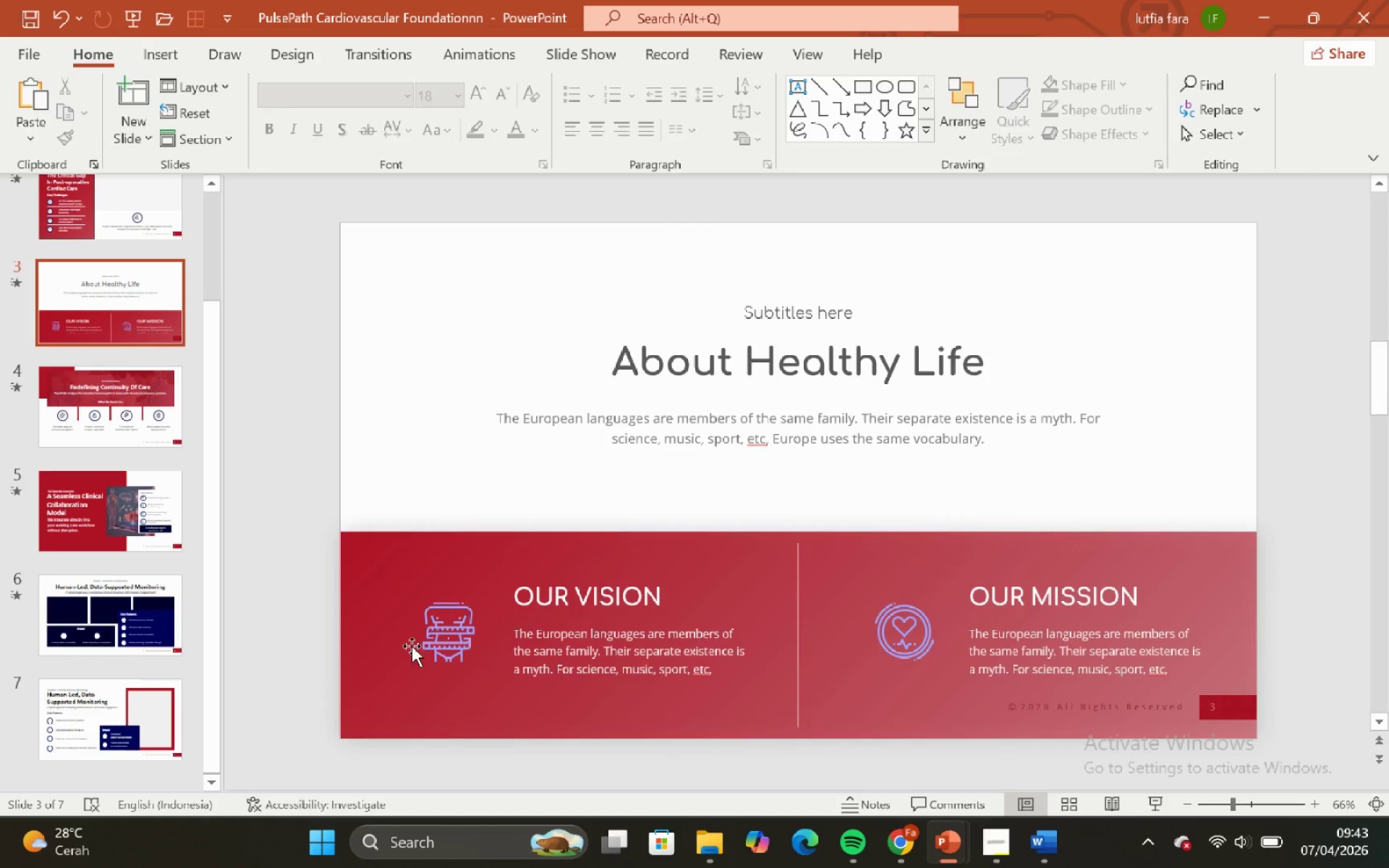 
left_click([436, 639])
 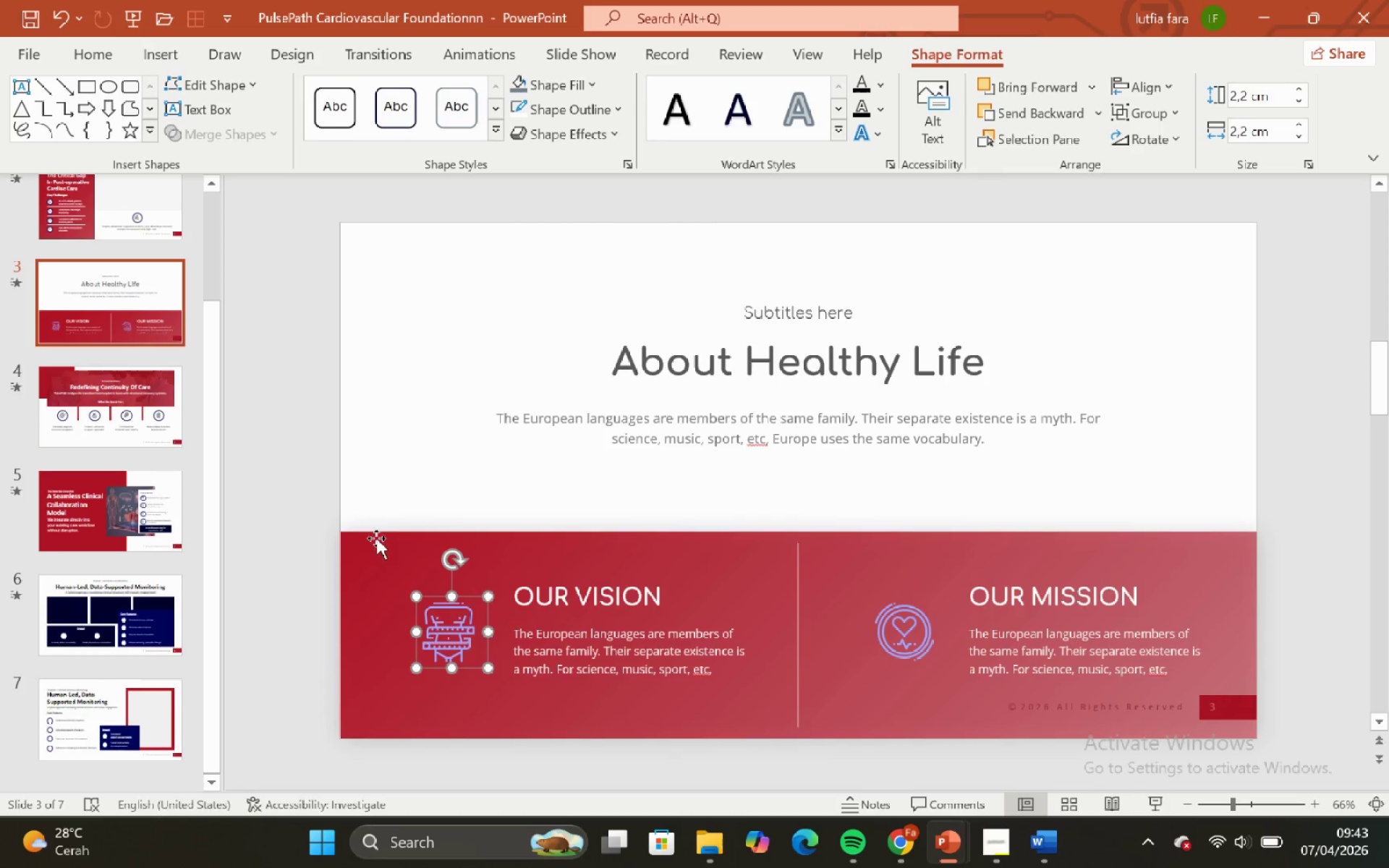 
left_click([370, 472])
 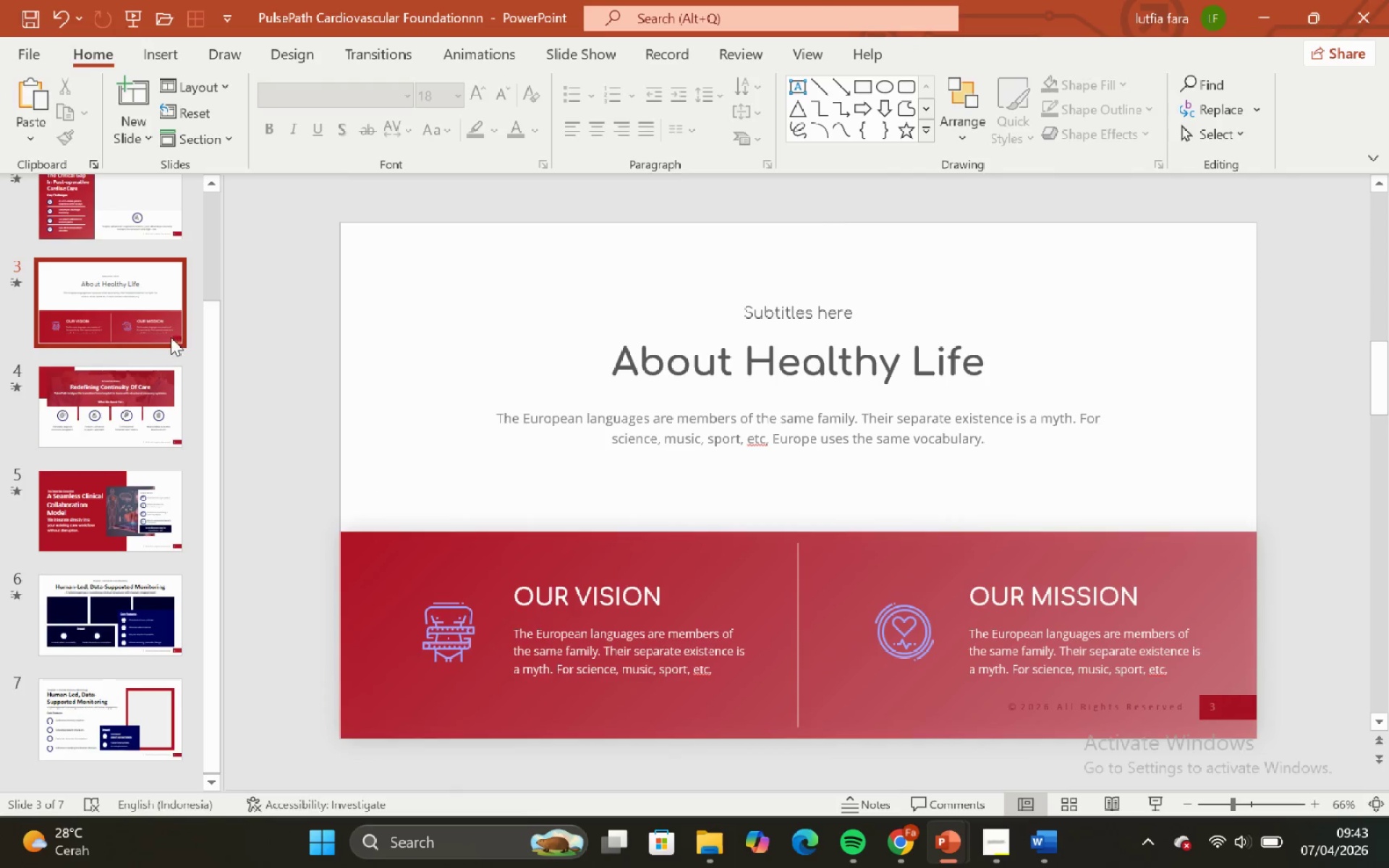 
scroll: coordinate [114, 330], scroll_direction: up, amount: 2.0
 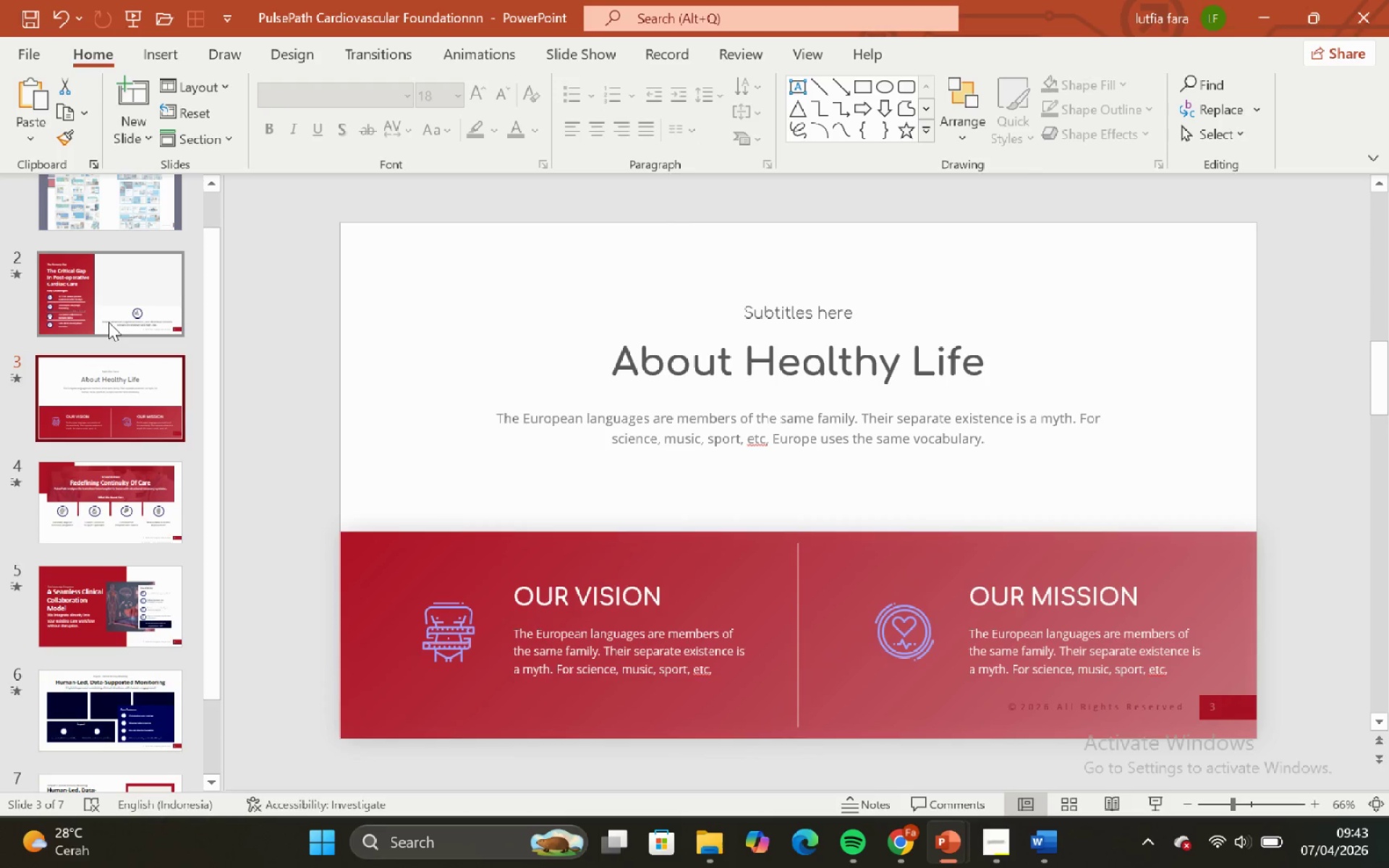 
left_click([106, 312])
 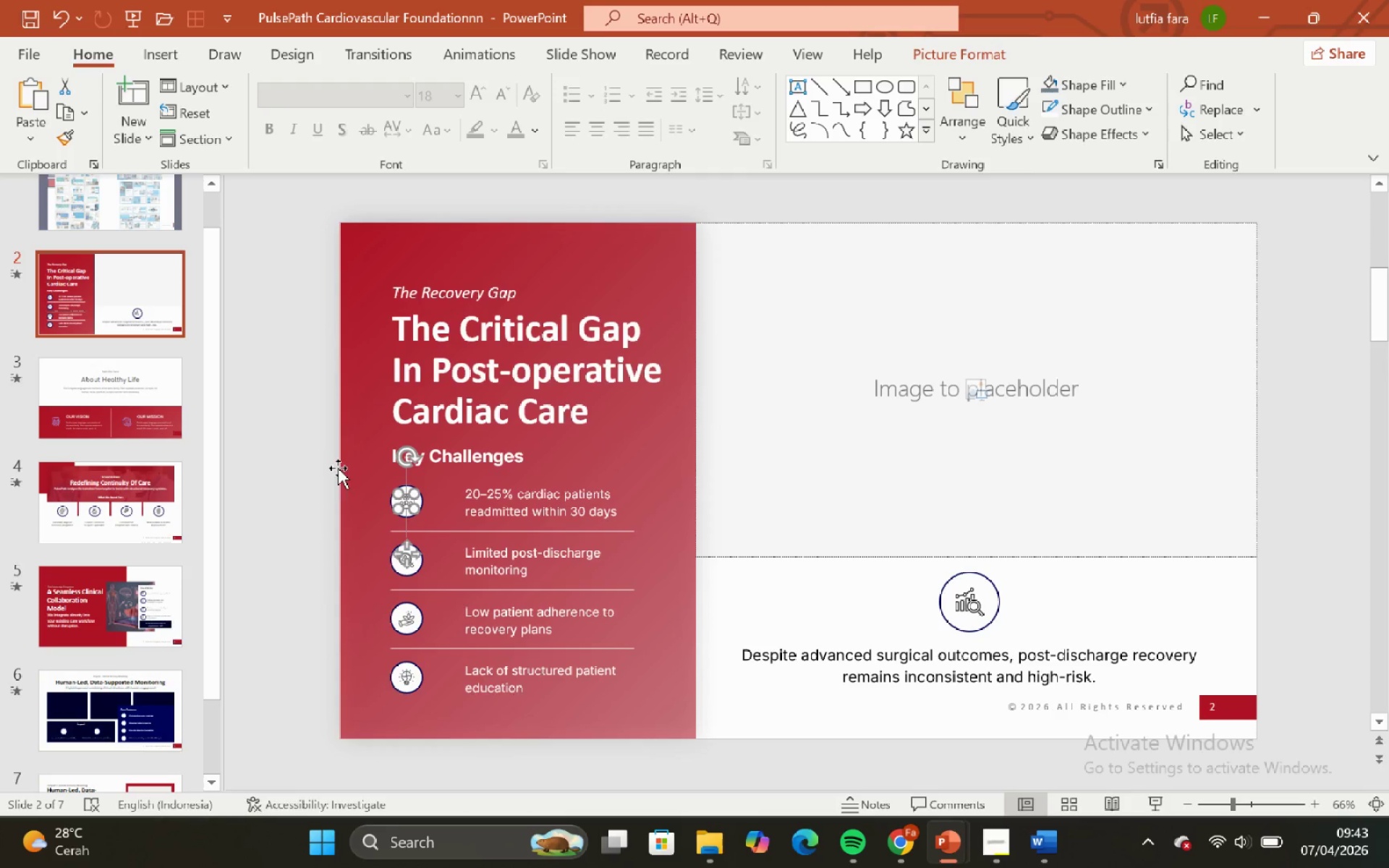 
left_click_drag(start_coordinate=[312, 457], to_coordinate=[309, 467])
 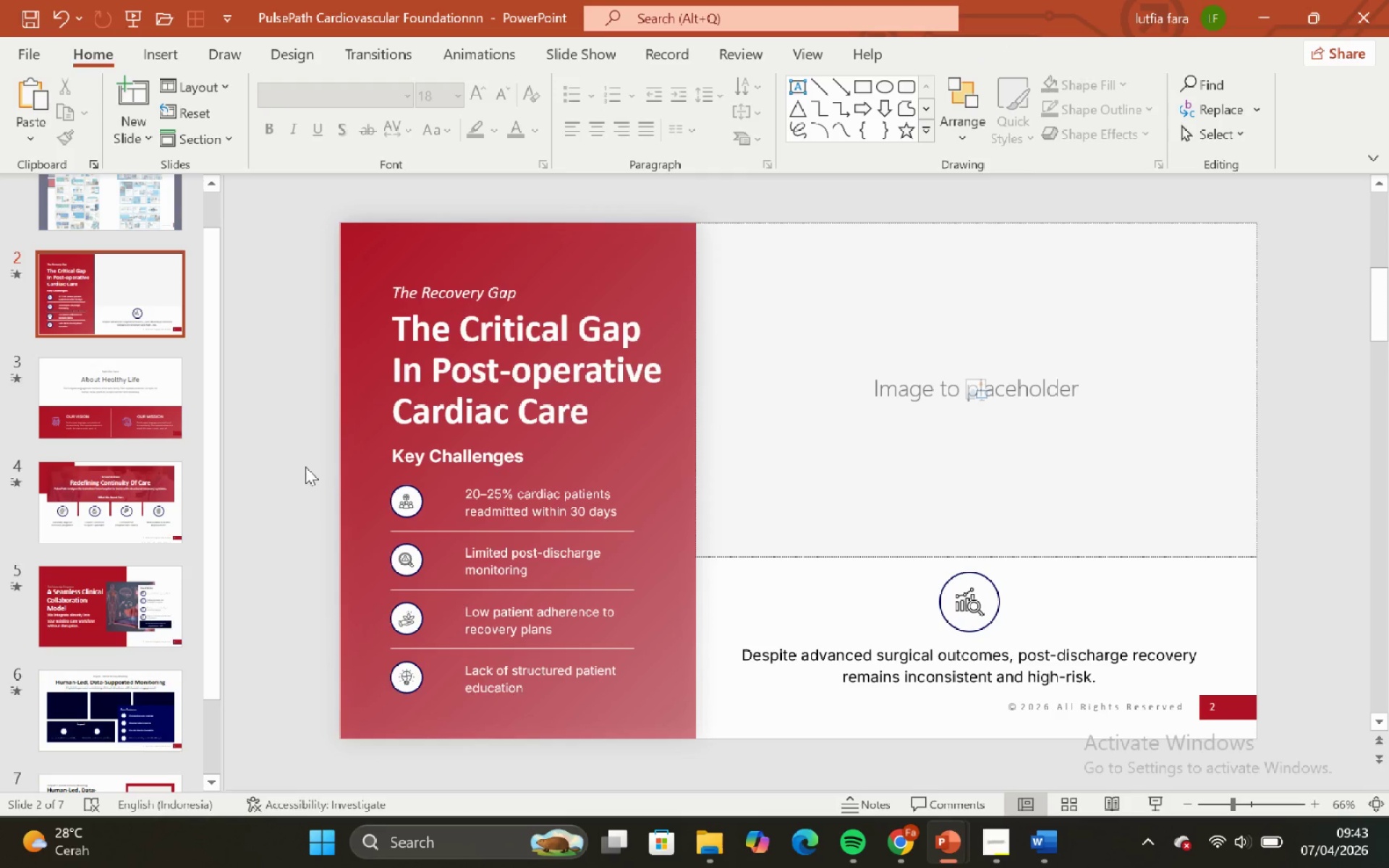 
left_click_drag(start_coordinate=[305, 467], to_coordinate=[689, 524])
 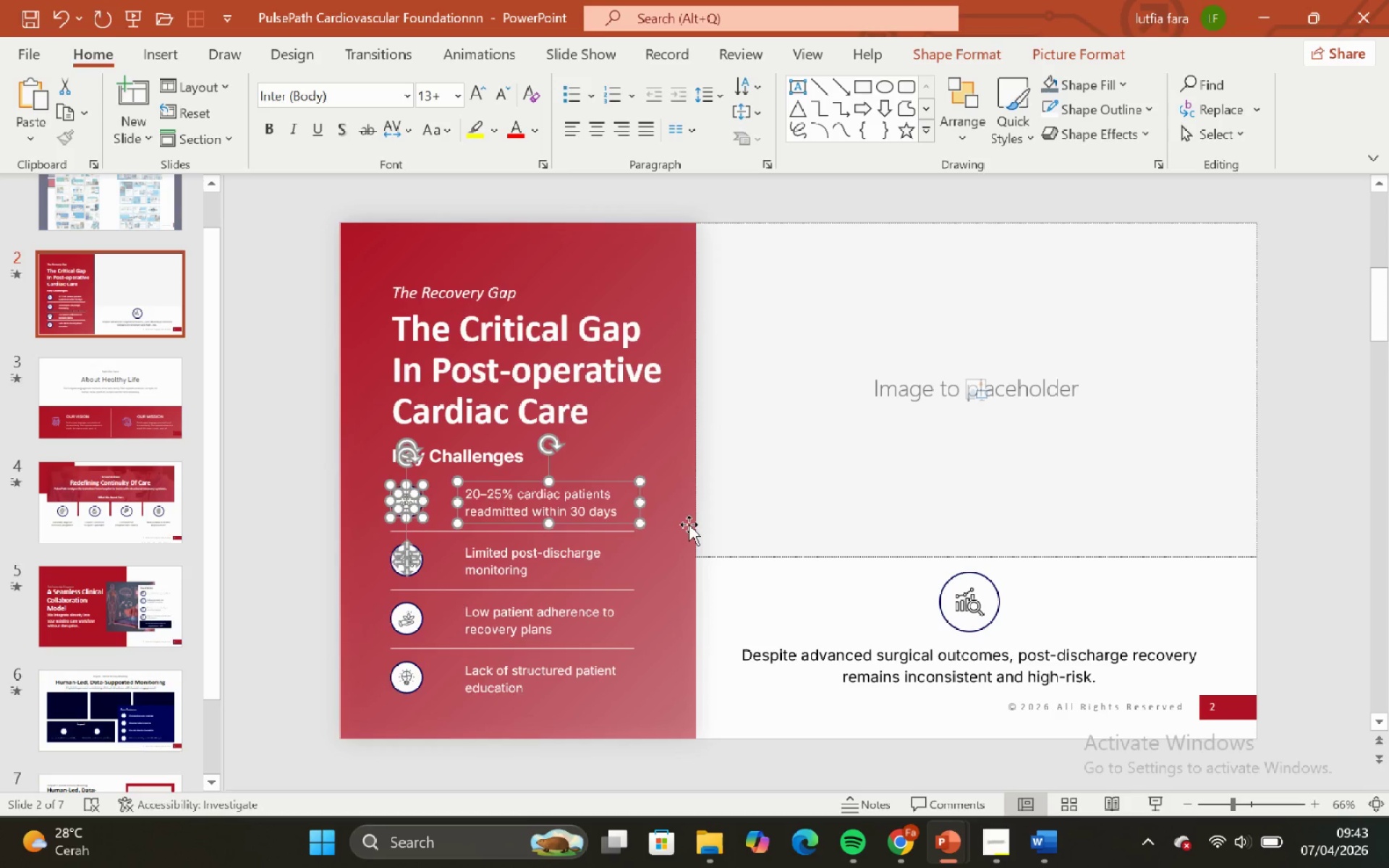 
key(Control+C)
 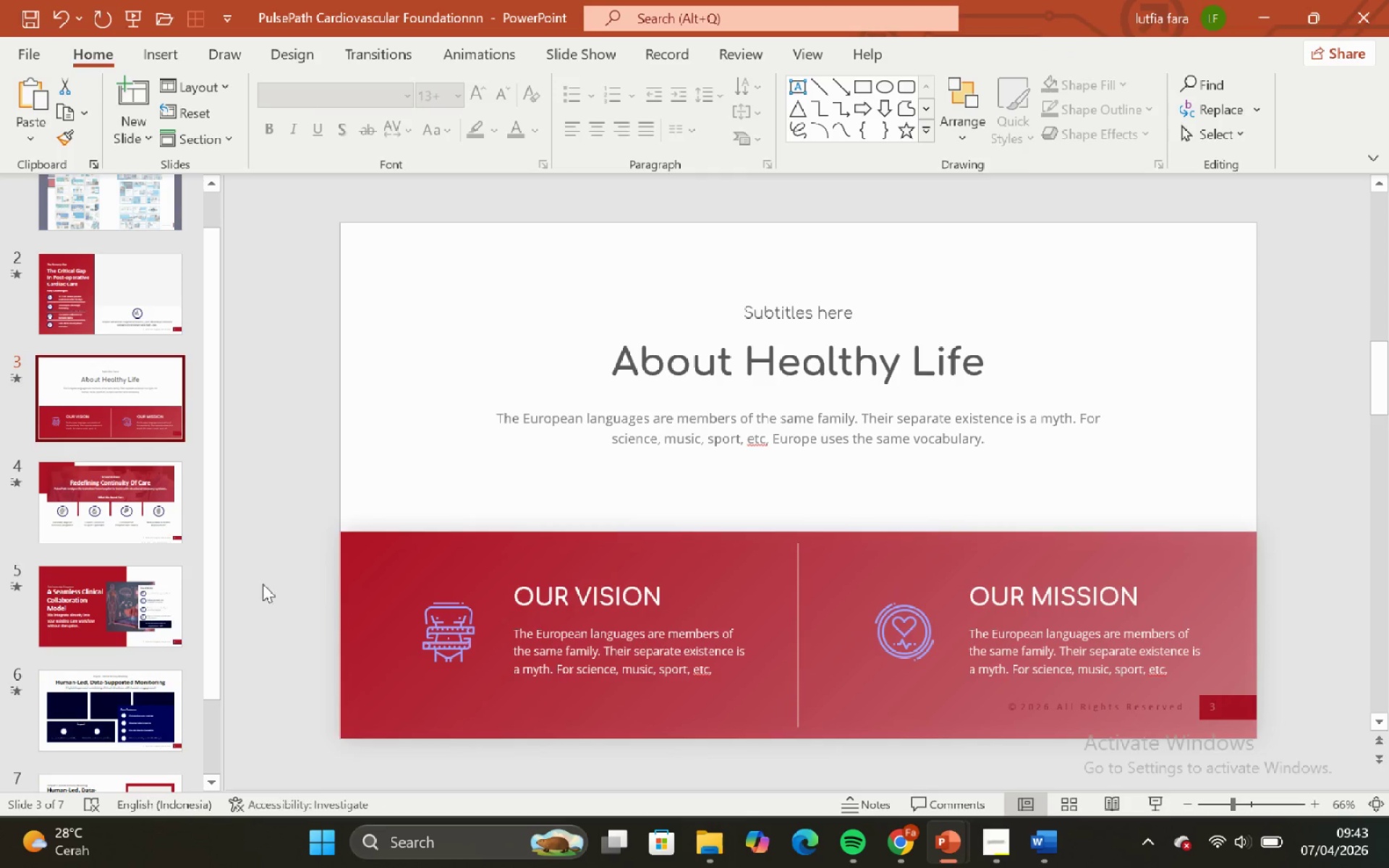 
left_click_drag(start_coordinate=[240, 553], to_coordinate=[796, 730])
 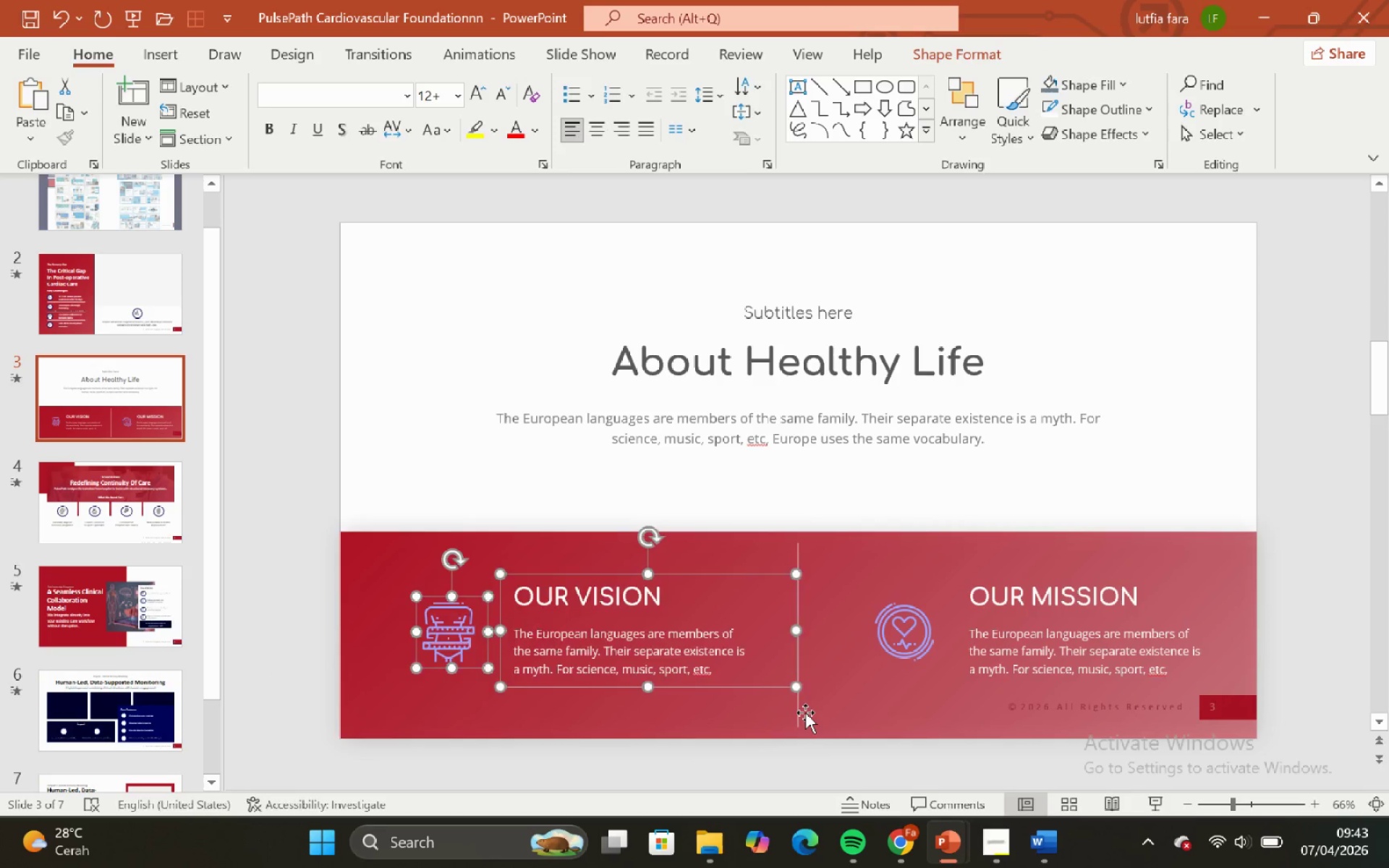 
key(Backspace)
 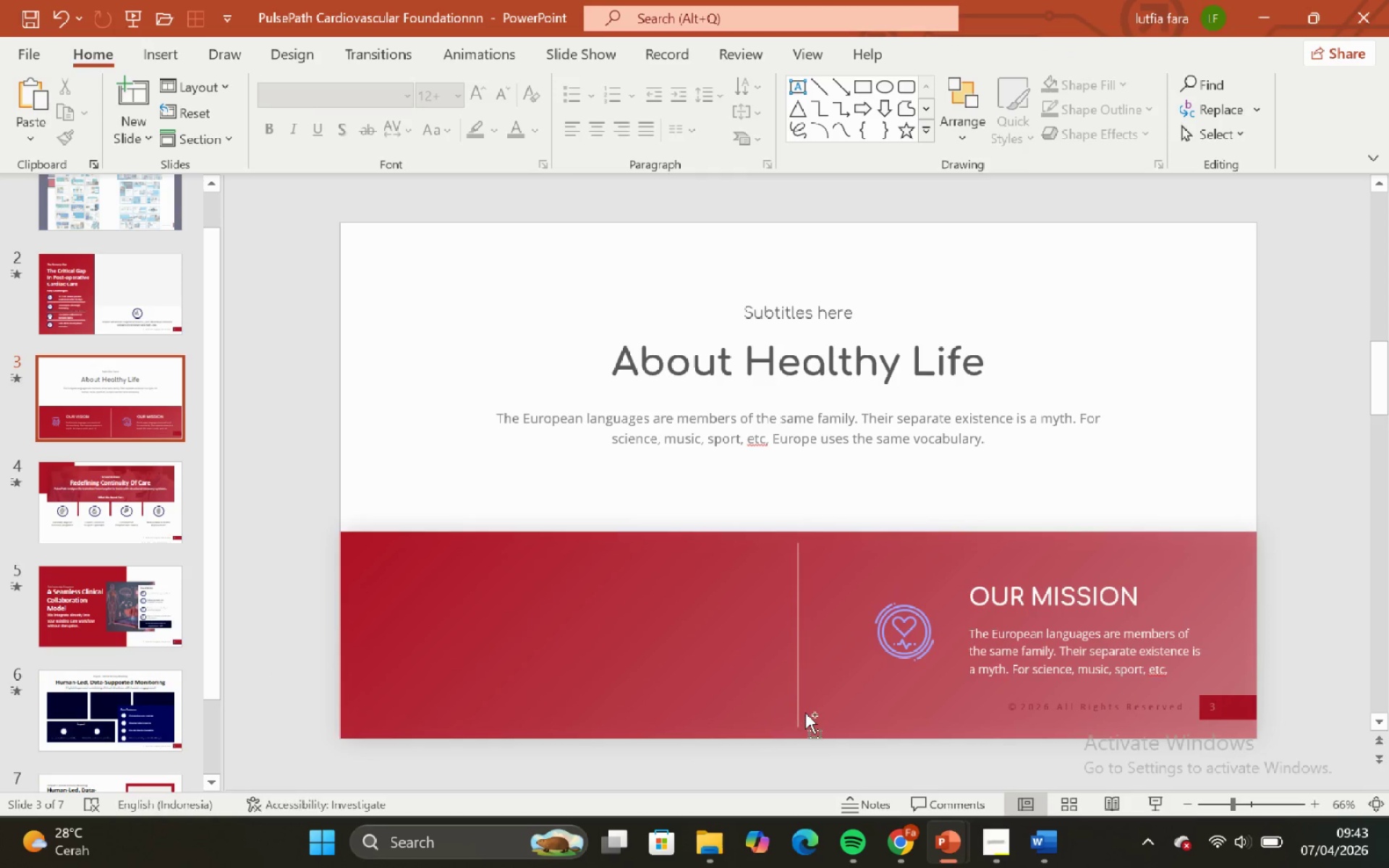 
key(Control+V)
 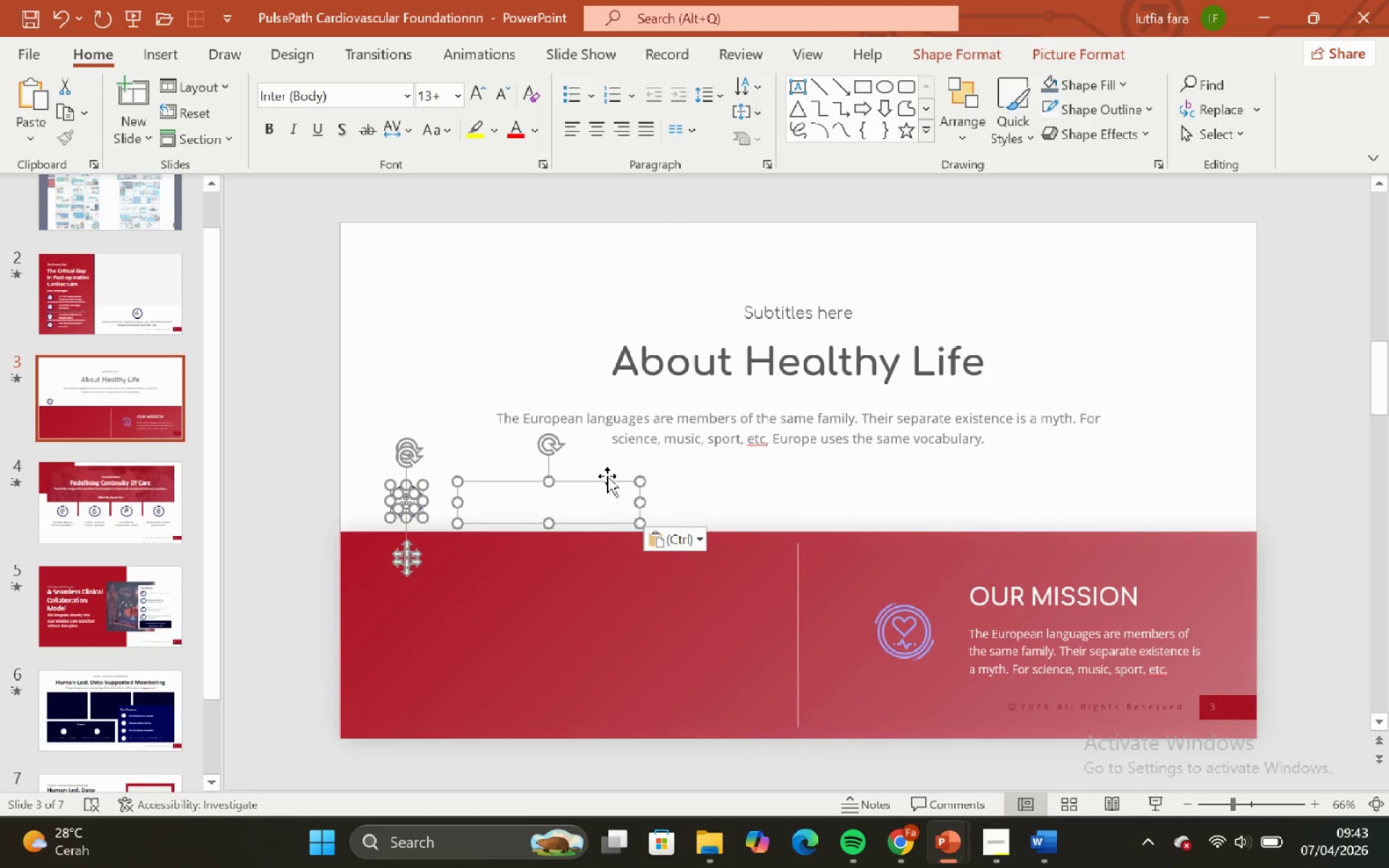 
hold_key(key=ShiftLeft, duration=2.73)
left_click_drag(start_coordinate=[612, 478], to_coordinate=[616, 558])
 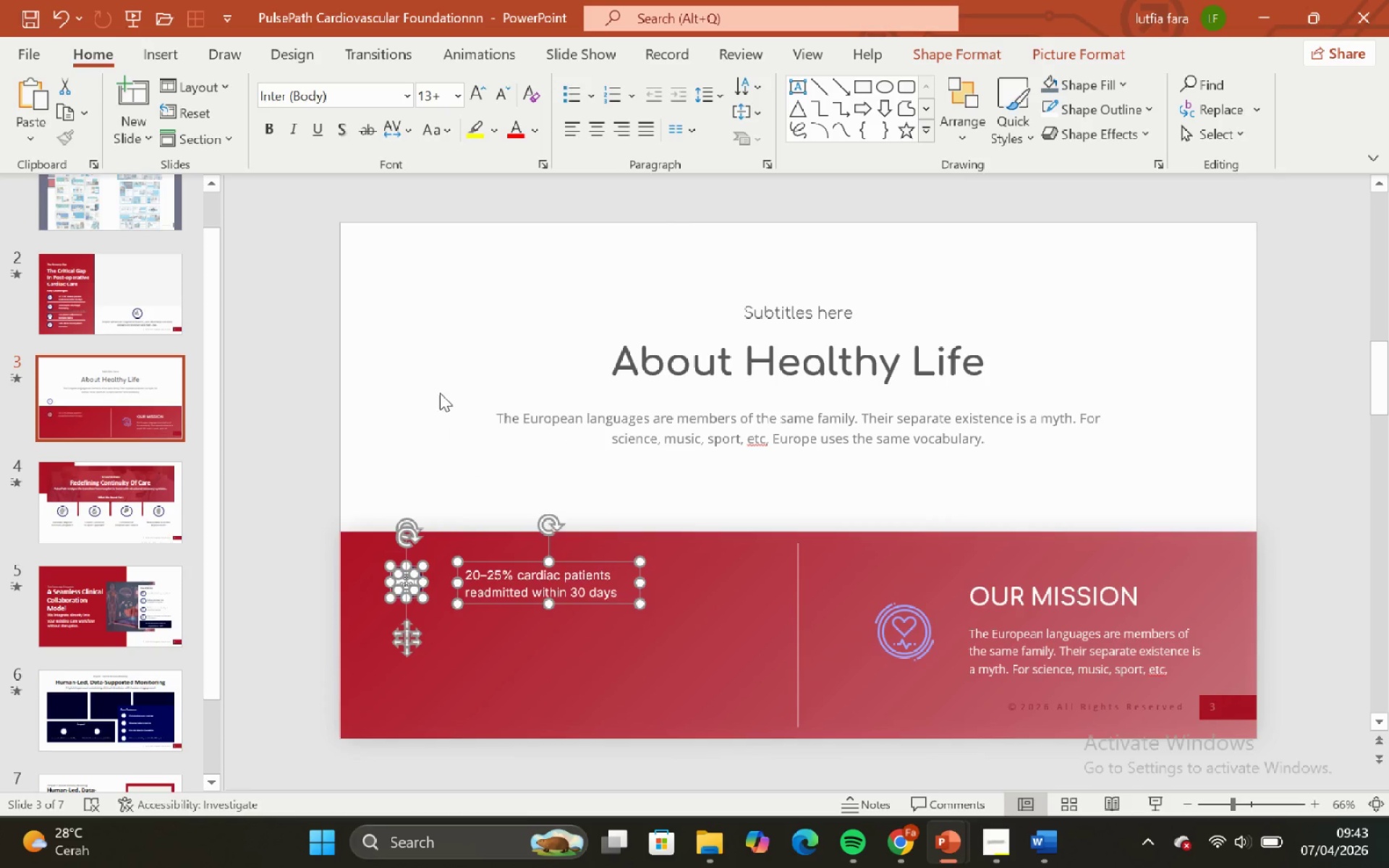 
left_click_drag(start_coordinate=[436, 384], to_coordinate=[433, 379])
 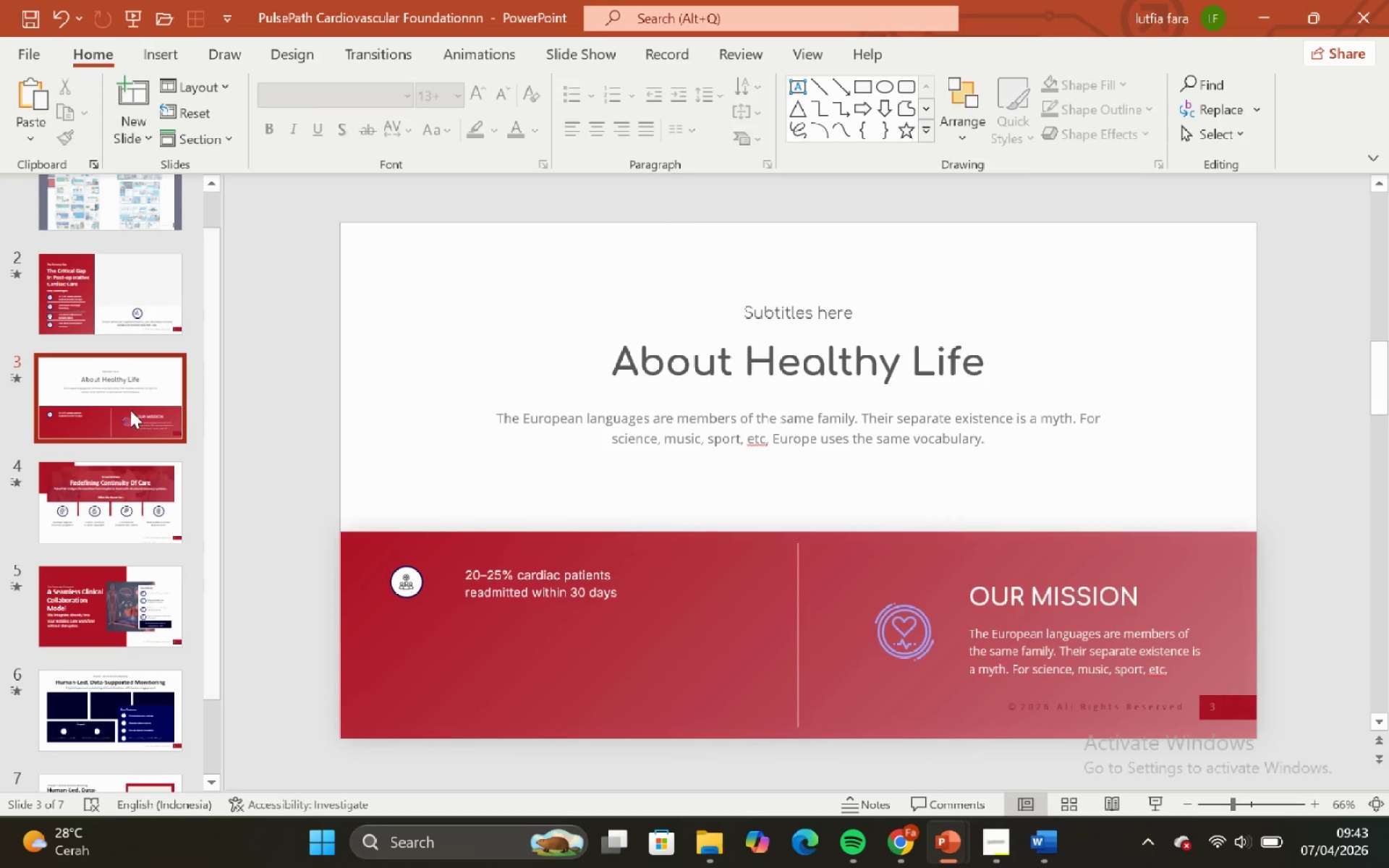 
scroll: coordinate [112, 388], scroll_direction: up, amount: 3.0
 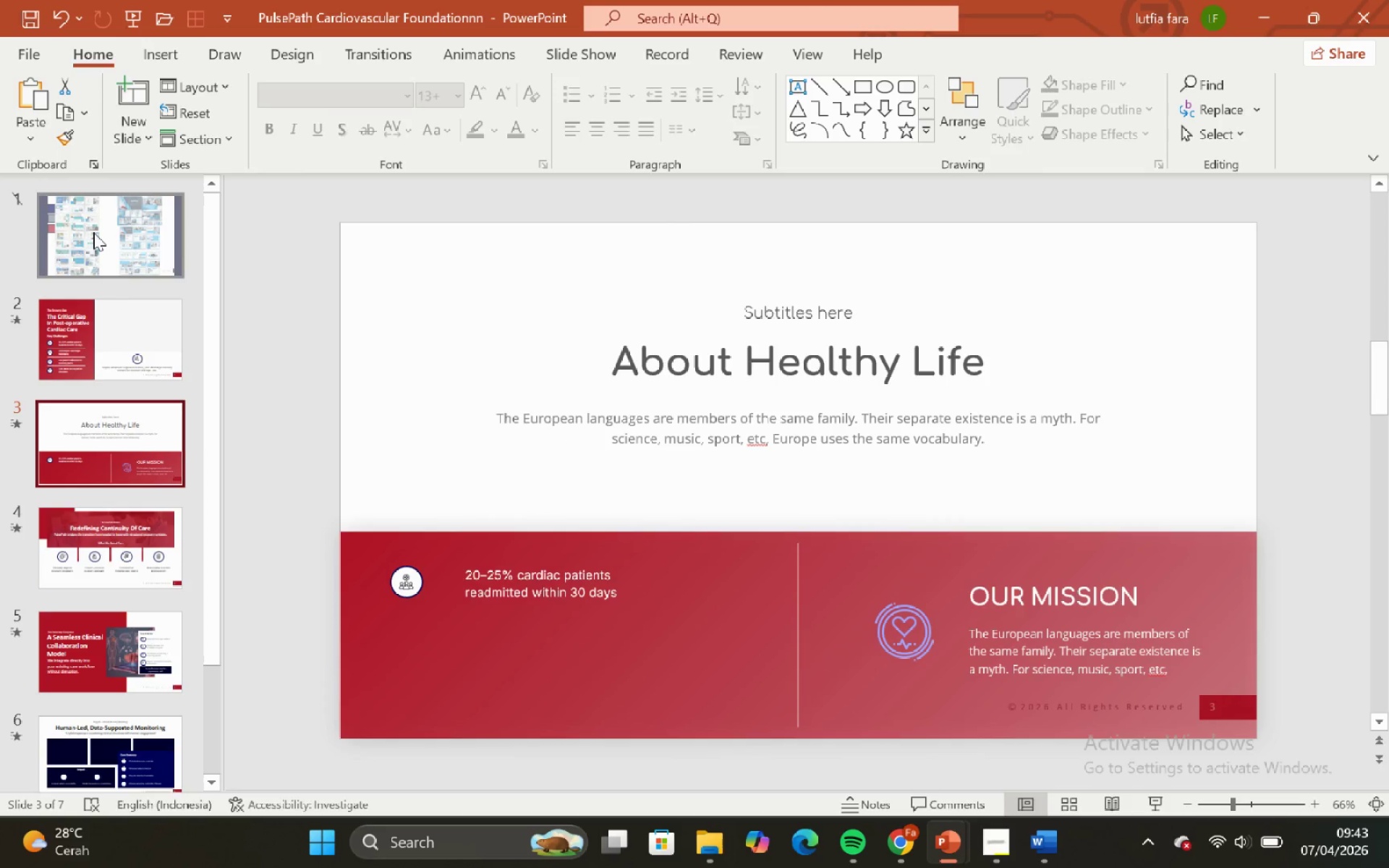 
left_click([93, 232])
 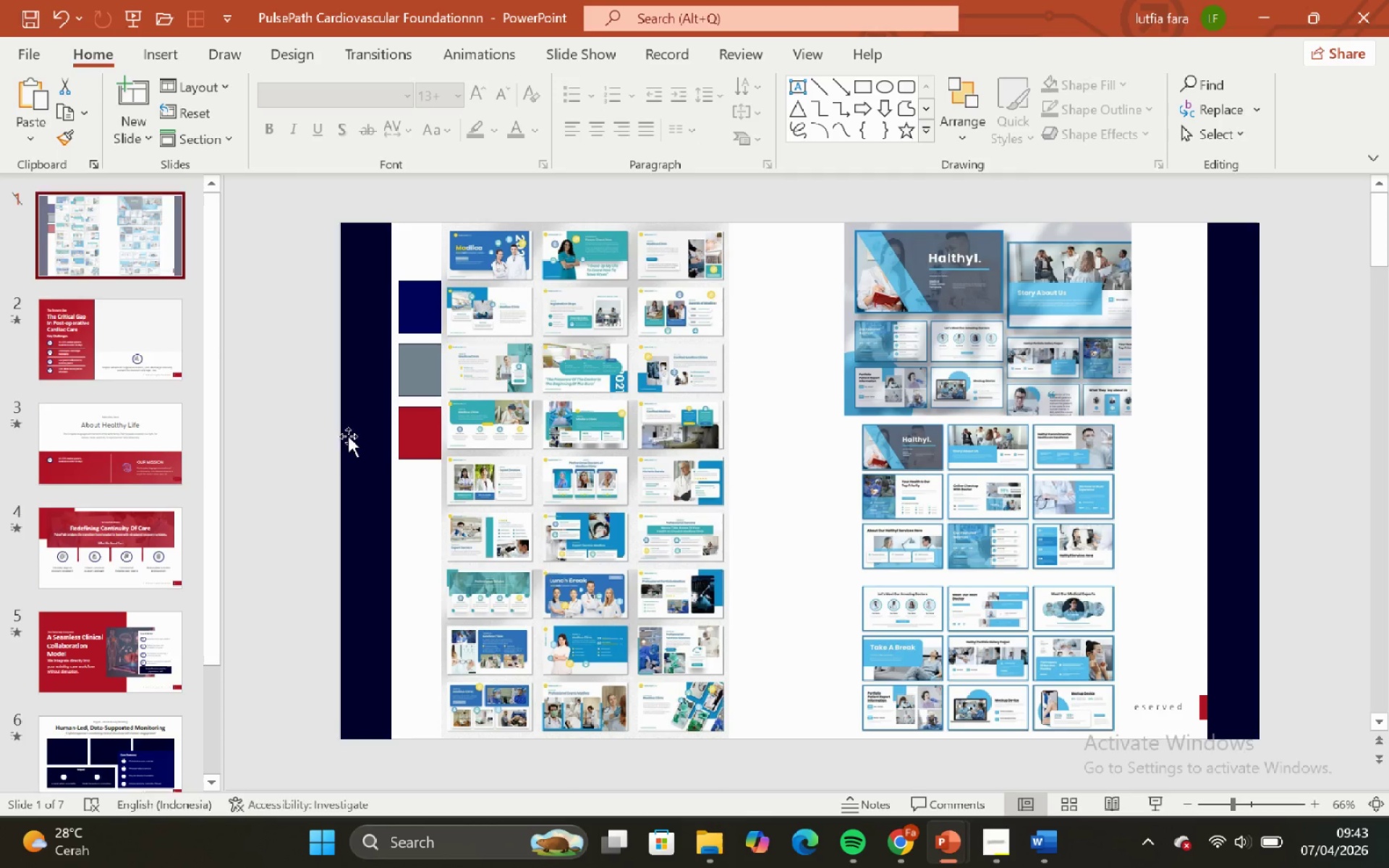 
left_click_drag(start_coordinate=[362, 431], to_coordinate=[368, 430])
 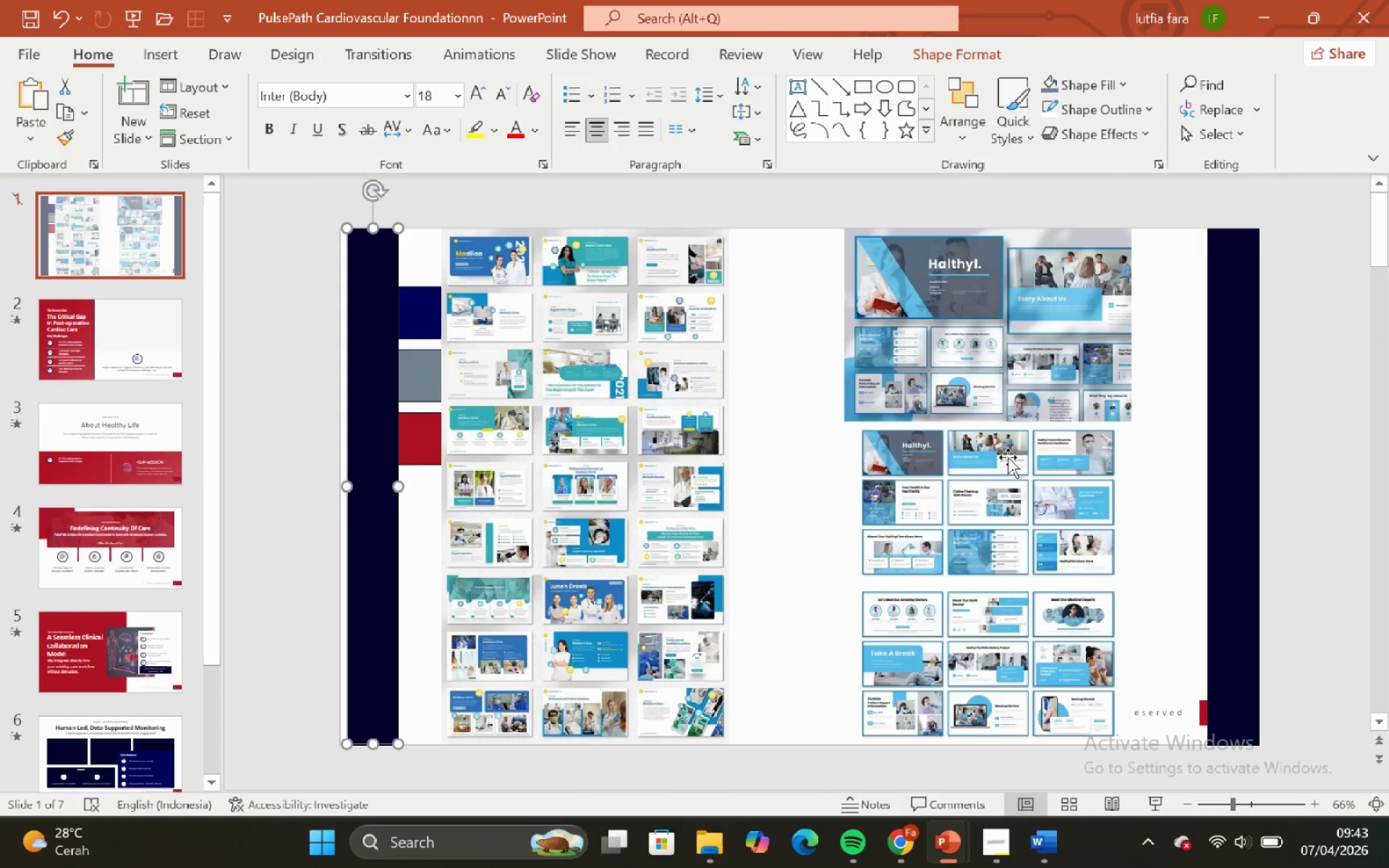 
key(Control+ControlLeft)
 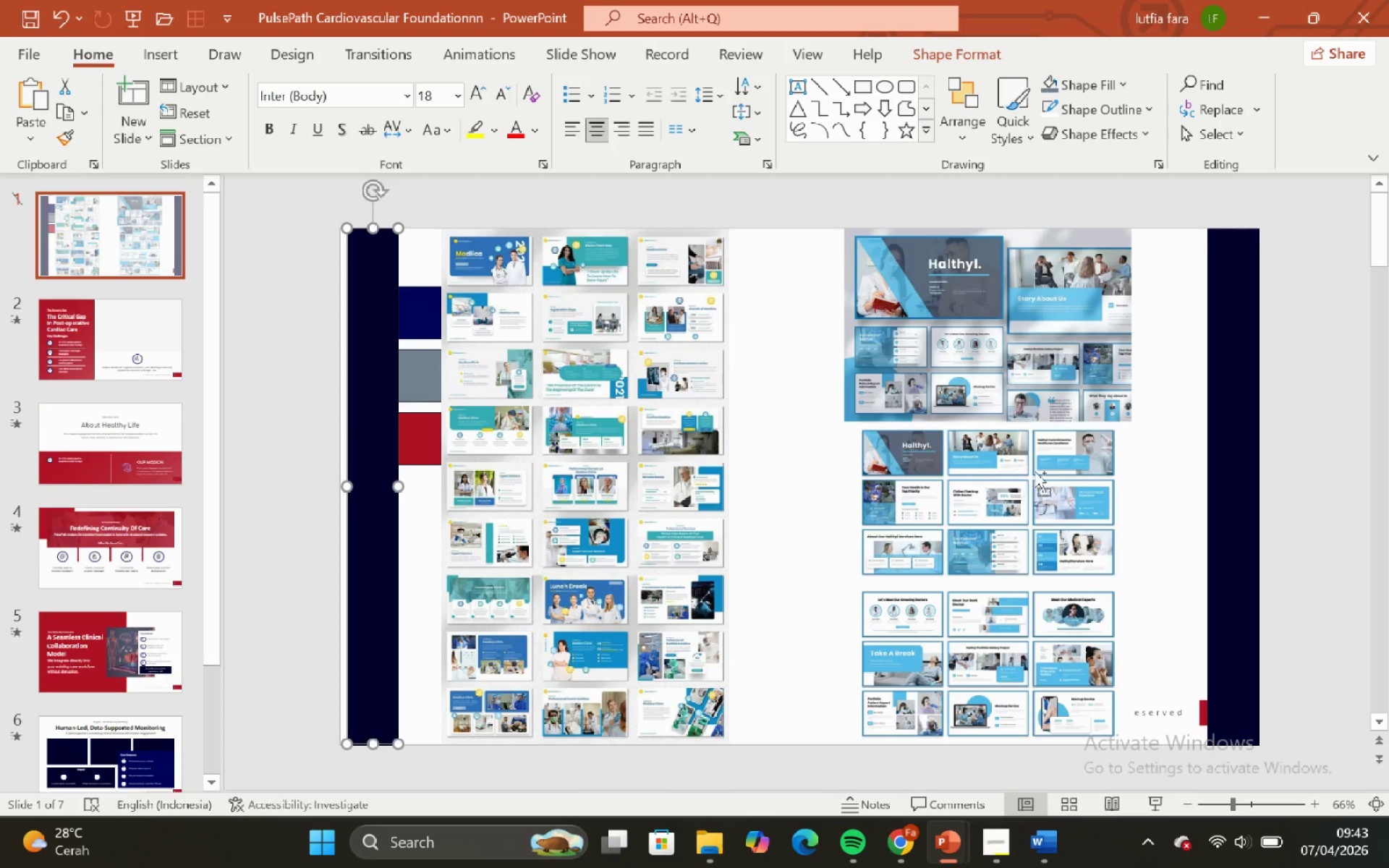 
key(Control+Z)
 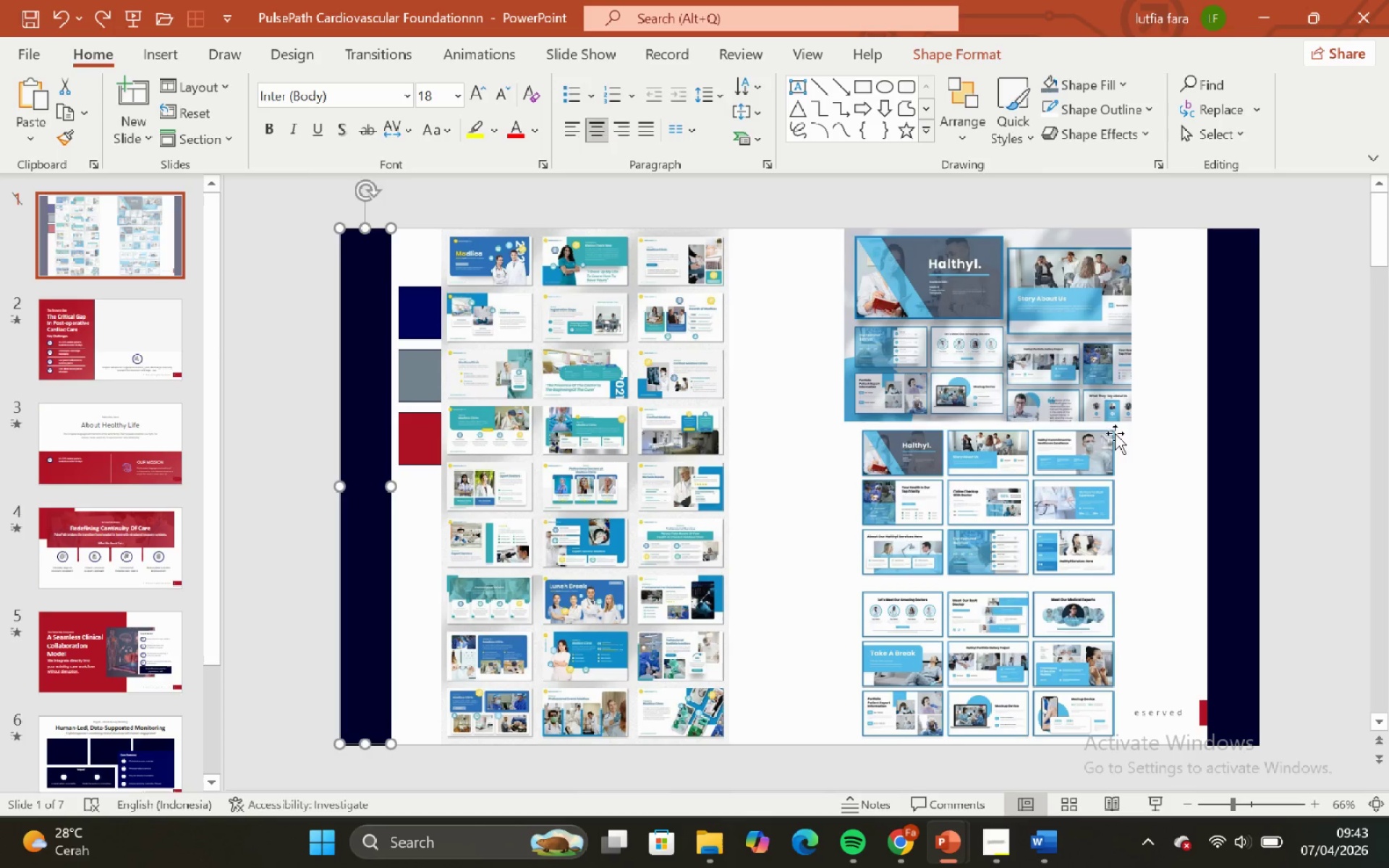 
hold_key(key=ShiftLeft, duration=1.17)
left_click([1224, 396])
 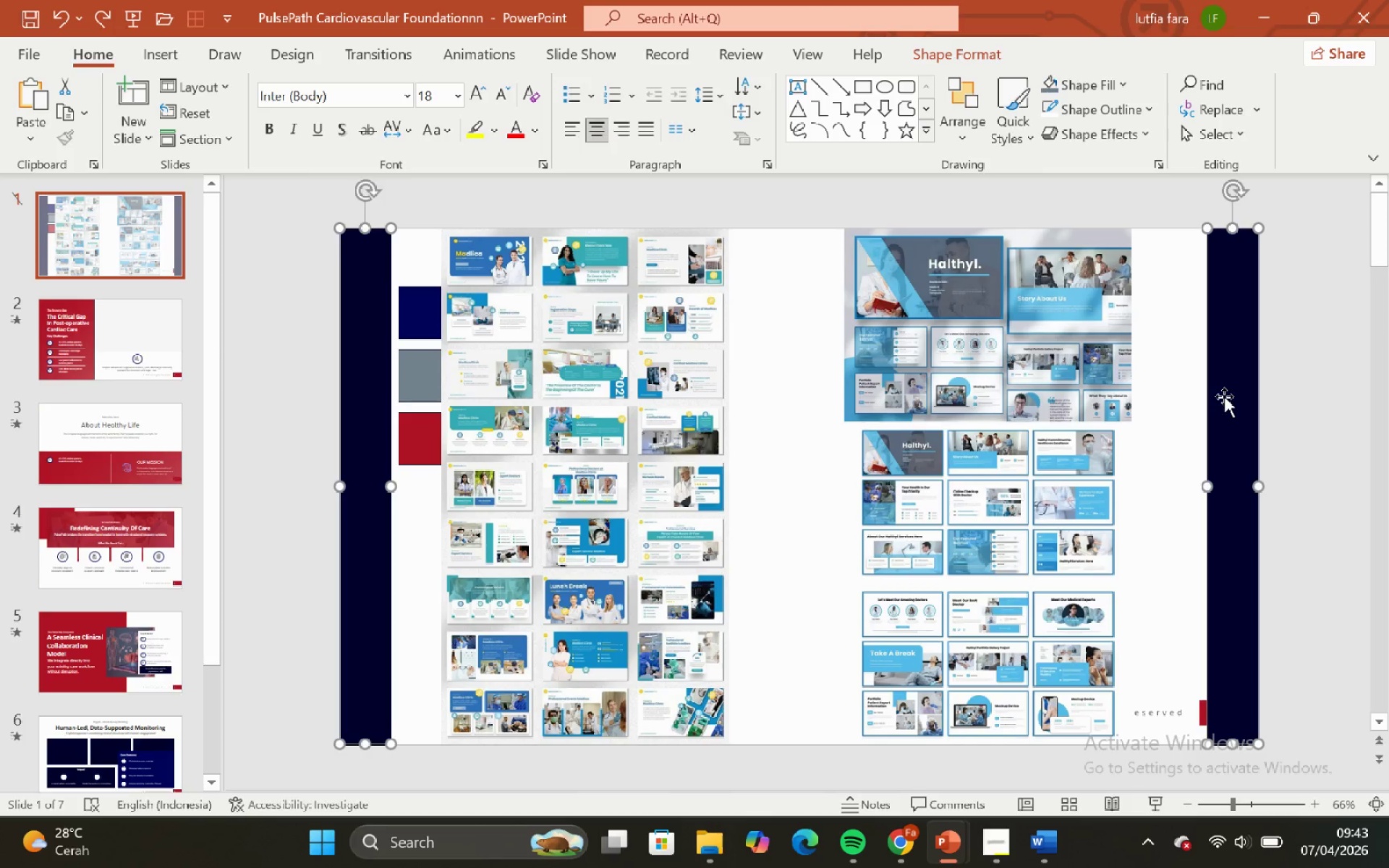 
key(Control+C)
 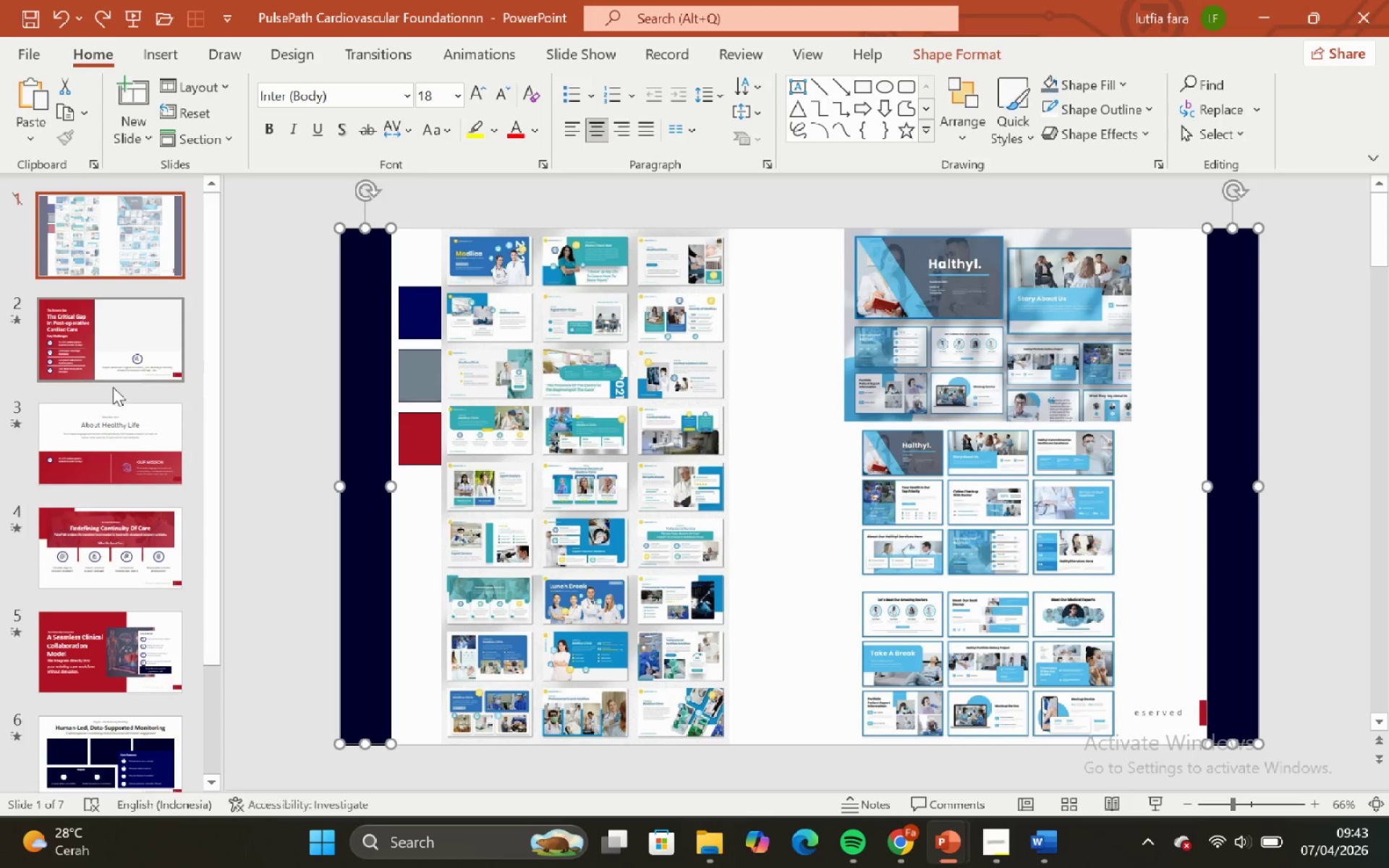 
left_click([109, 438])
 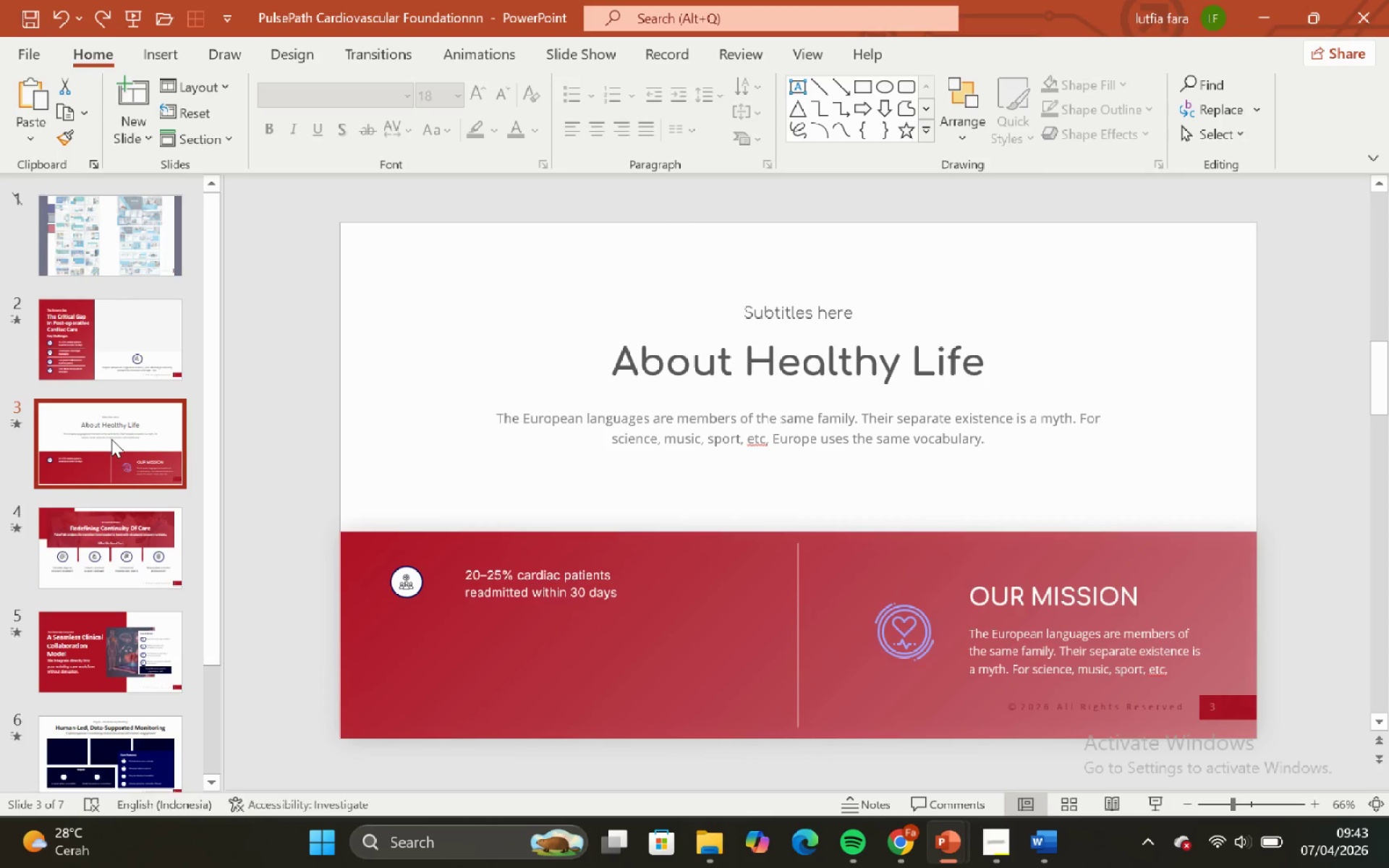 
key(Control+V)
 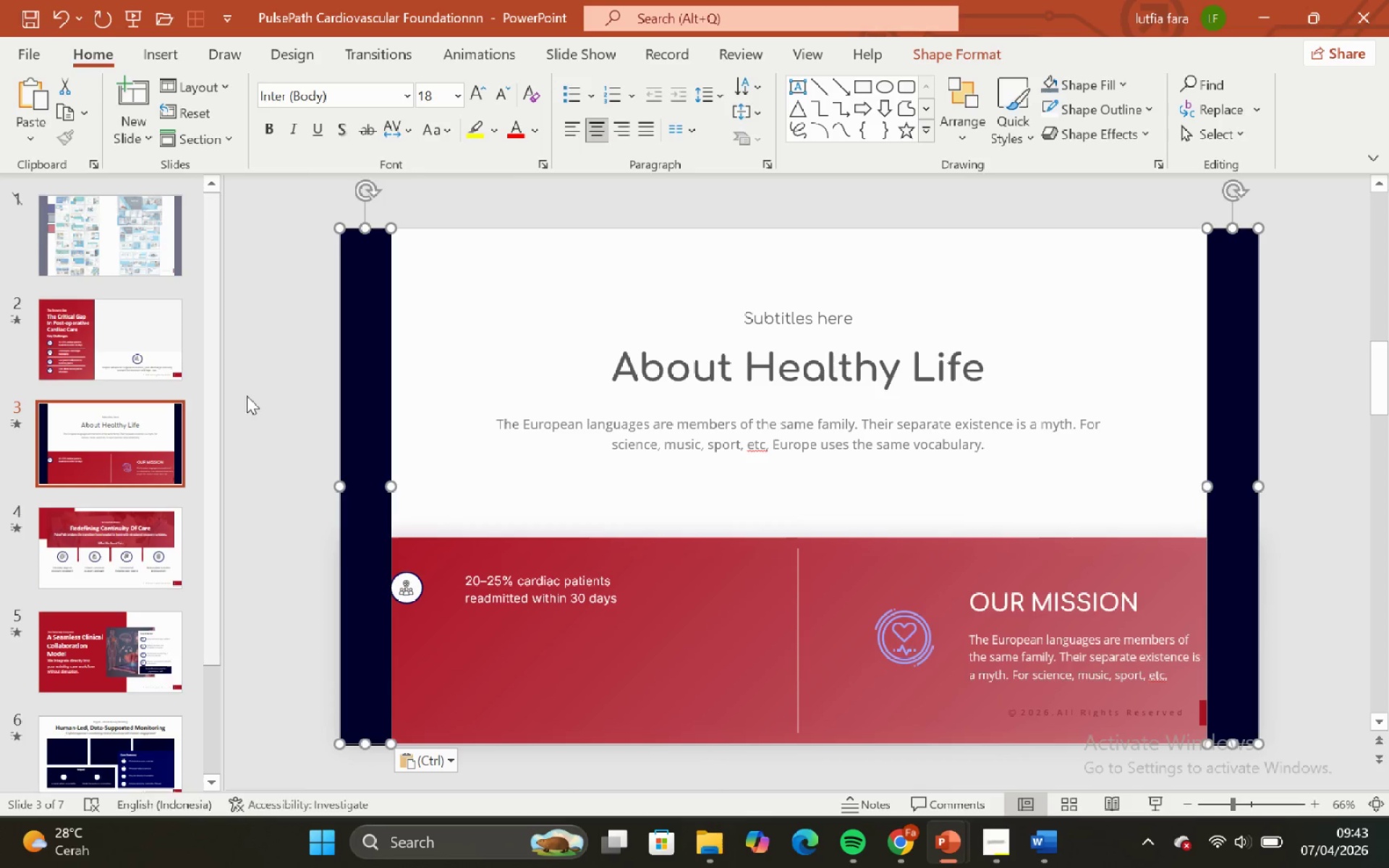 
left_click_drag(start_coordinate=[267, 386], to_coordinate=[279, 402])
 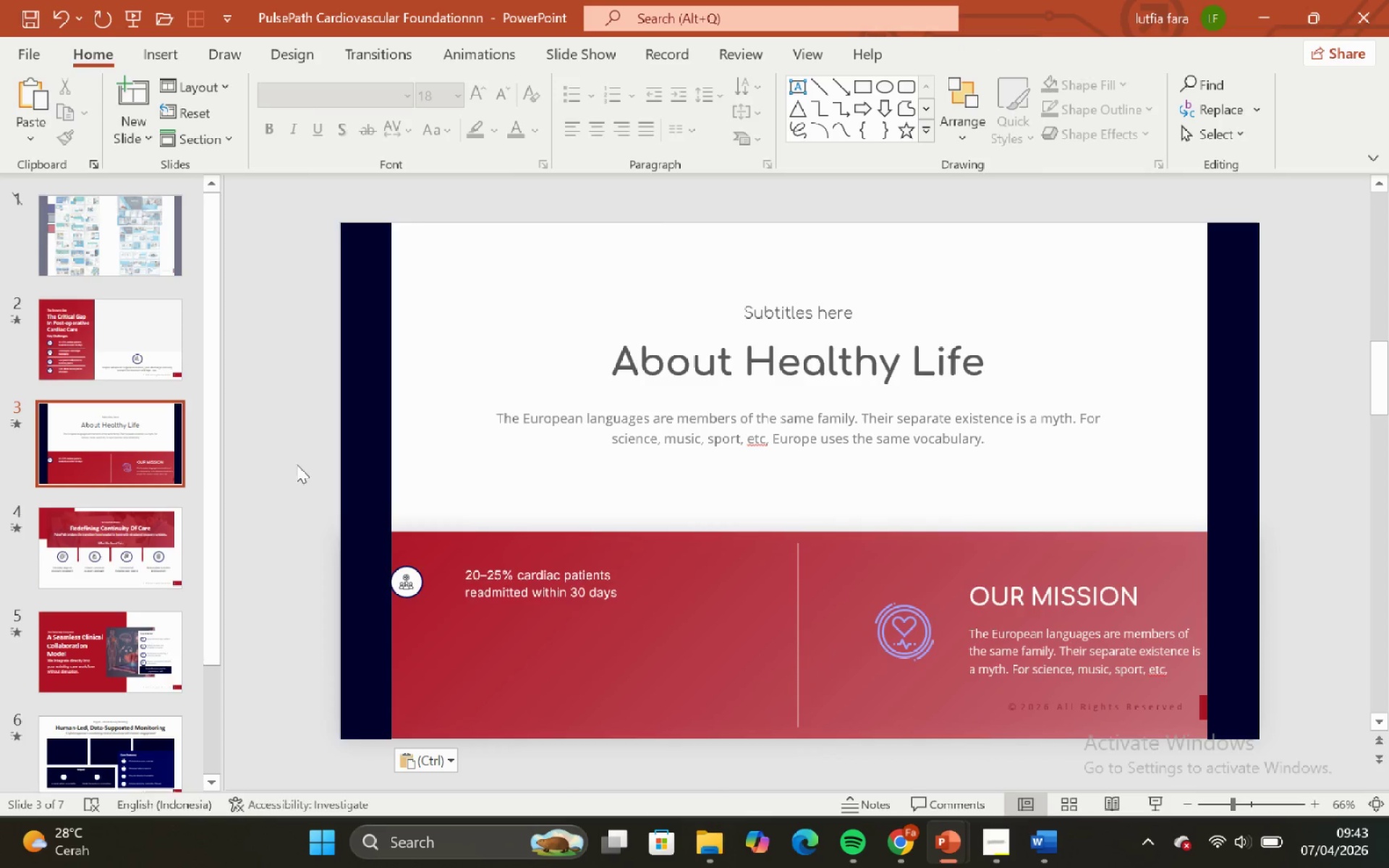 
left_click_drag(start_coordinate=[302, 490], to_coordinate=[709, 693])
 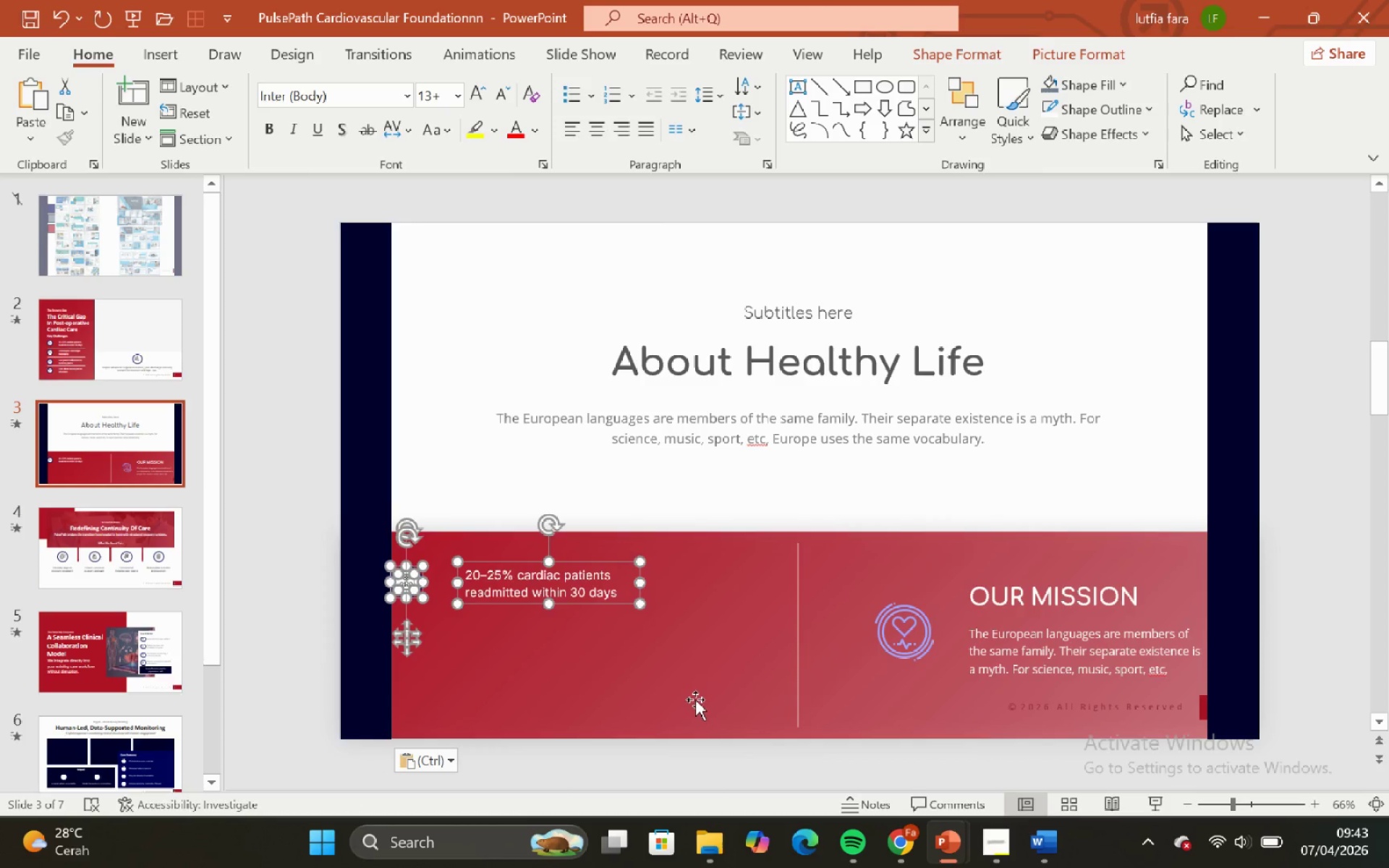 
hold_key(key=ArrowDown, duration=0.53)
 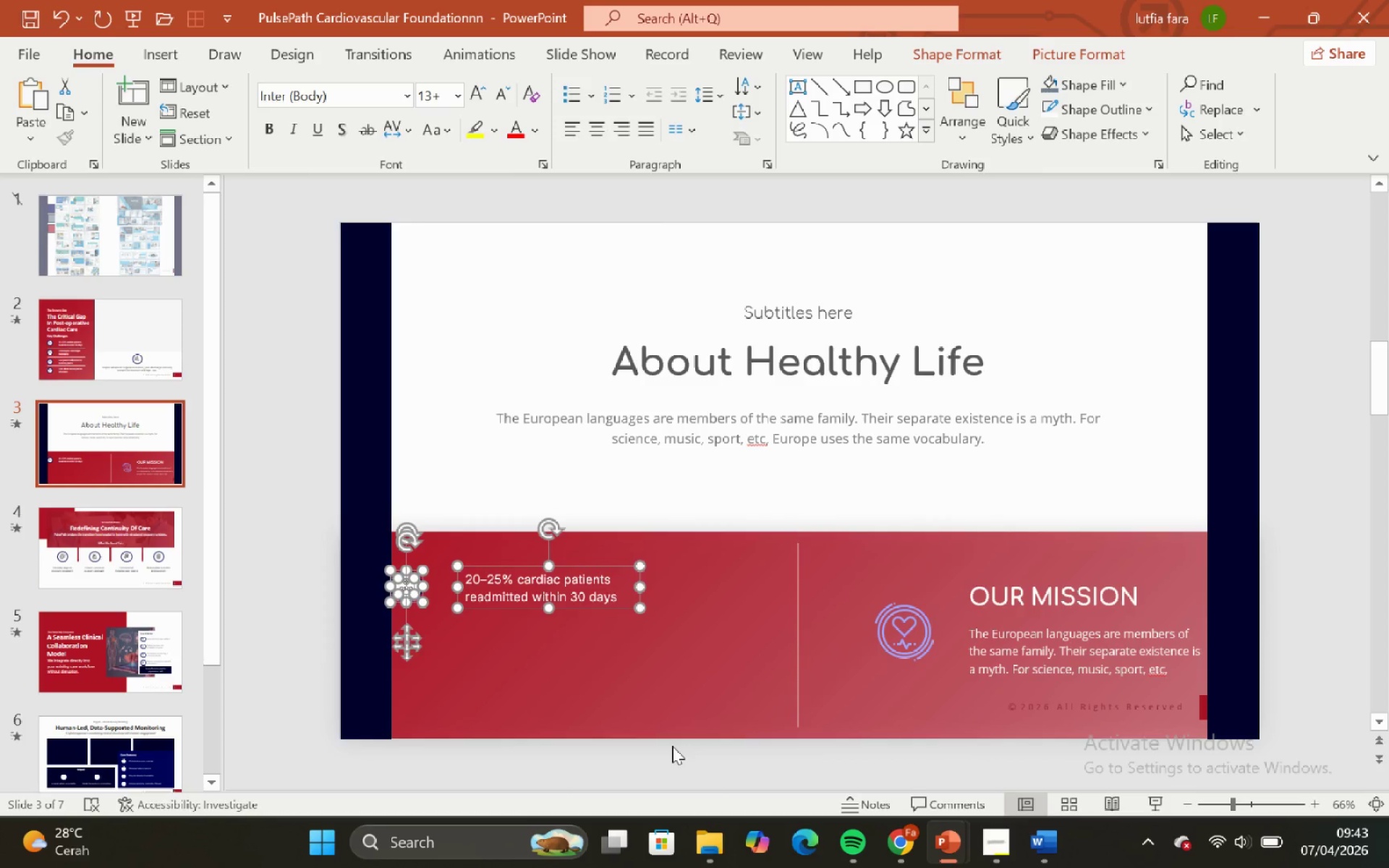 
hold_key(key=ArrowRight, duration=0.47)
 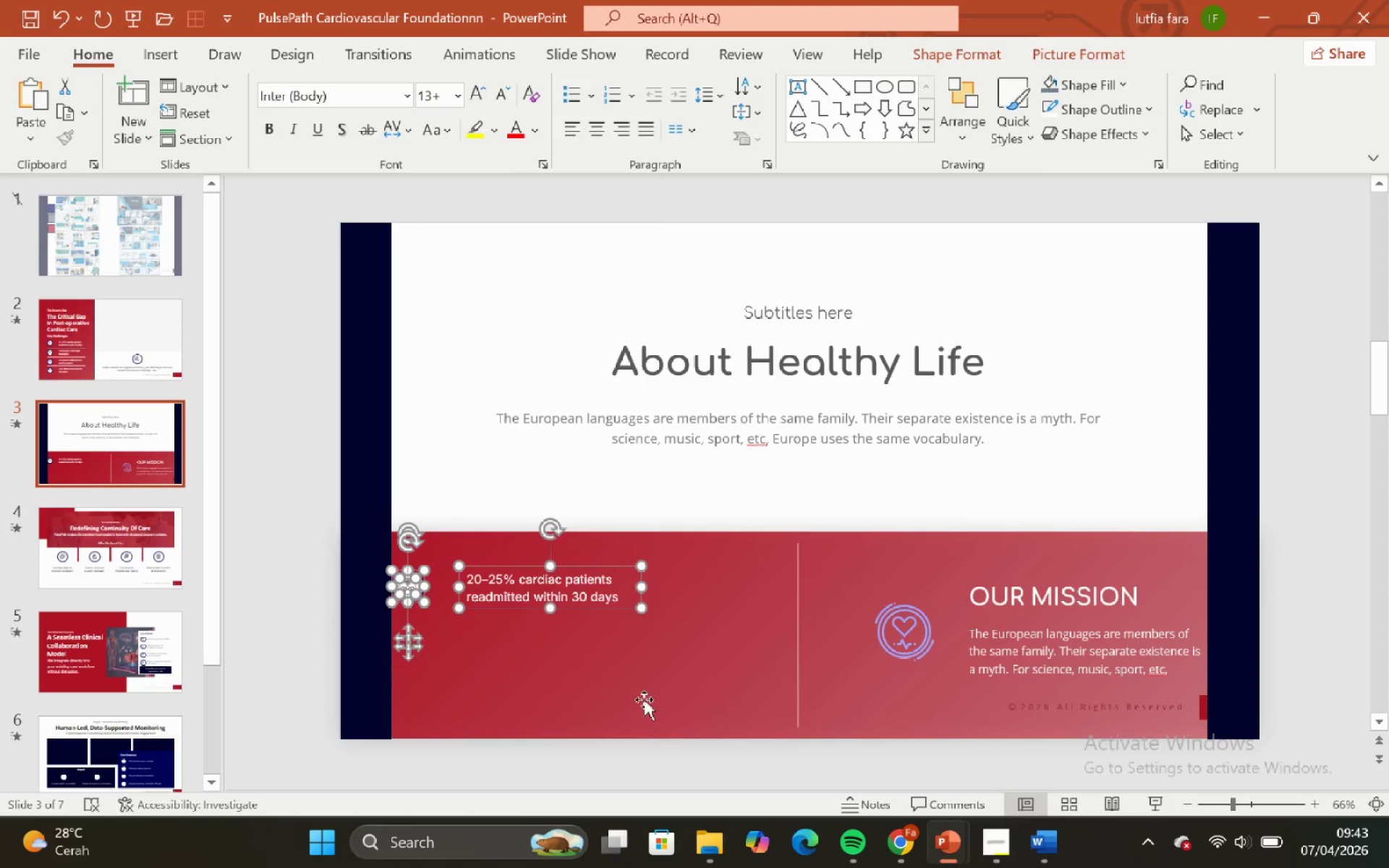 
key(ArrowRight)
 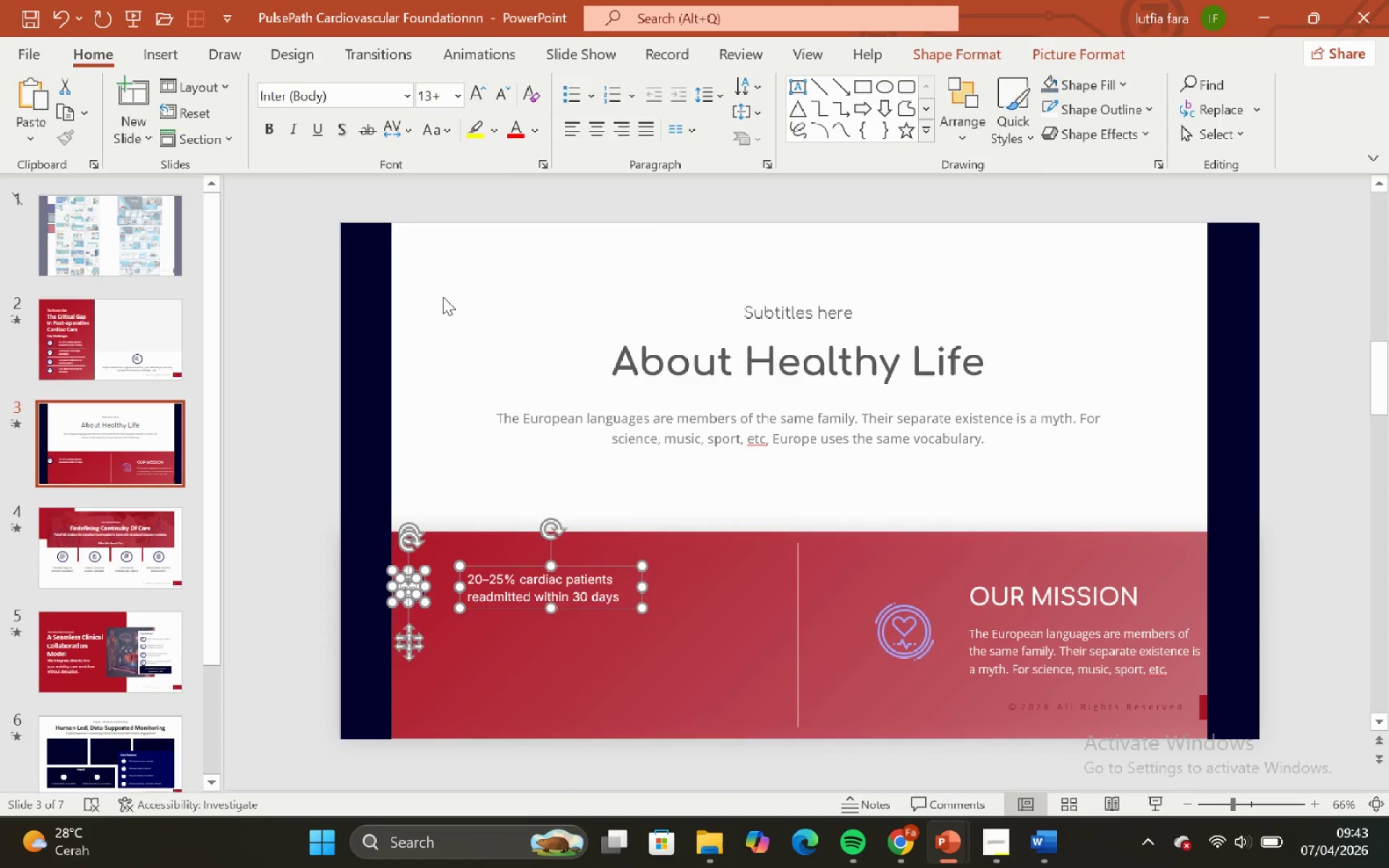 
left_click_drag(start_coordinate=[443, 295], to_coordinate=[451, 292])
 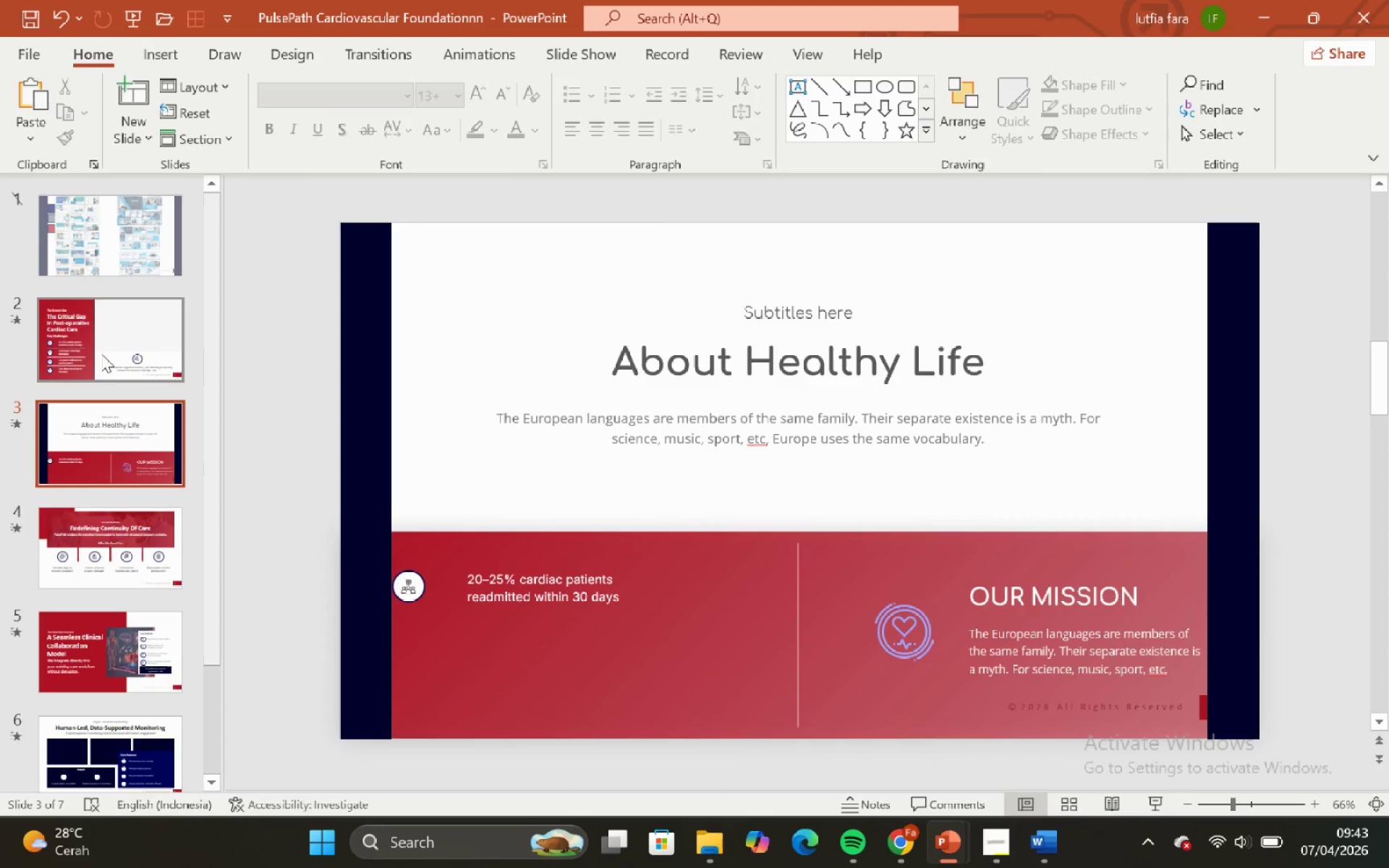 
left_click([101, 352])
 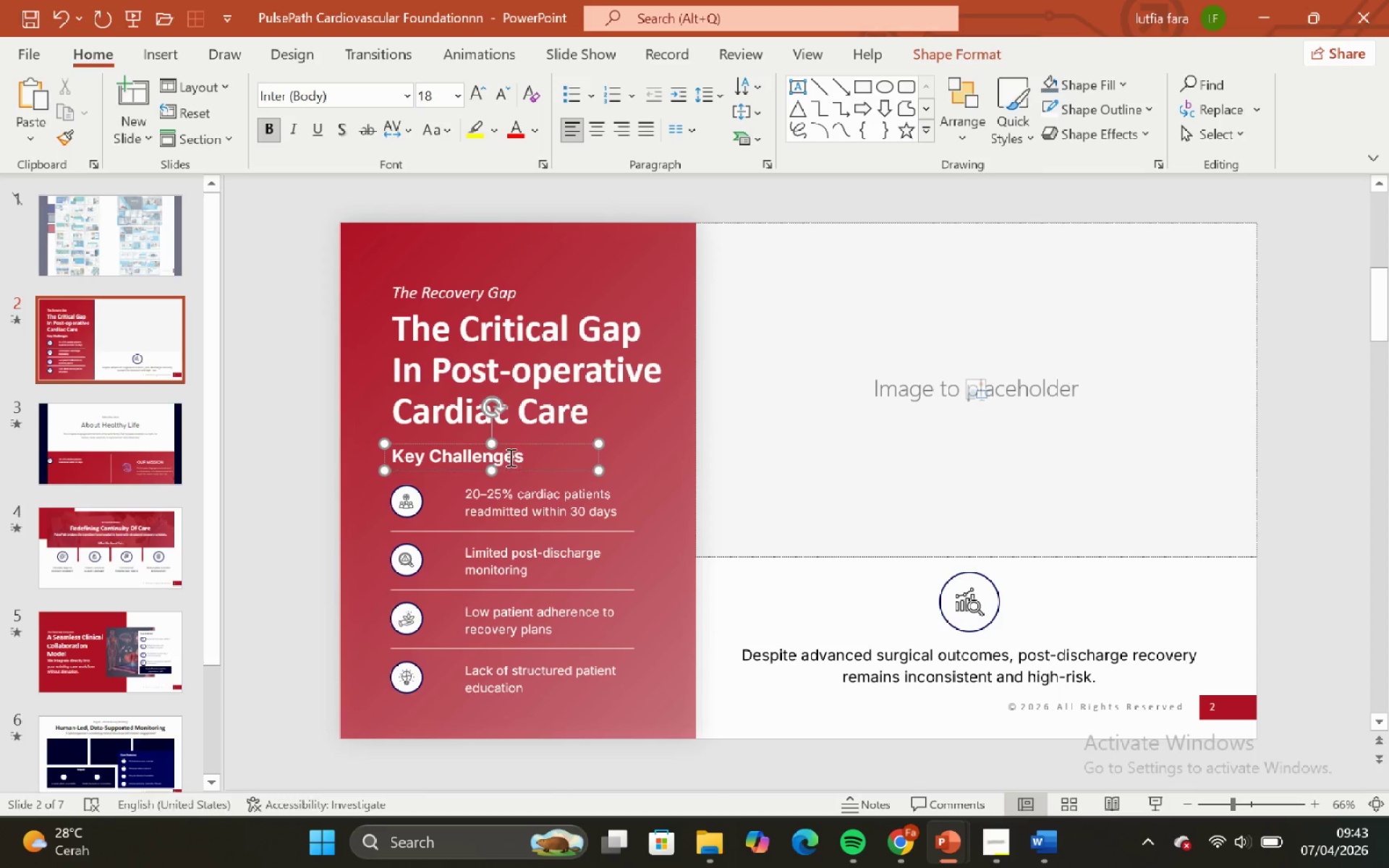 
left_click([518, 444])
 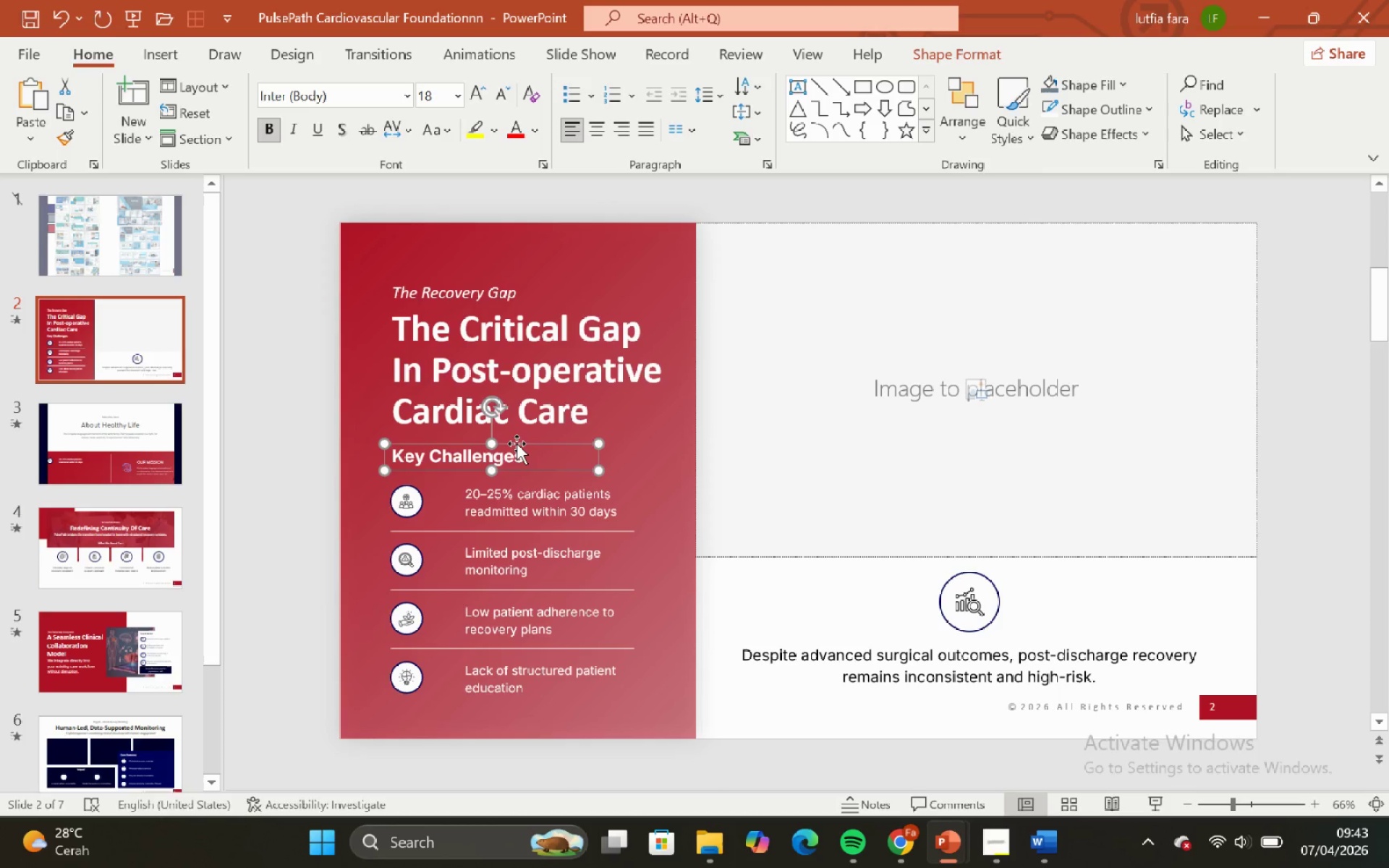 
key(Control+C)
 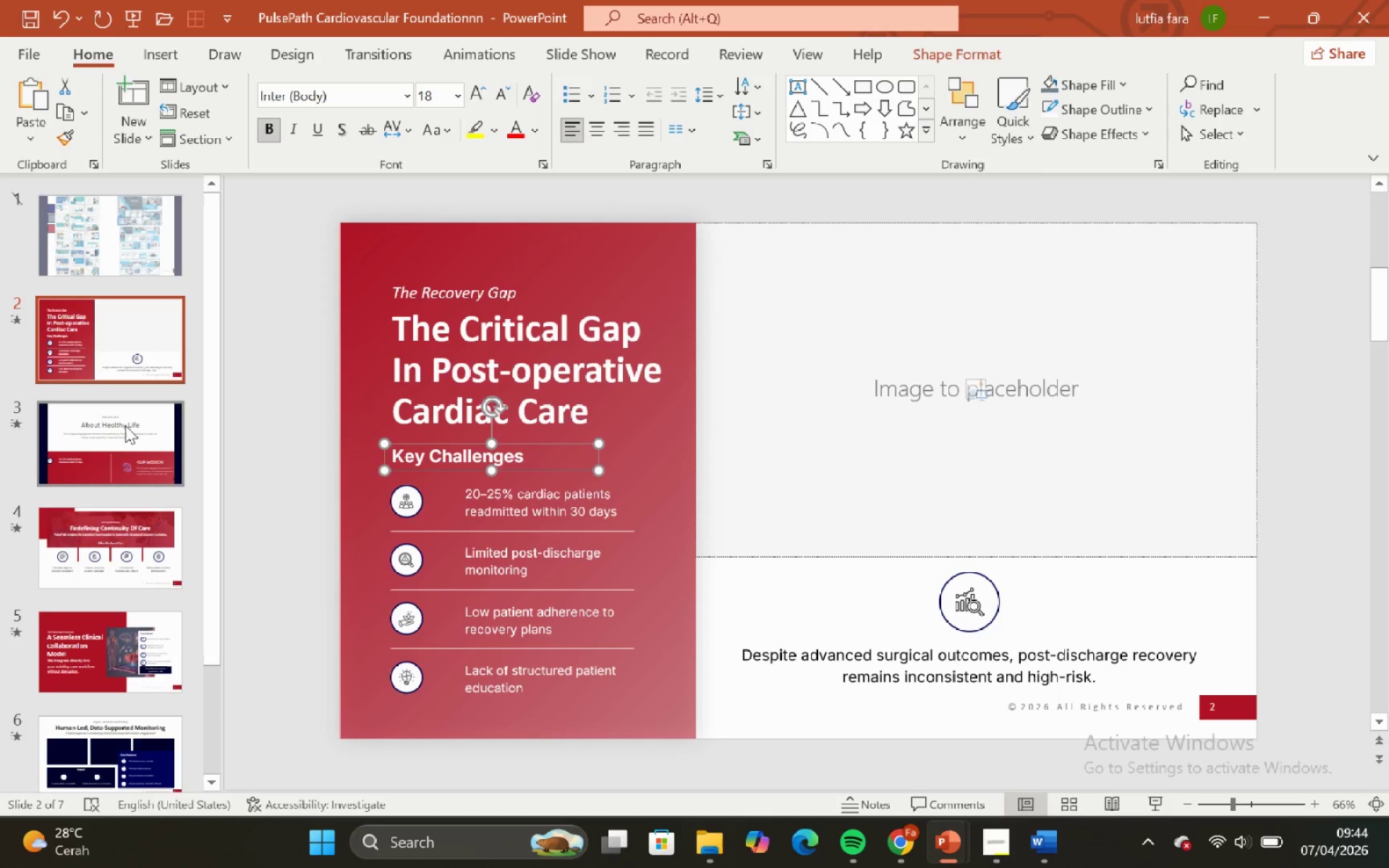 
left_click([127, 427])
 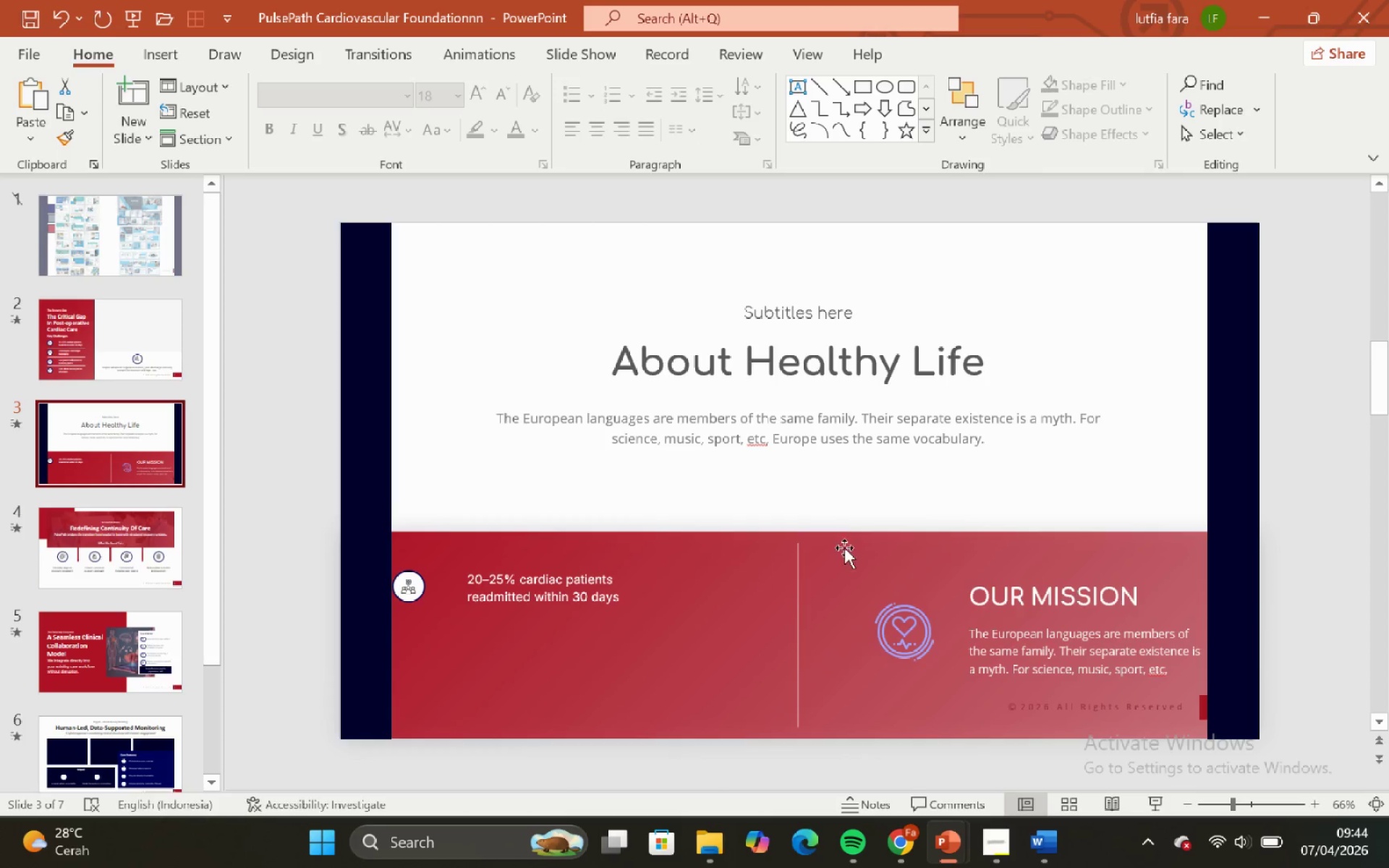 
key(Control+V)
 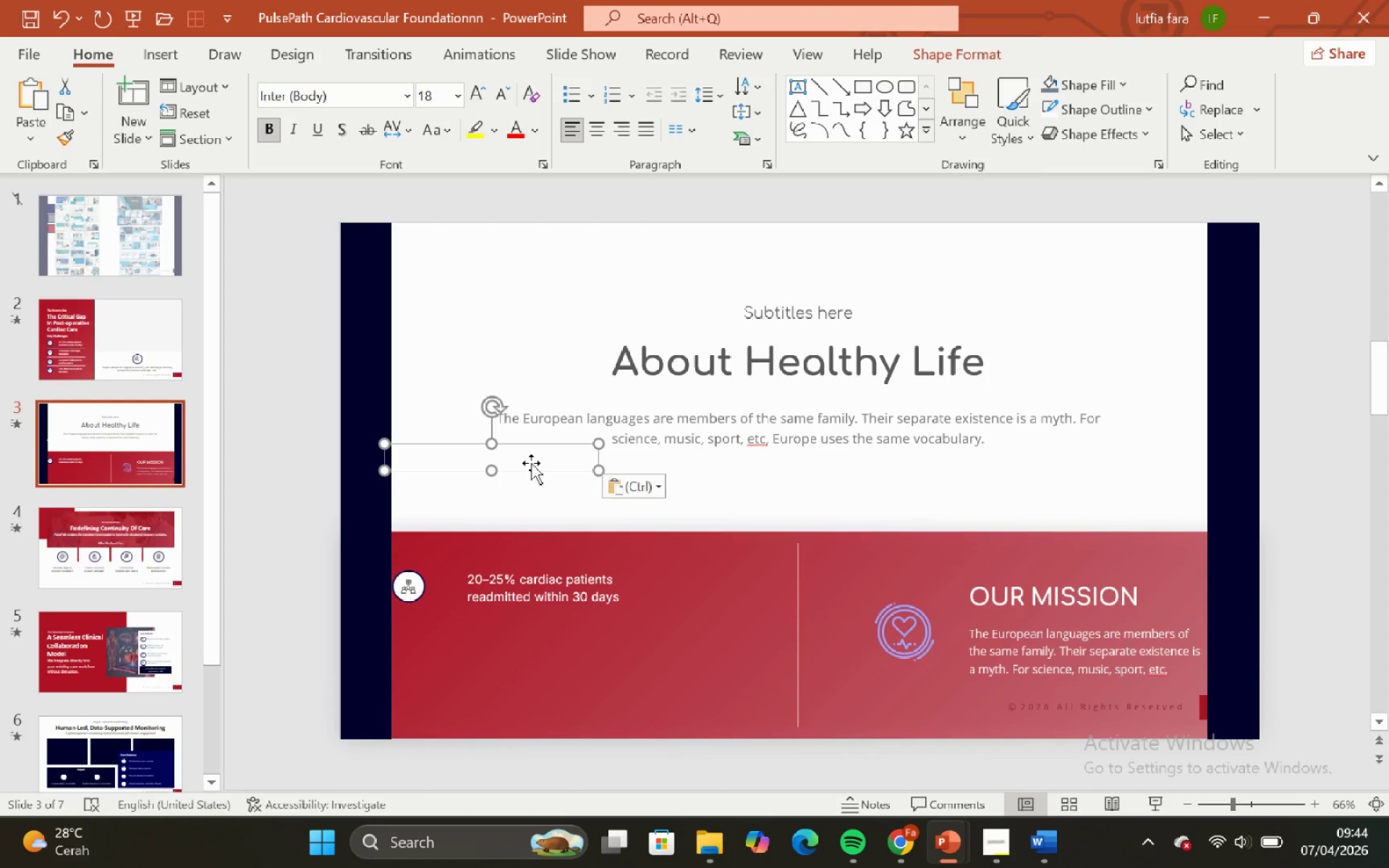 
left_click_drag(start_coordinate=[532, 464], to_coordinate=[862, 557])
 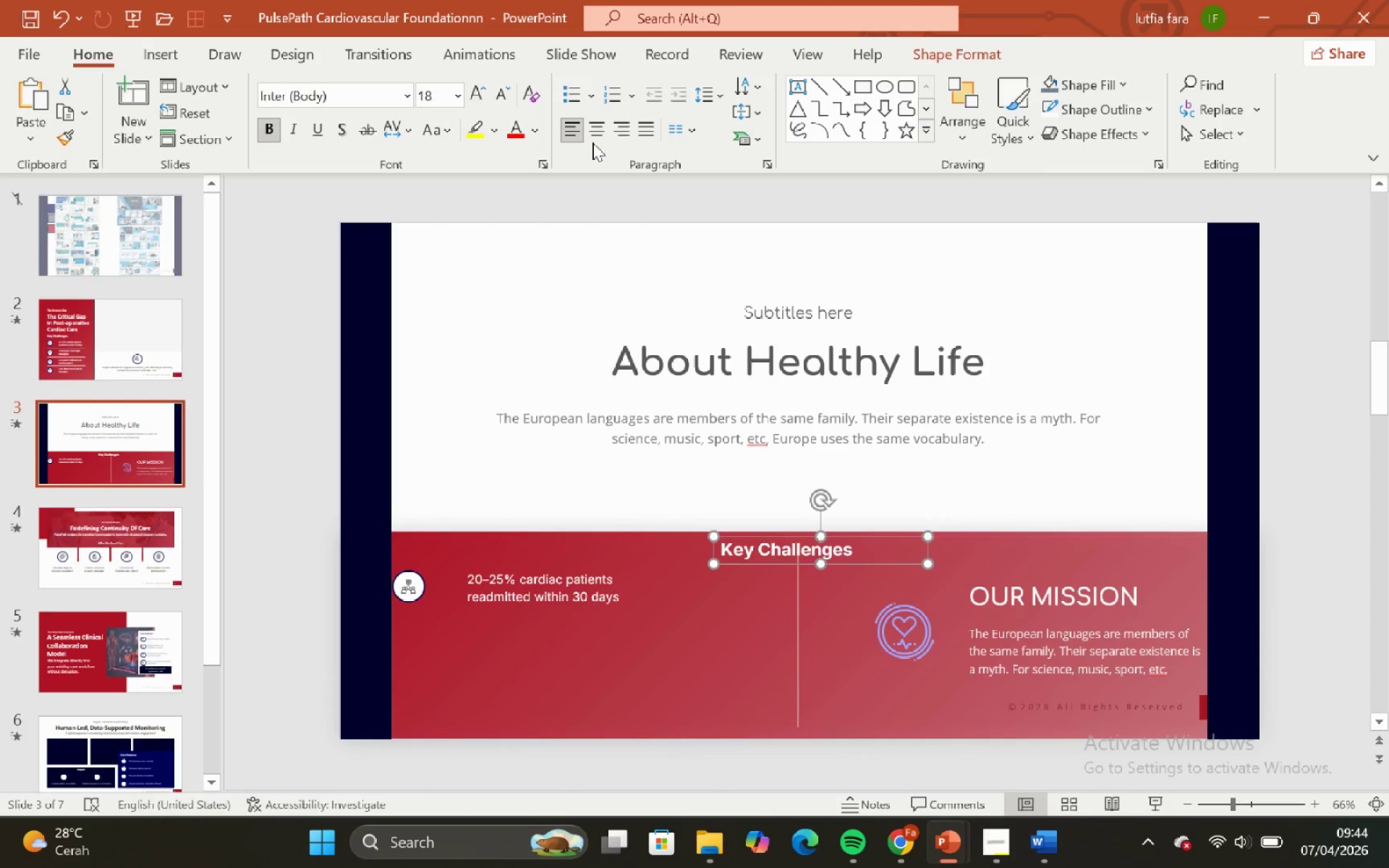 
left_click([594, 136])
 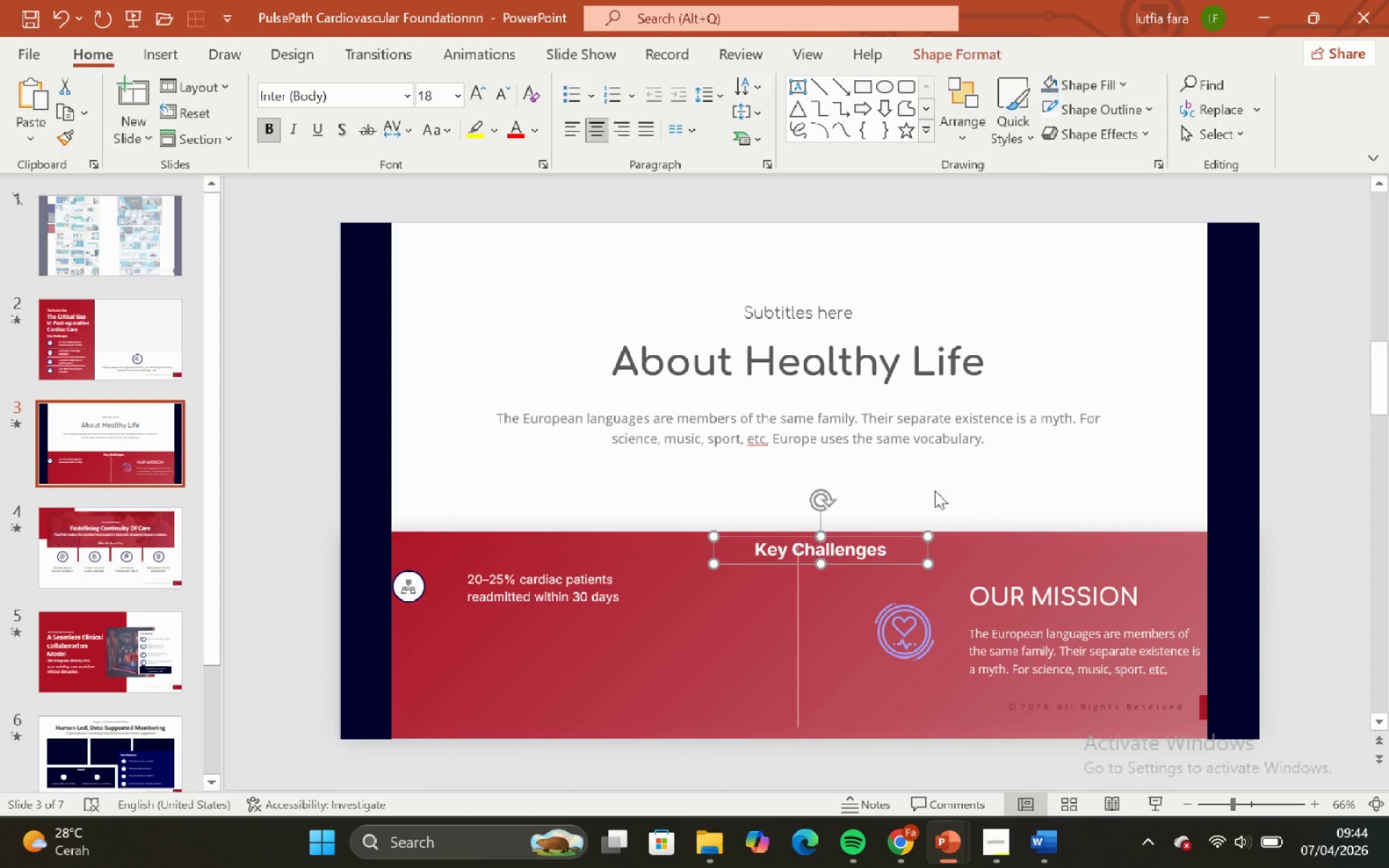 
hold_key(key=ControlLeft, duration=1.41)
hold_key(key=ShiftLeft, duration=1.41)
scroll: coordinate [921, 498], scroll_direction: up, amount: 2.0
 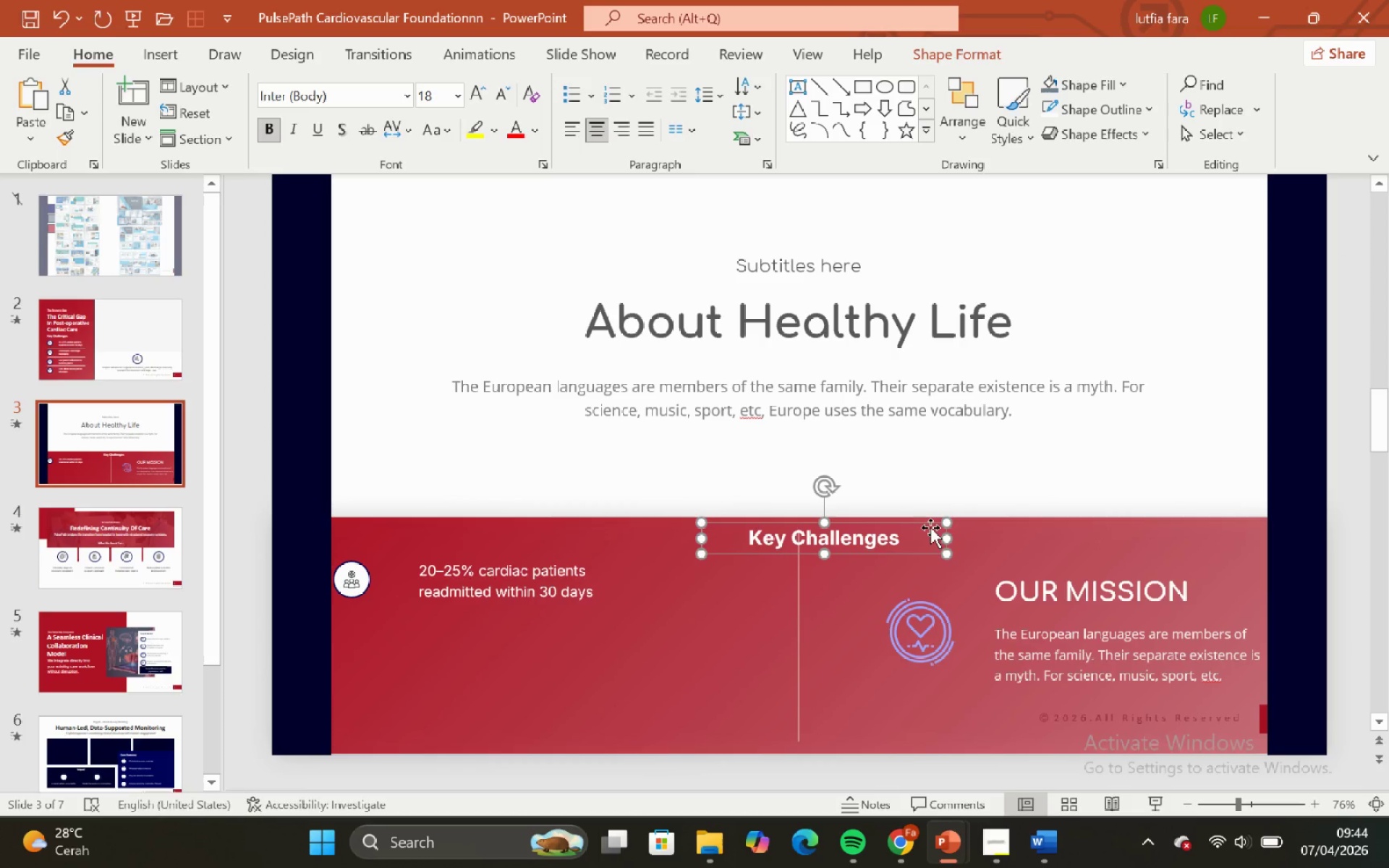 
left_click_drag(start_coordinate=[945, 541], to_coordinate=[870, 550])
 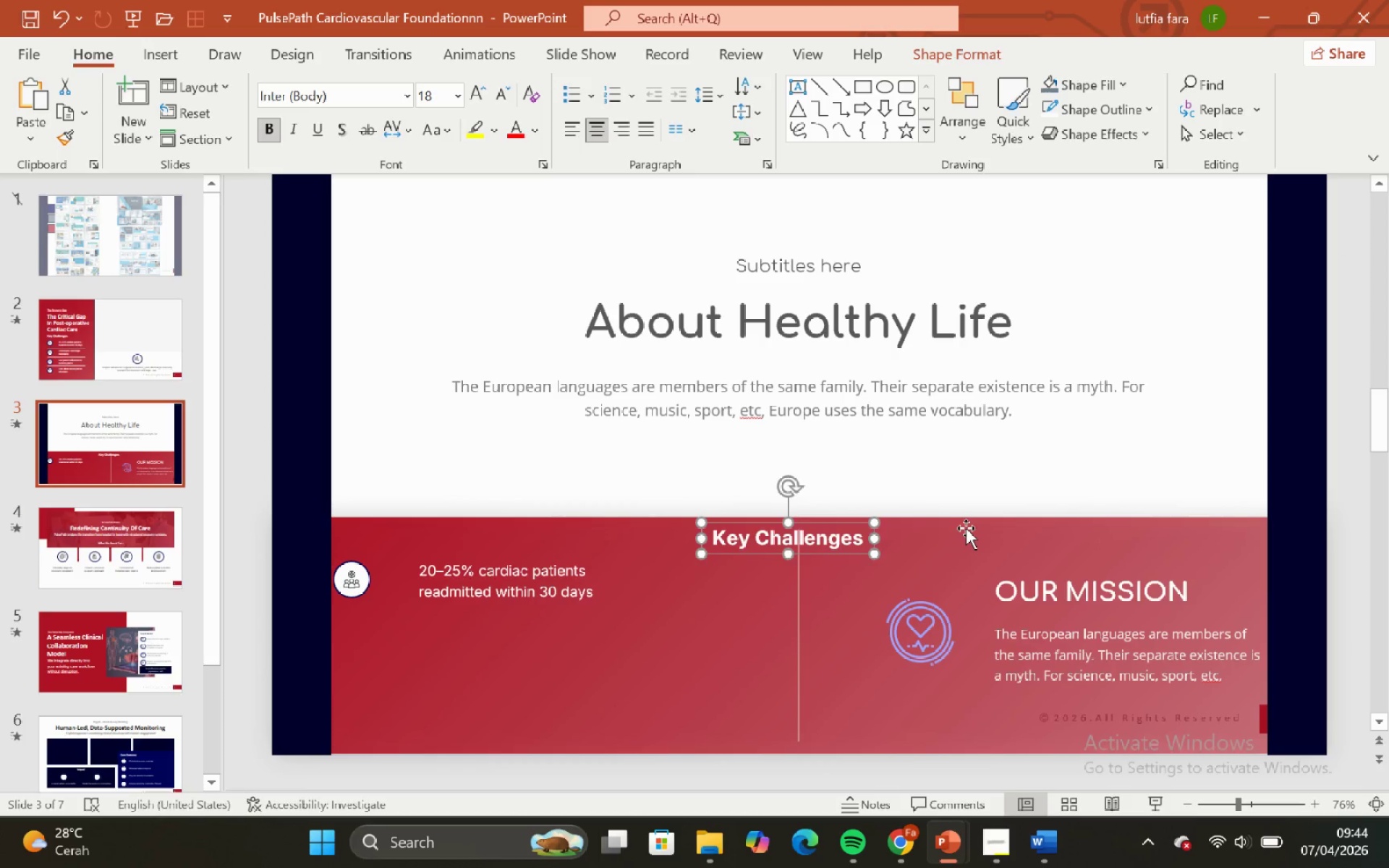 
hold_key(key=ShiftLeft, duration=0.52)
left_click([966, 528])
 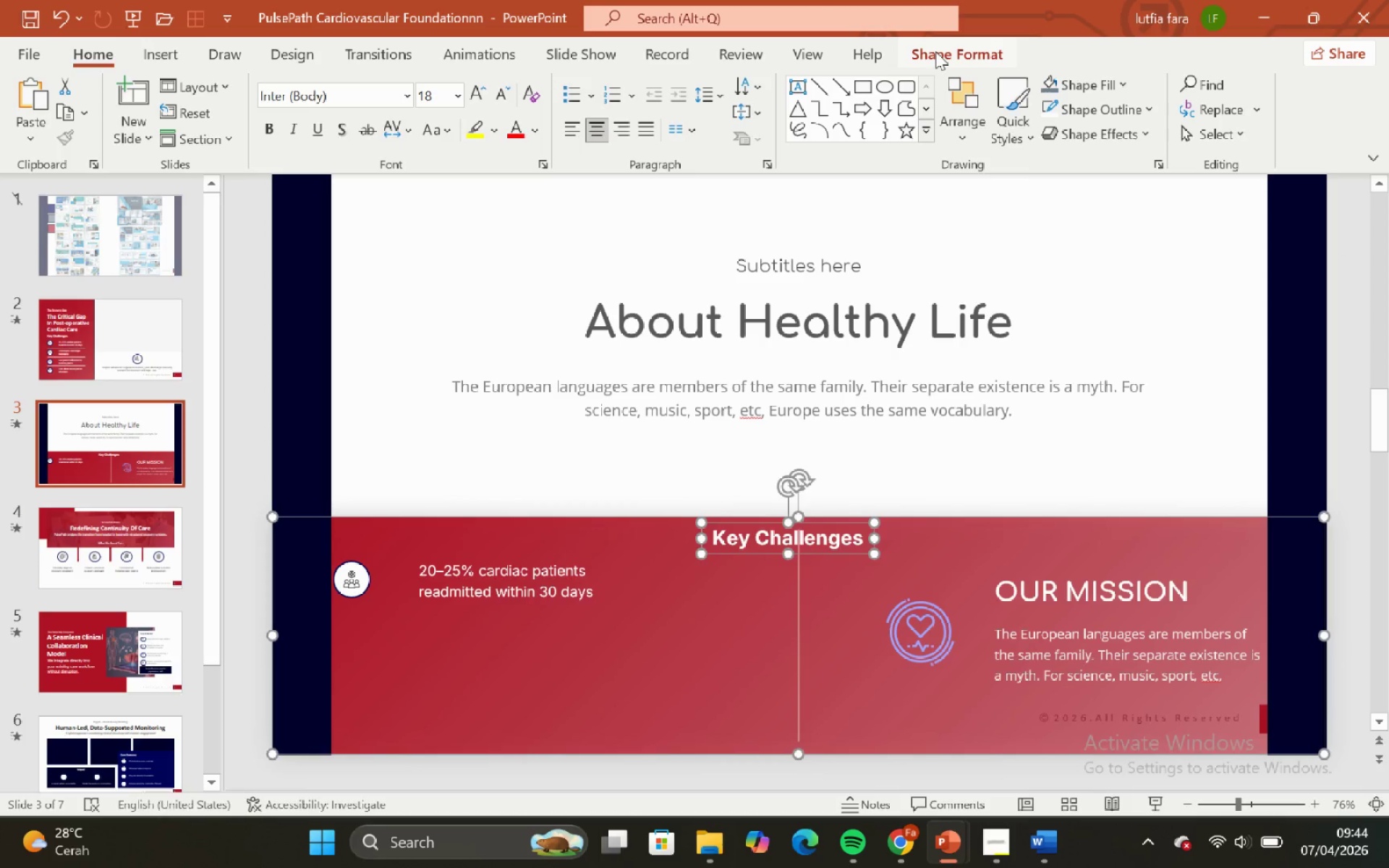 
left_click([941, 48])
 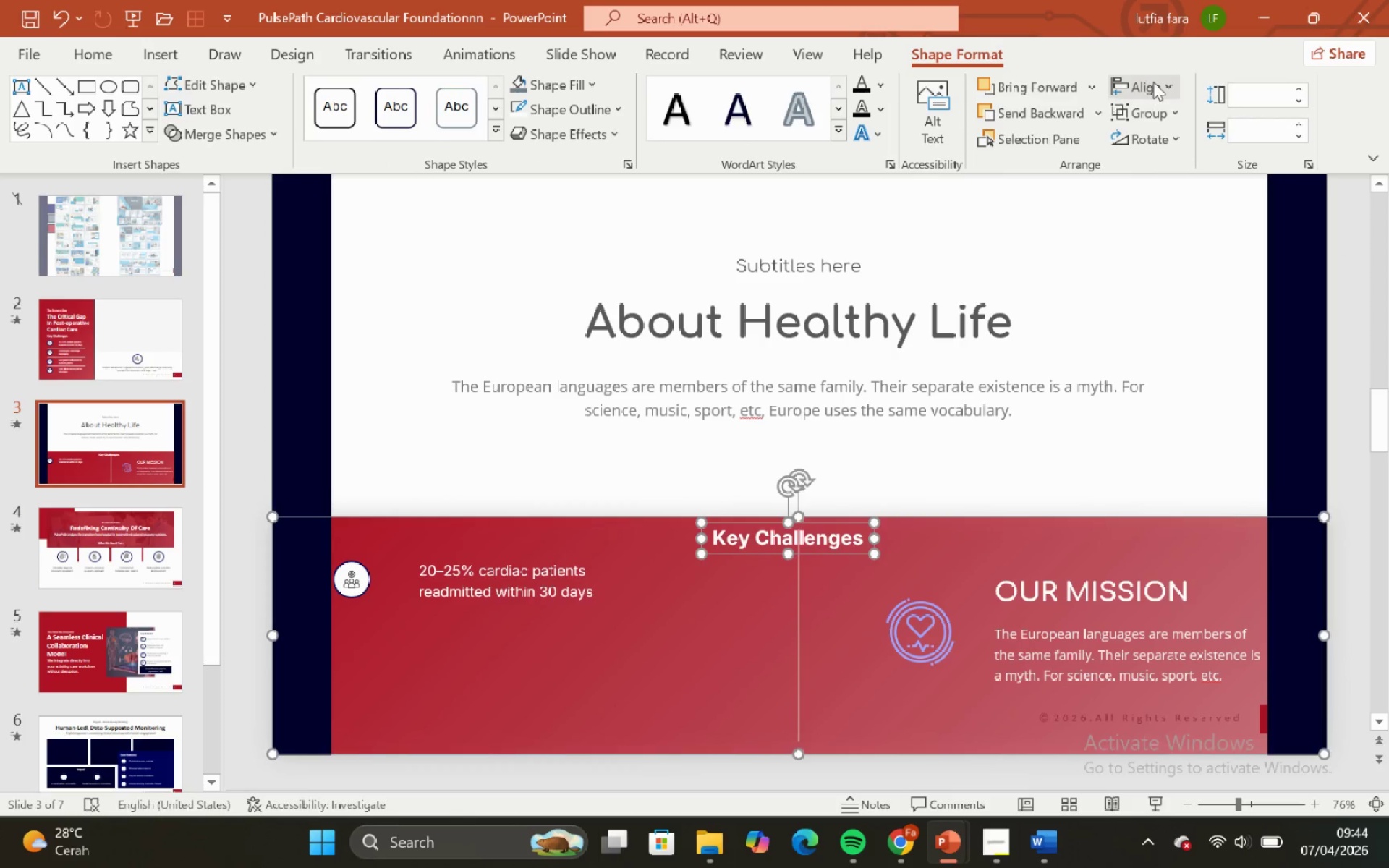 
left_click([1155, 82])
 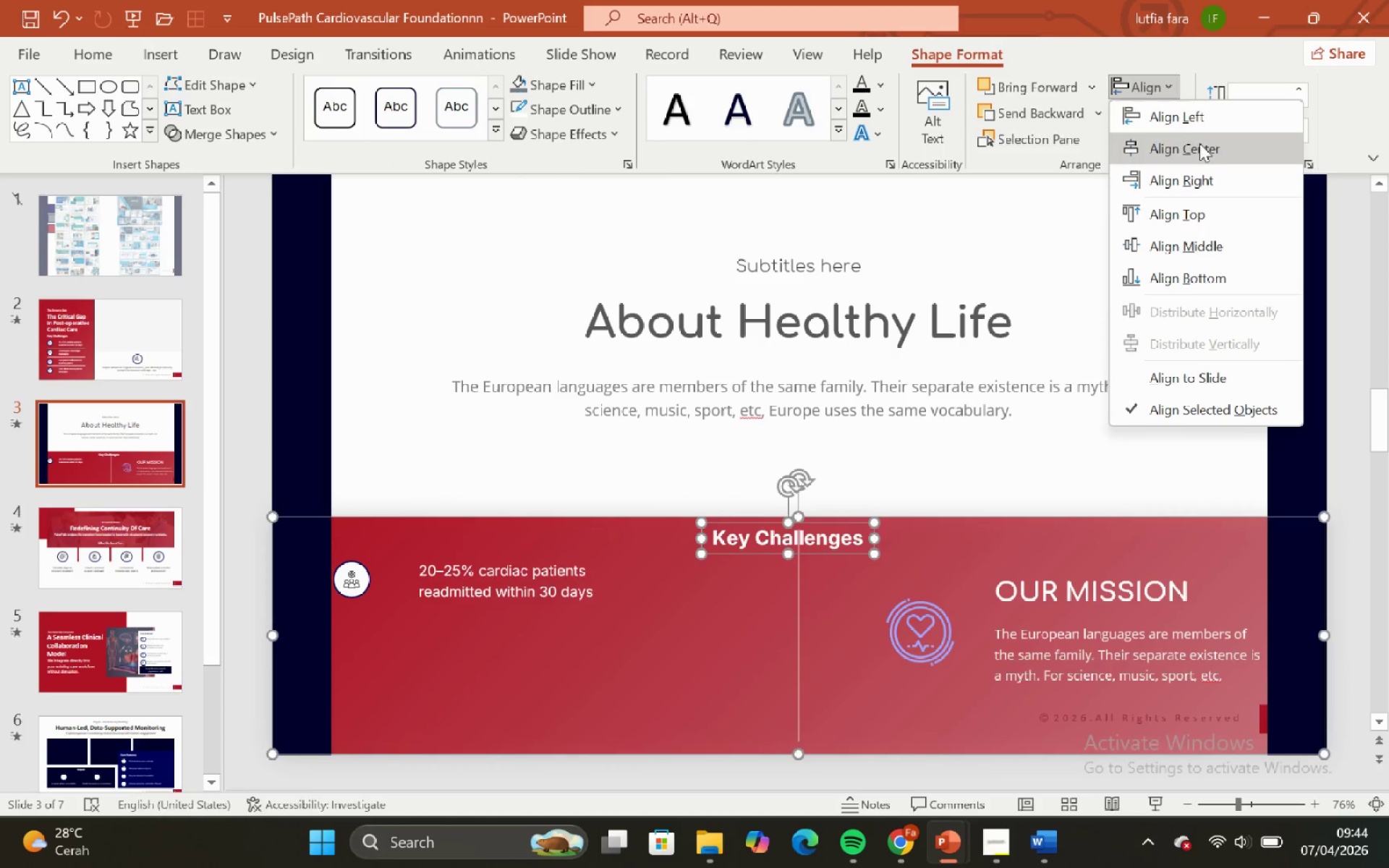 
left_click([1199, 143])
 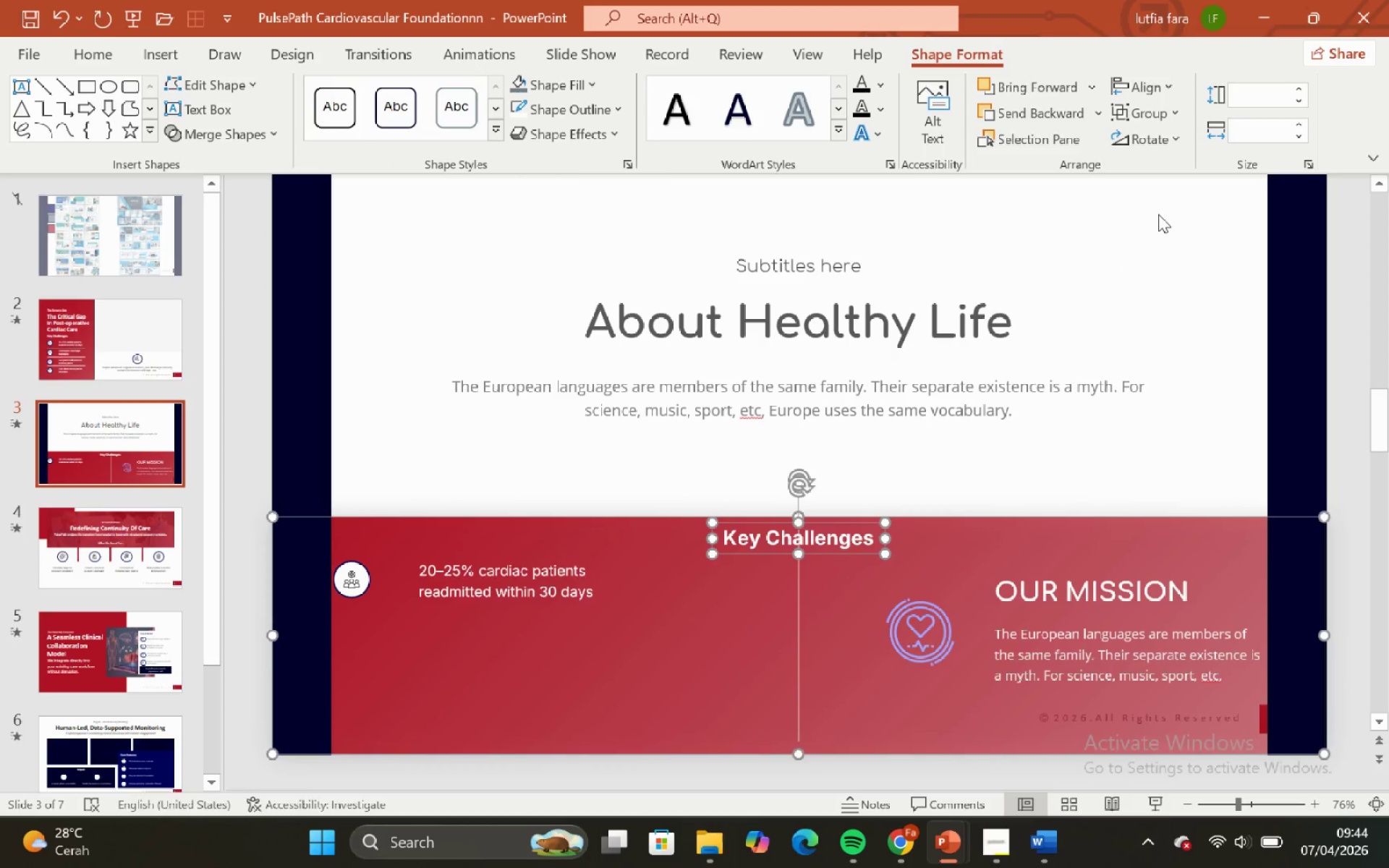 
left_click([1159, 222])
 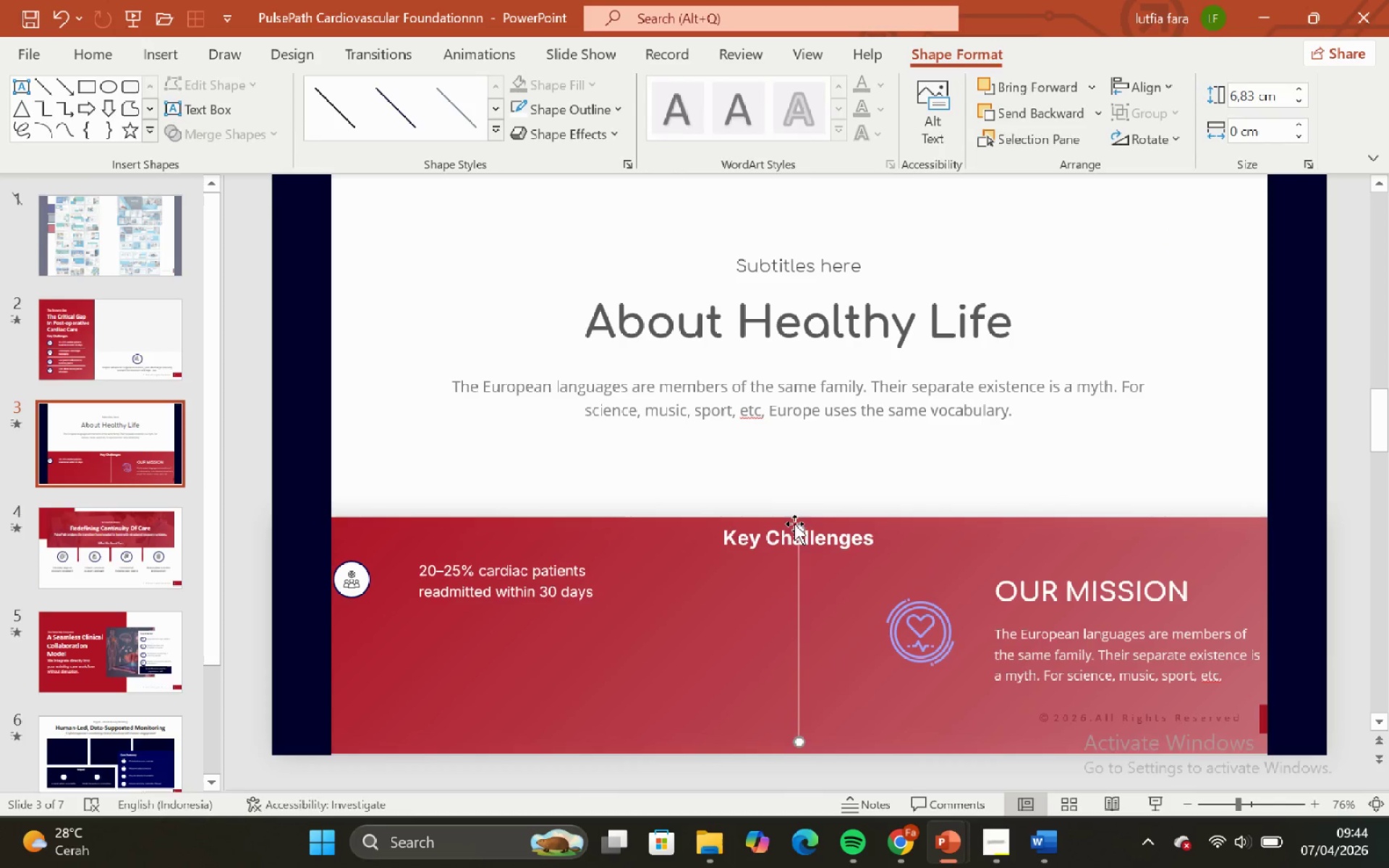 
hold_key(key=ShiftLeft, duration=3.67)
left_click_drag(start_coordinate=[798, 527], to_coordinate=[816, 566])
 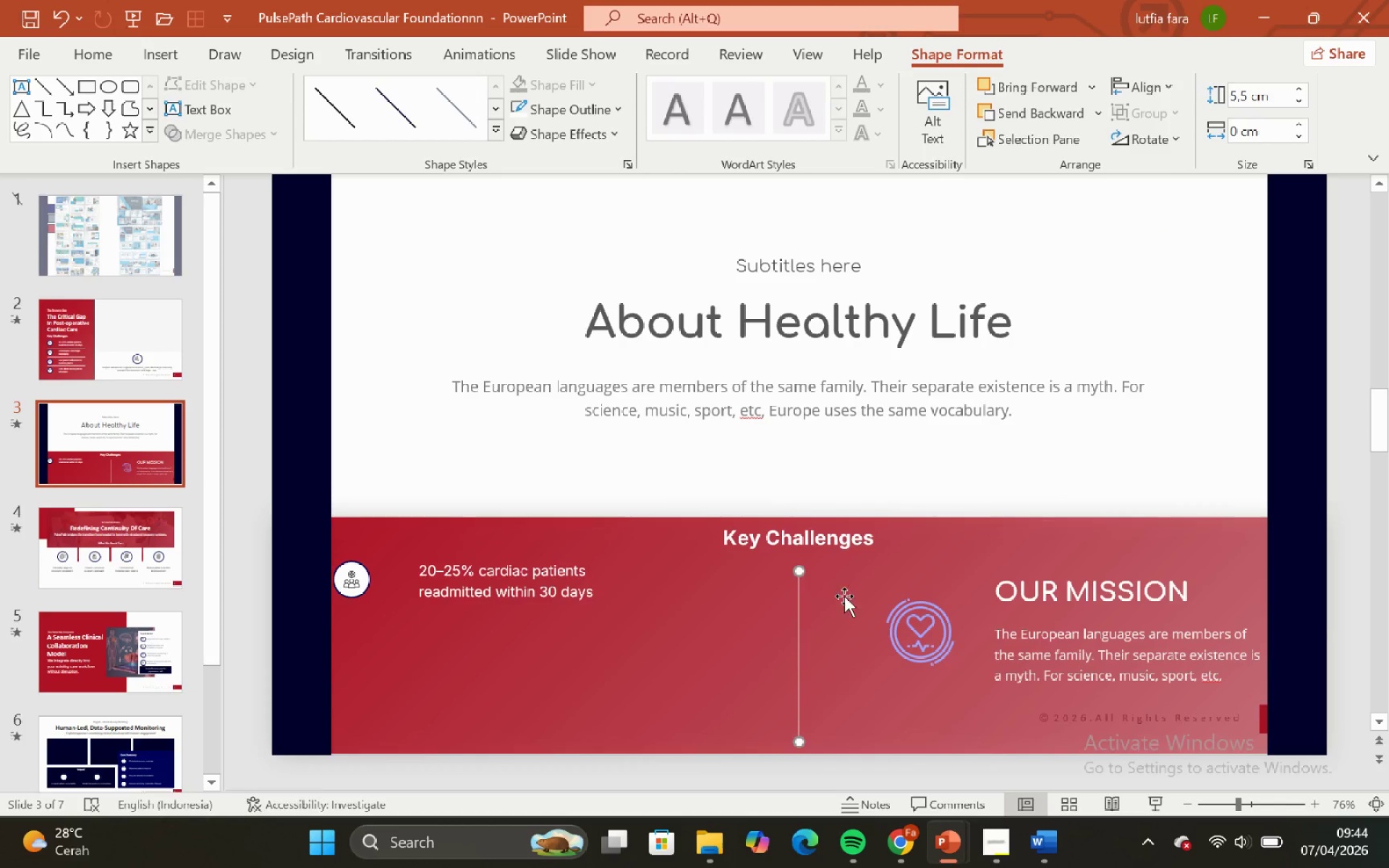 
hold_key(key=ArrowUp, duration=0.58)
 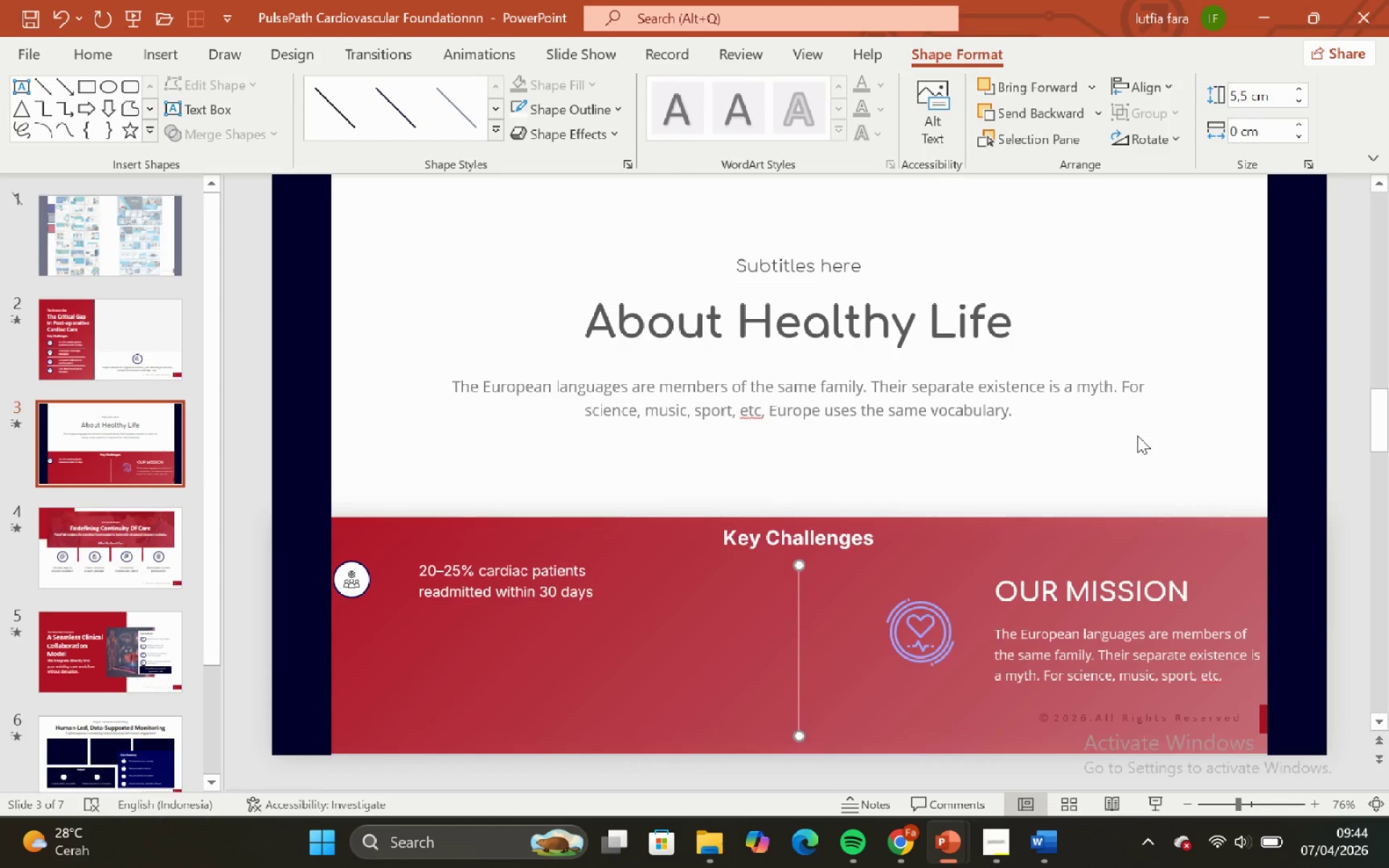 
left_click([1137, 435])
 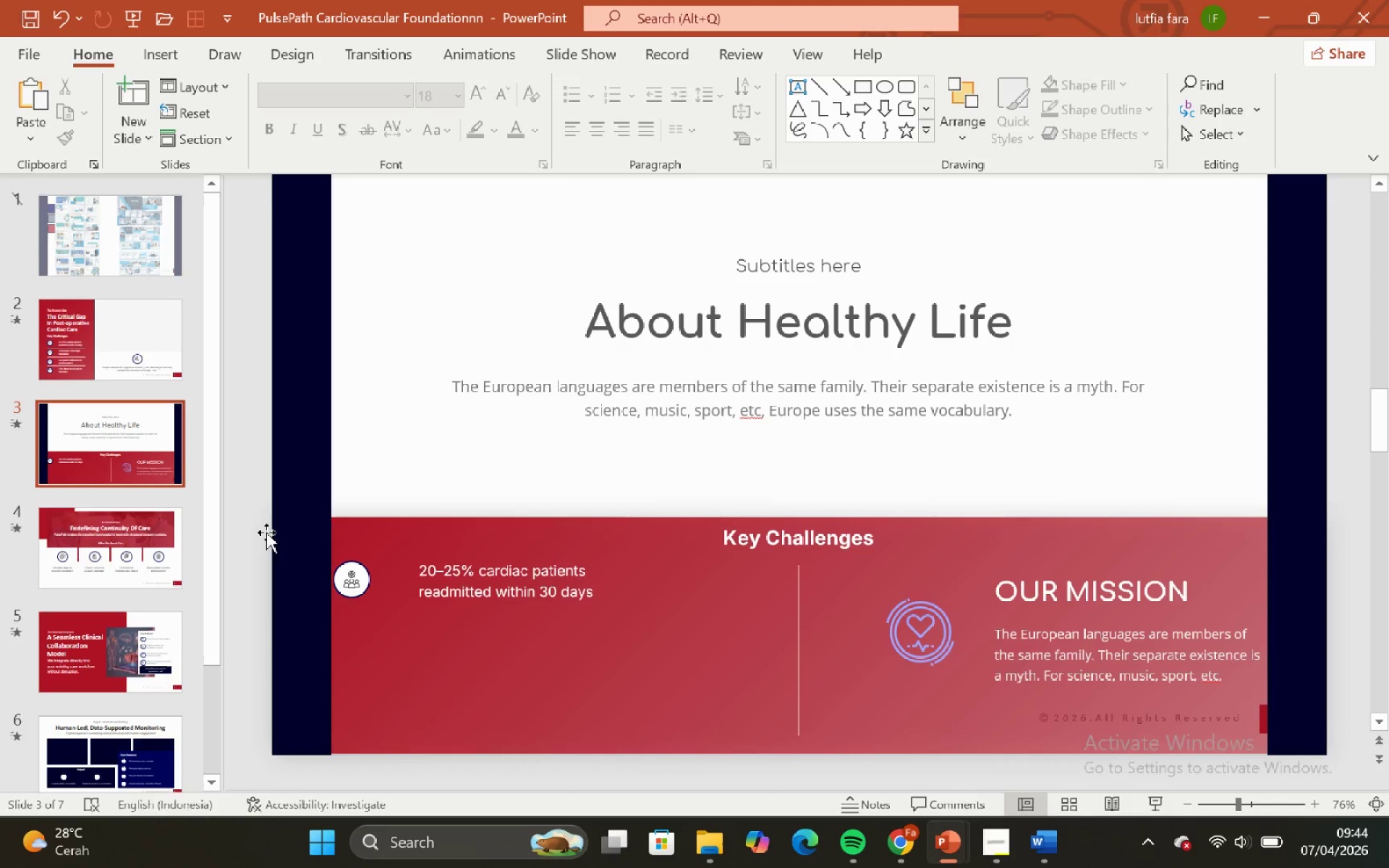 
left_click_drag(start_coordinate=[242, 525], to_coordinate=[742, 665])
 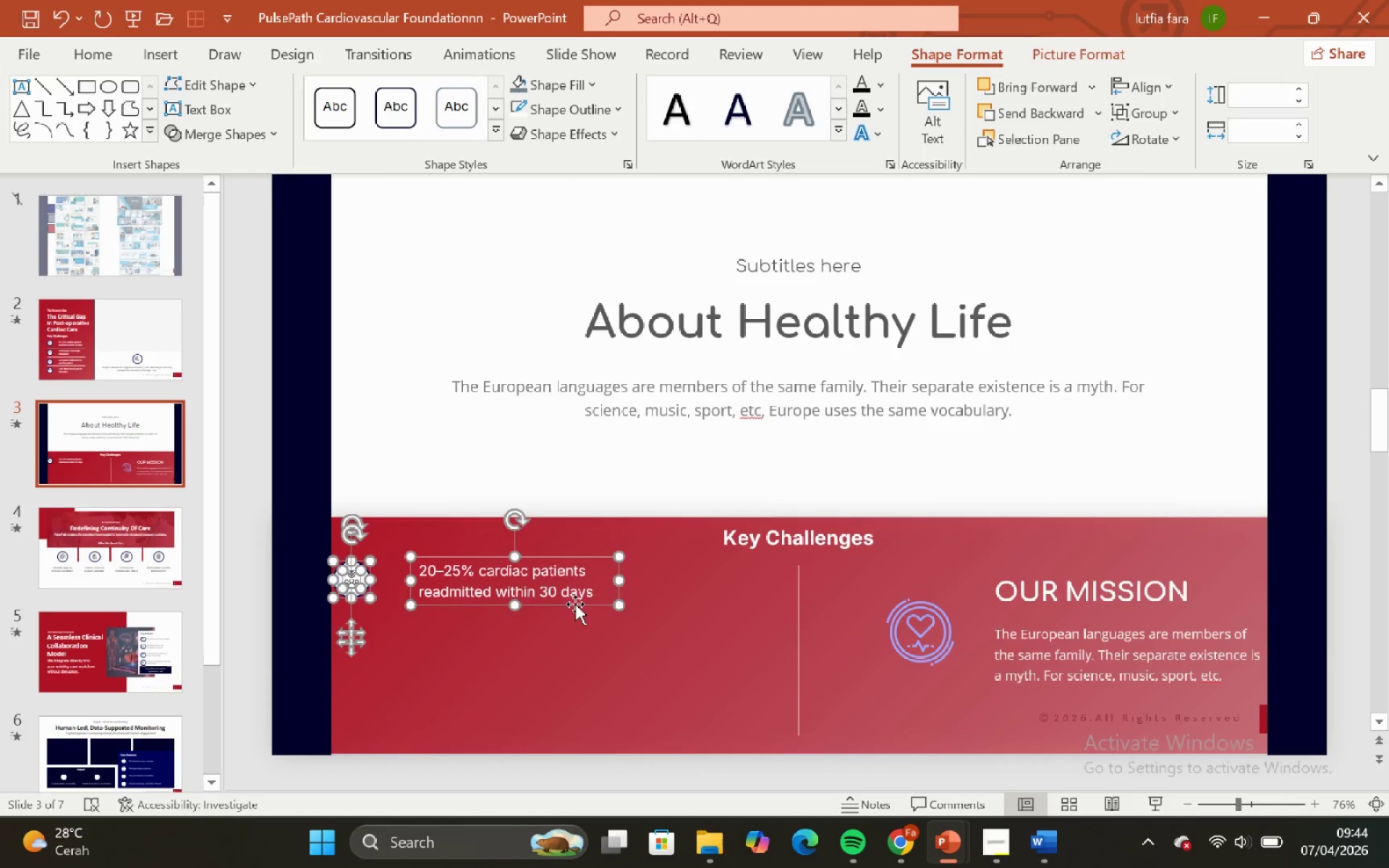 
hold_key(key=ControlLeft, duration=1.44)
hold_key(key=ShiftLeft, duration=15.44)
left_click_drag(start_coordinate=[575, 604], to_coordinate=[548, 704])
 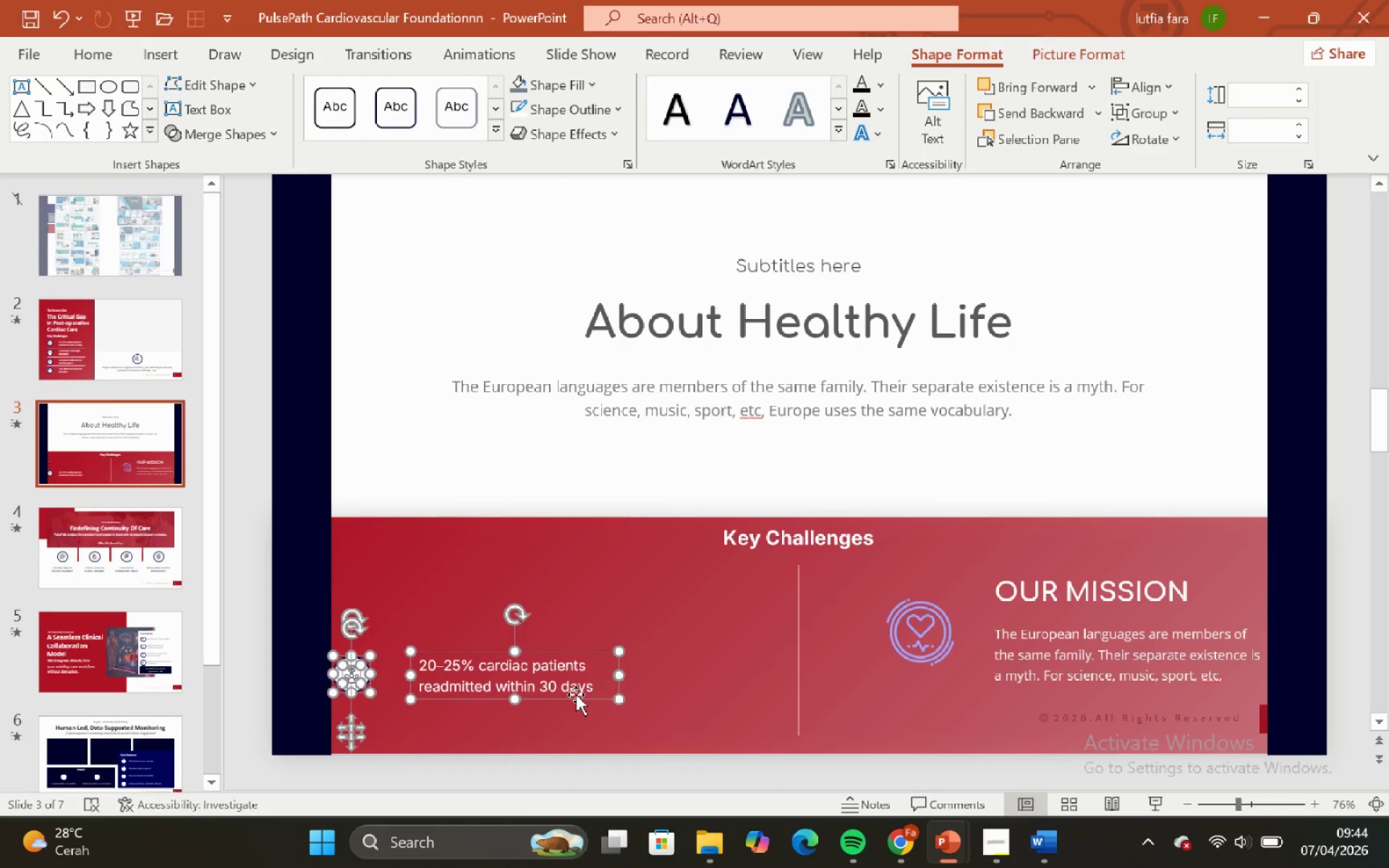 
key(Backspace)
 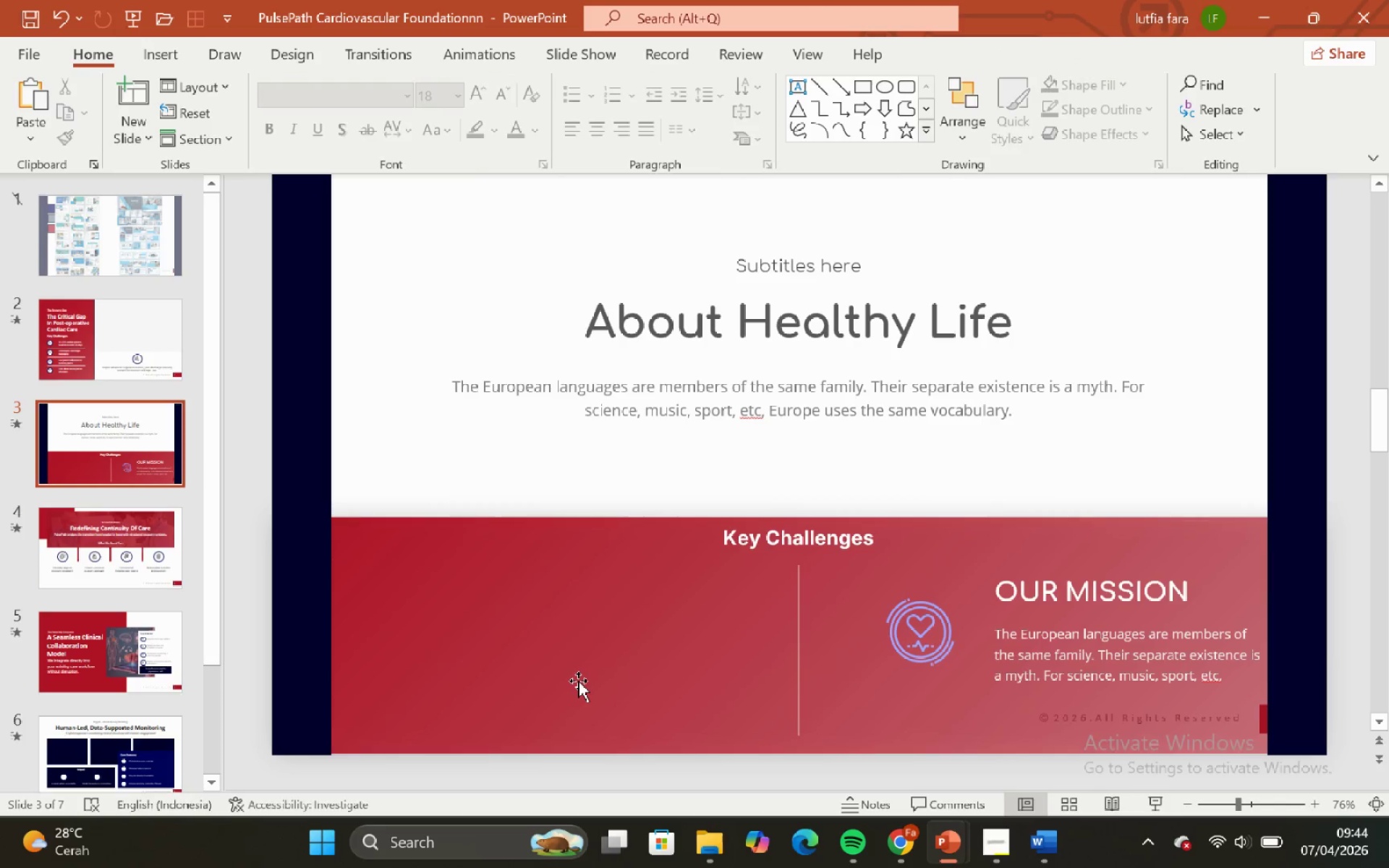 
key(Control+Z)
 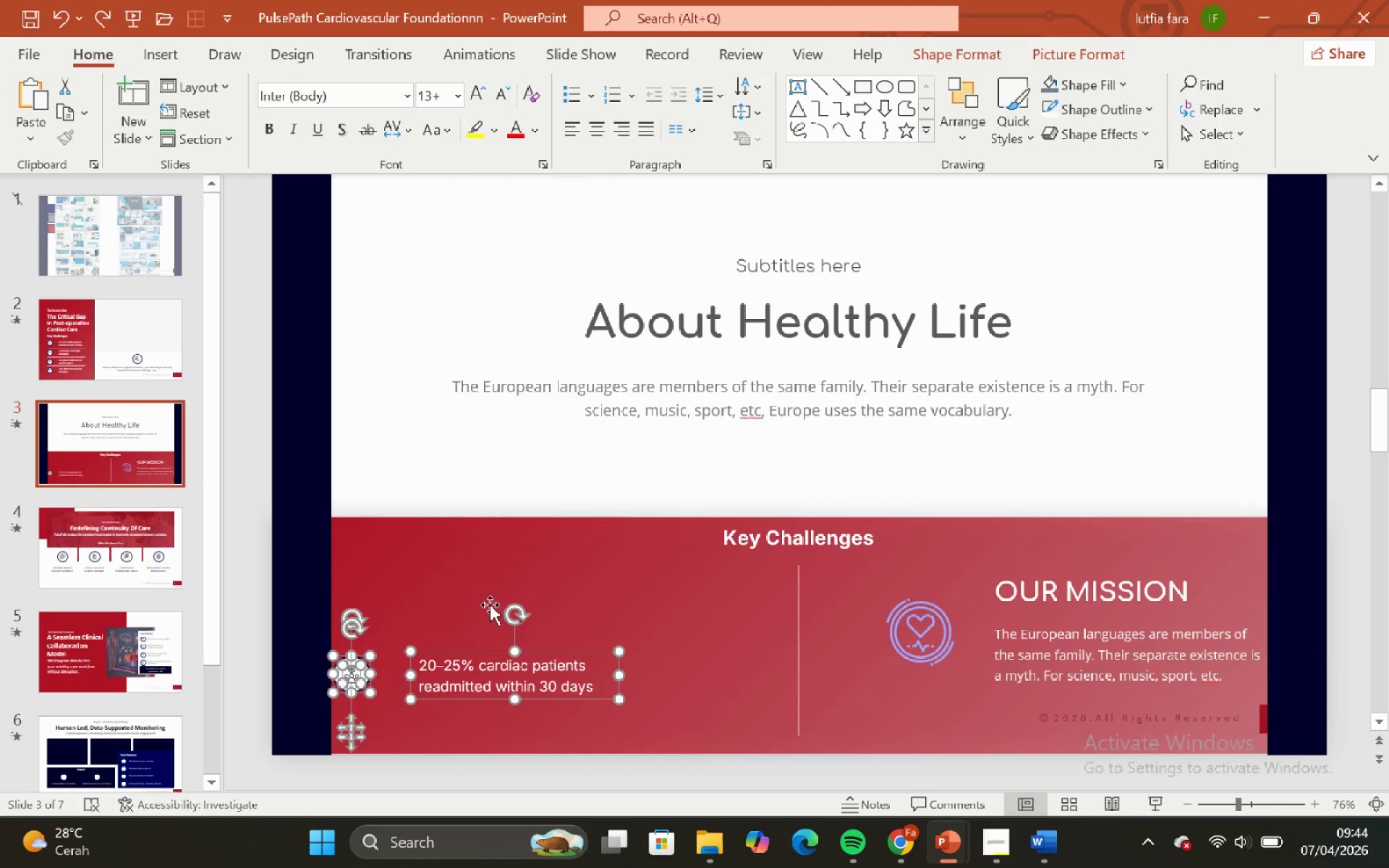 
key(Control+ControlLeft)
 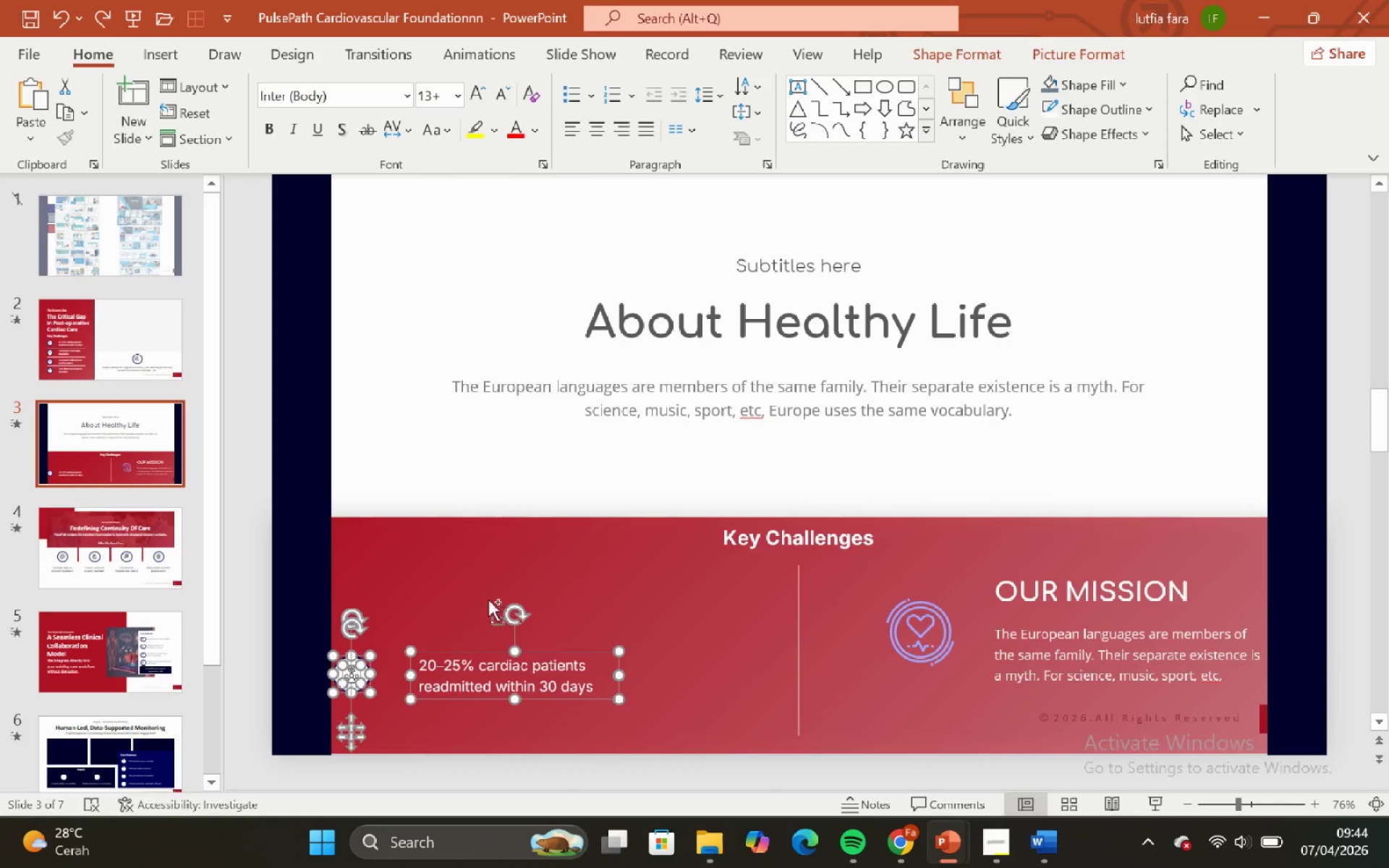 
key(Control+Z)
 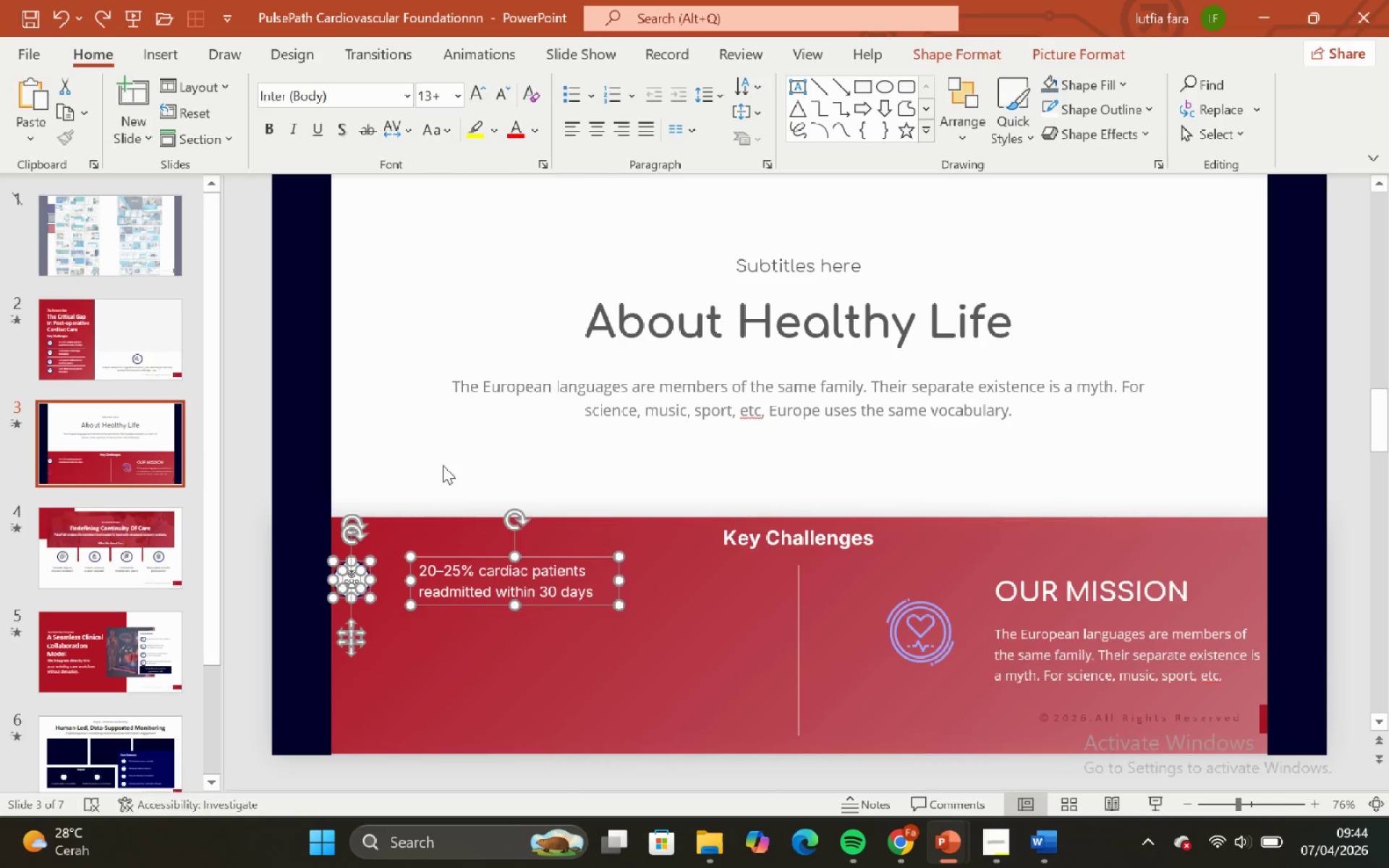 
left_click([441, 453])
 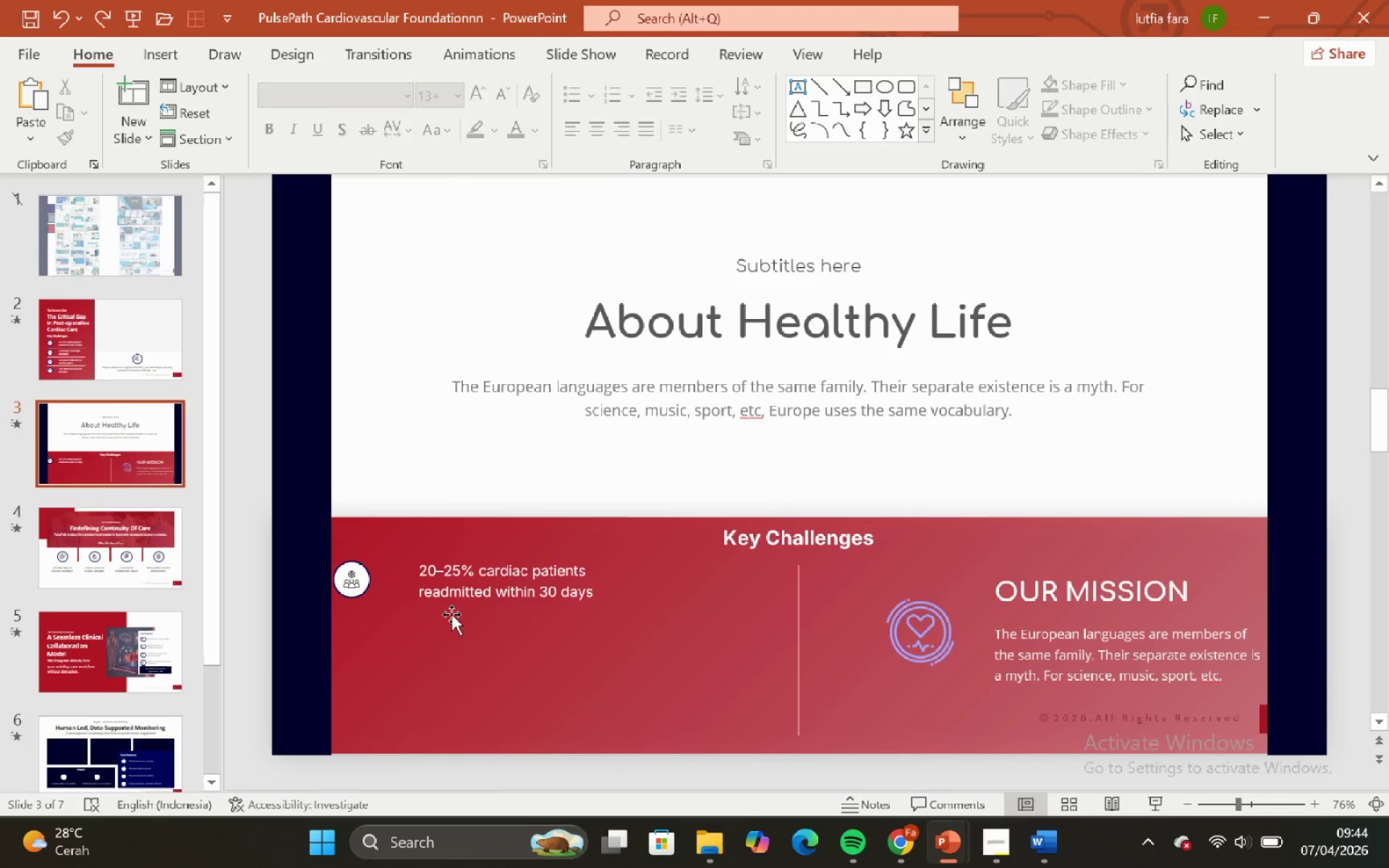 
left_click([455, 601])
 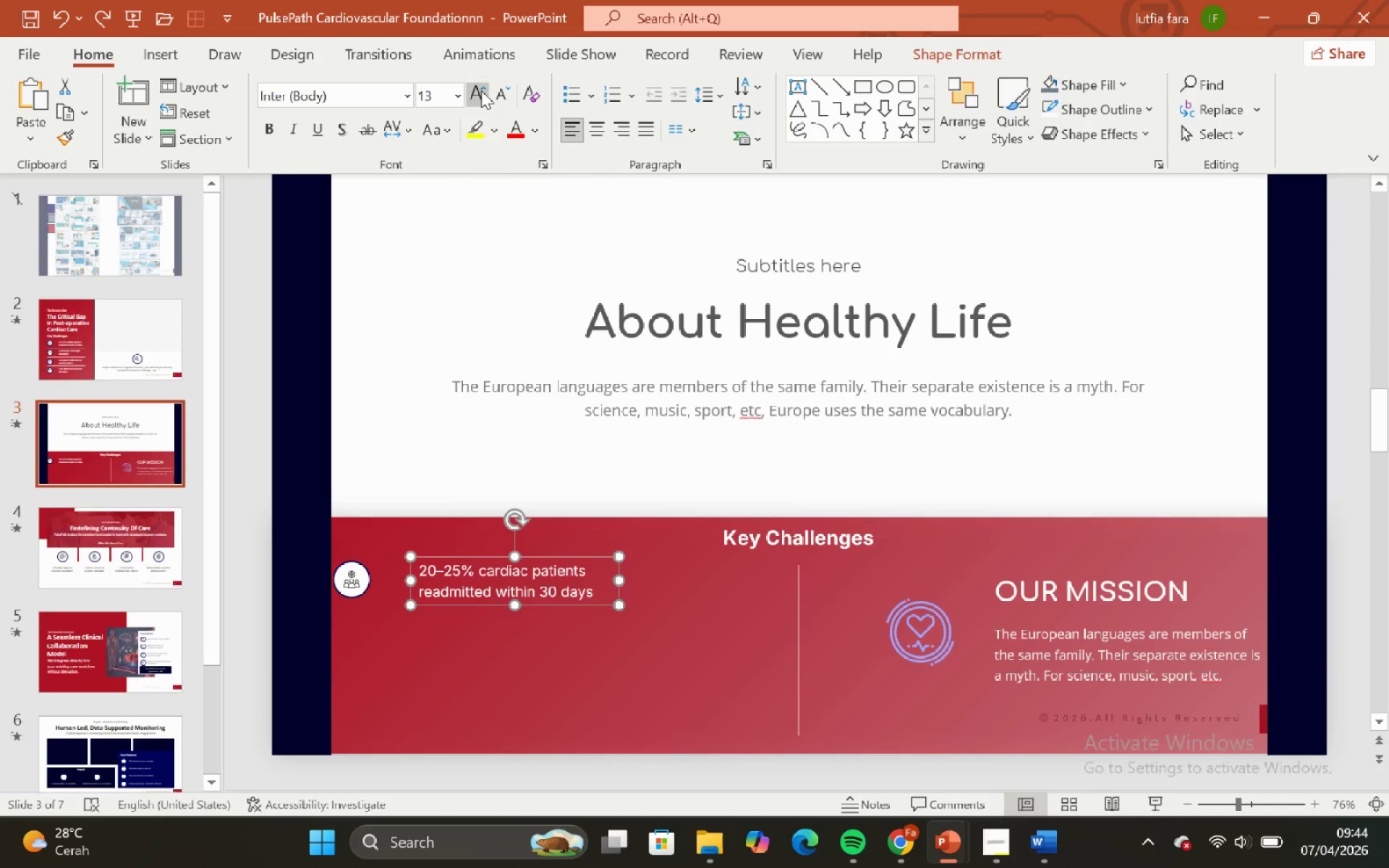 
double_click([481, 90])
 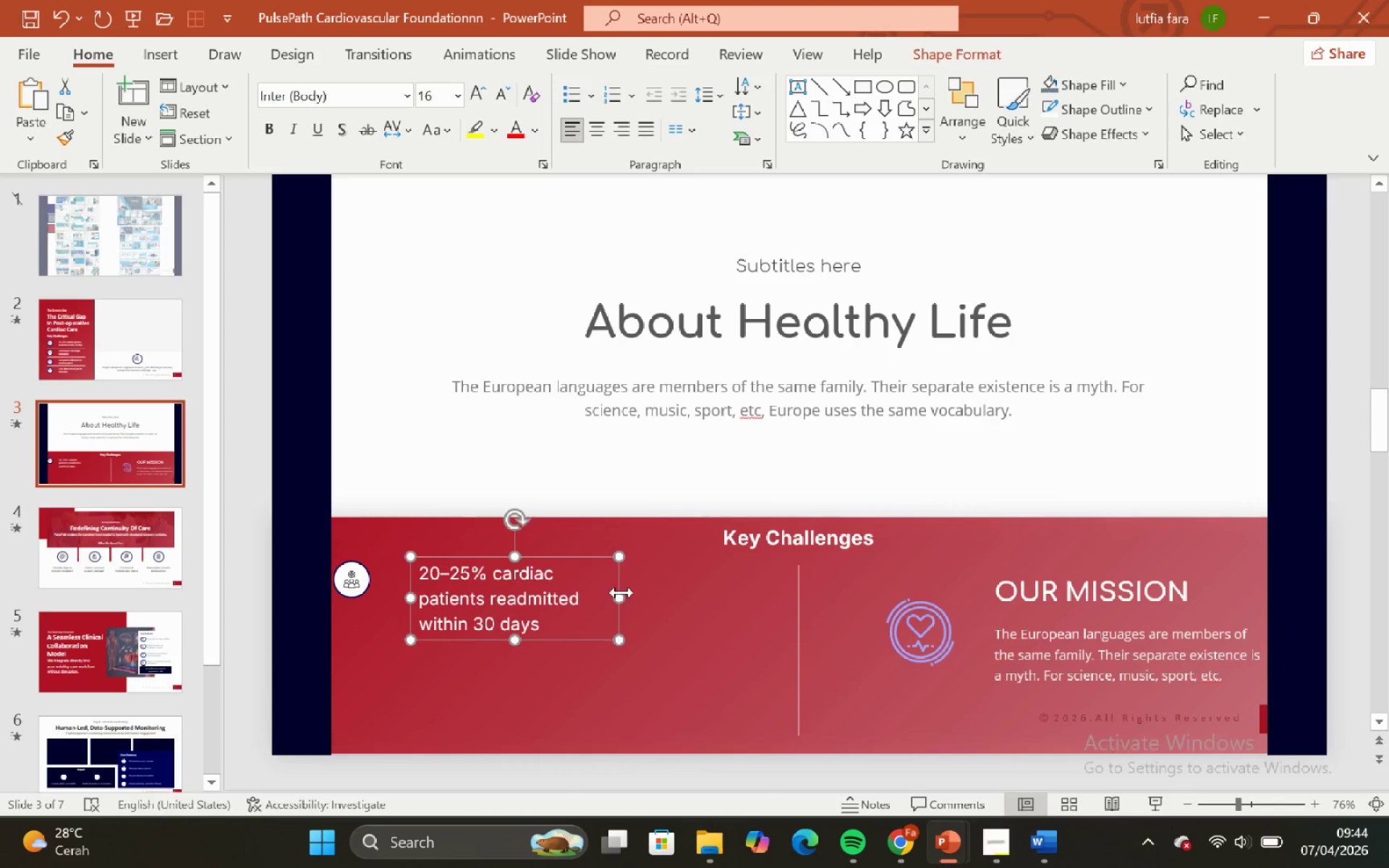 
left_click_drag(start_coordinate=[621, 594], to_coordinate=[687, 577])
 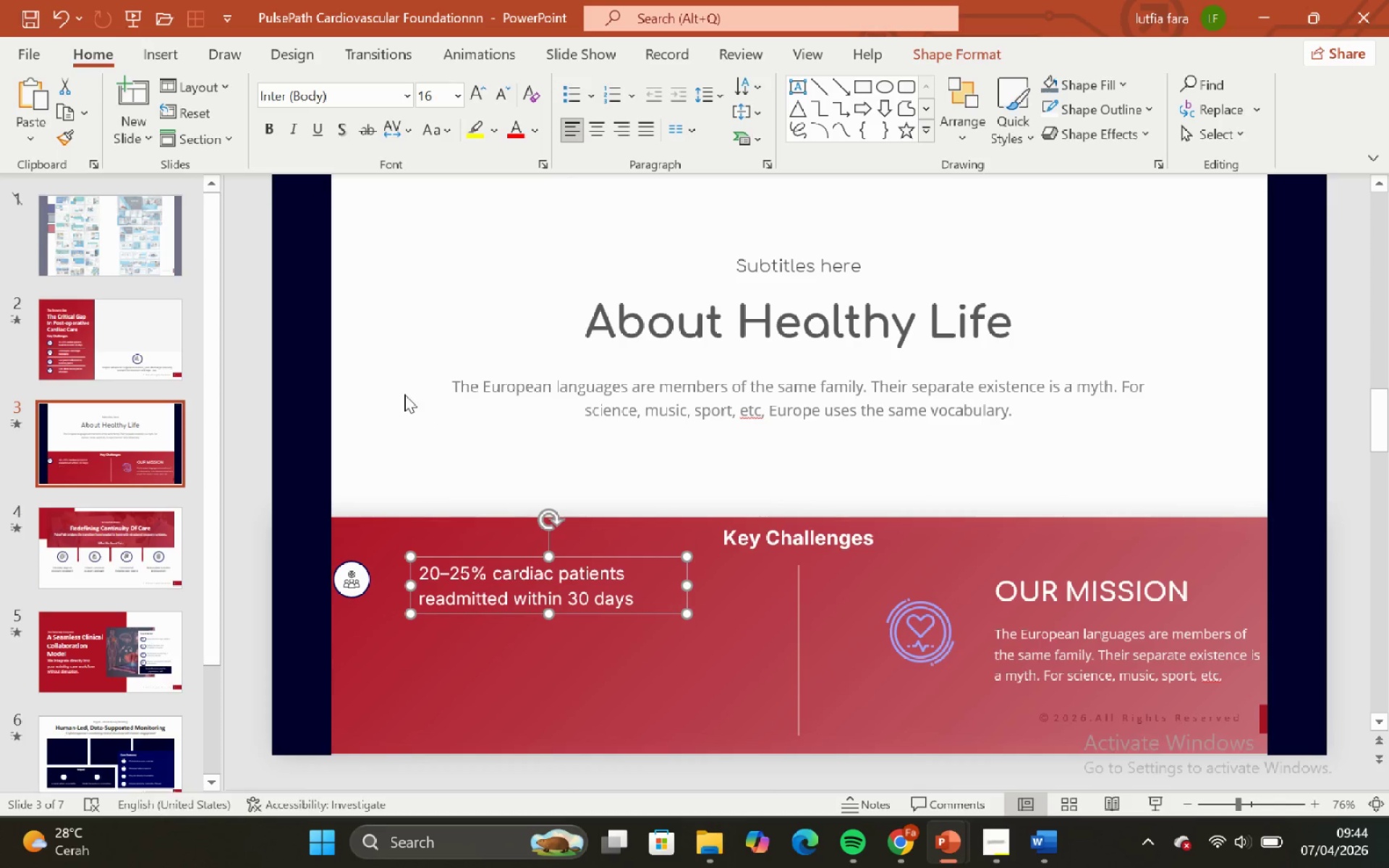 
left_click([402, 394])
 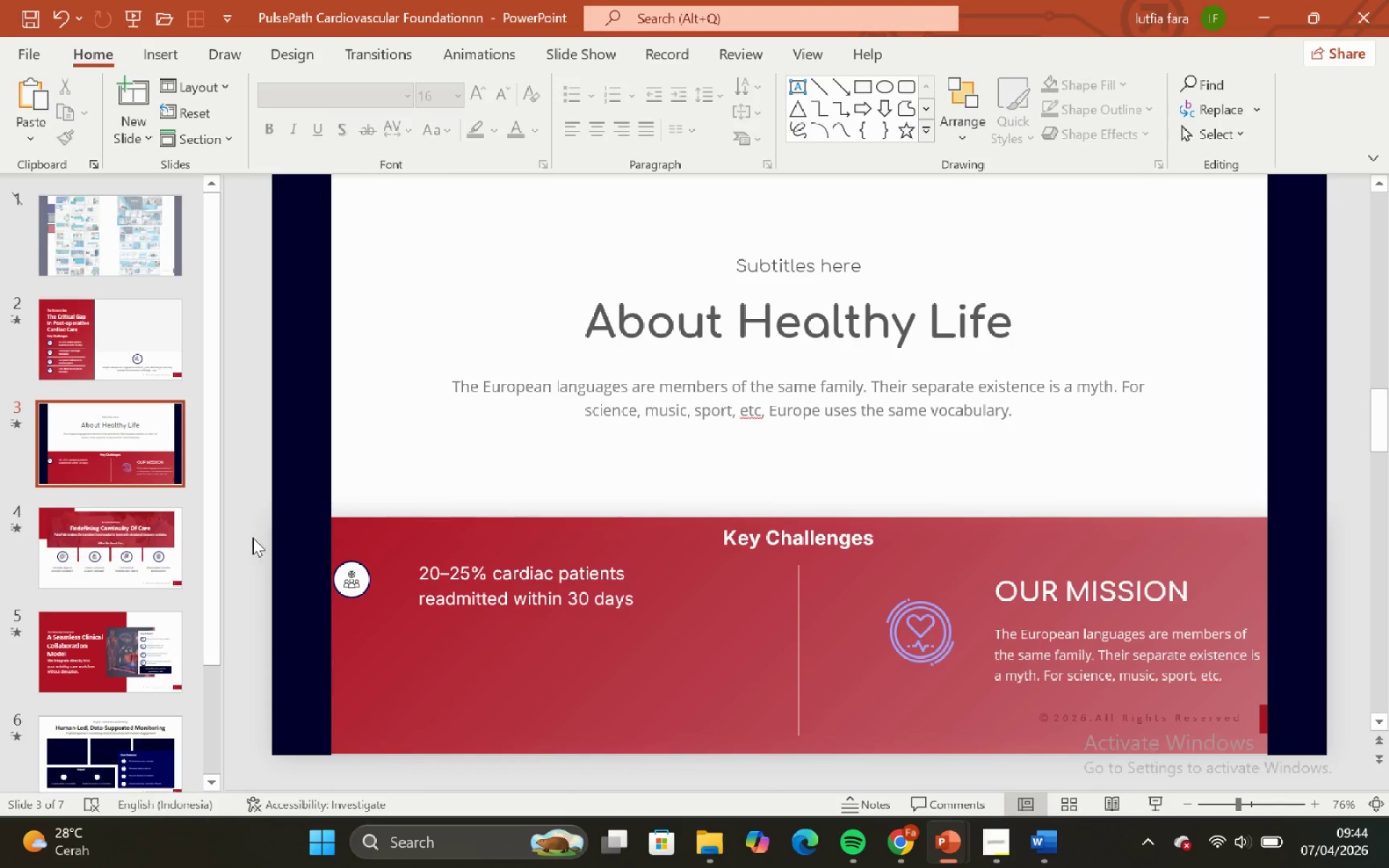 
left_click_drag(start_coordinate=[244, 539], to_coordinate=[417, 639])
 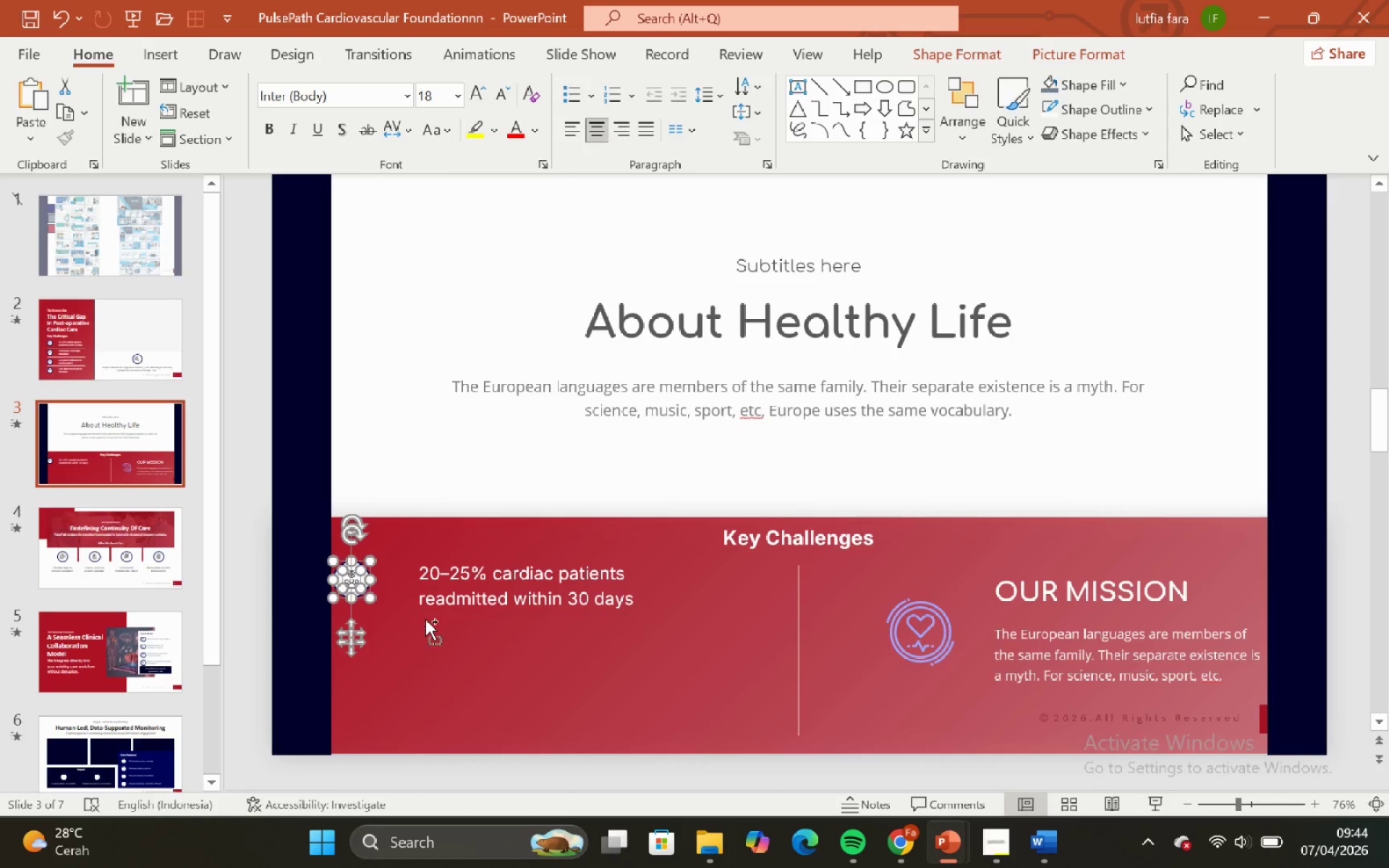 
key(Control+G)
 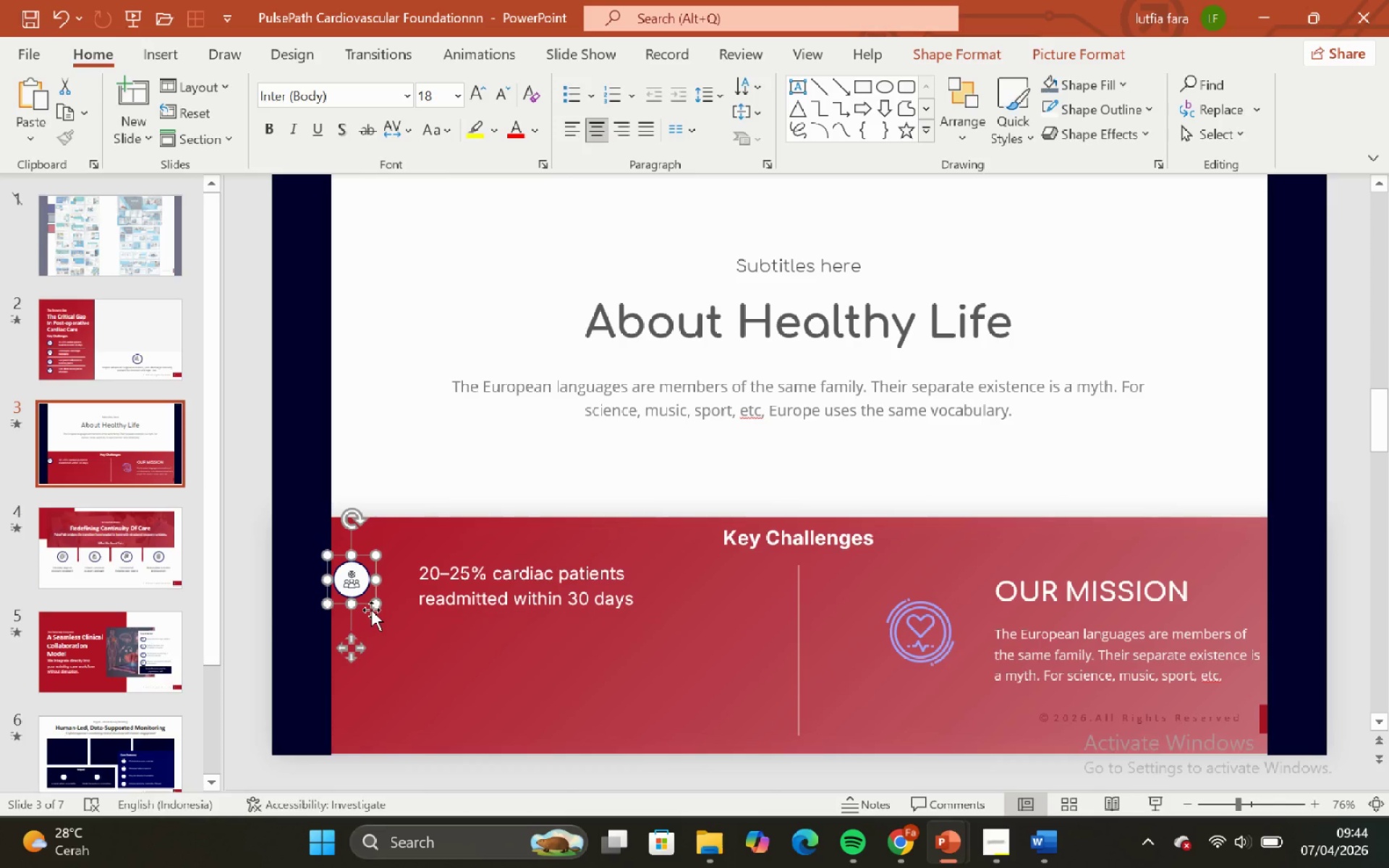 
hold_key(key=ShiftLeft, duration=0.73)
left_click_drag(start_coordinate=[371, 610], to_coordinate=[378, 616])
 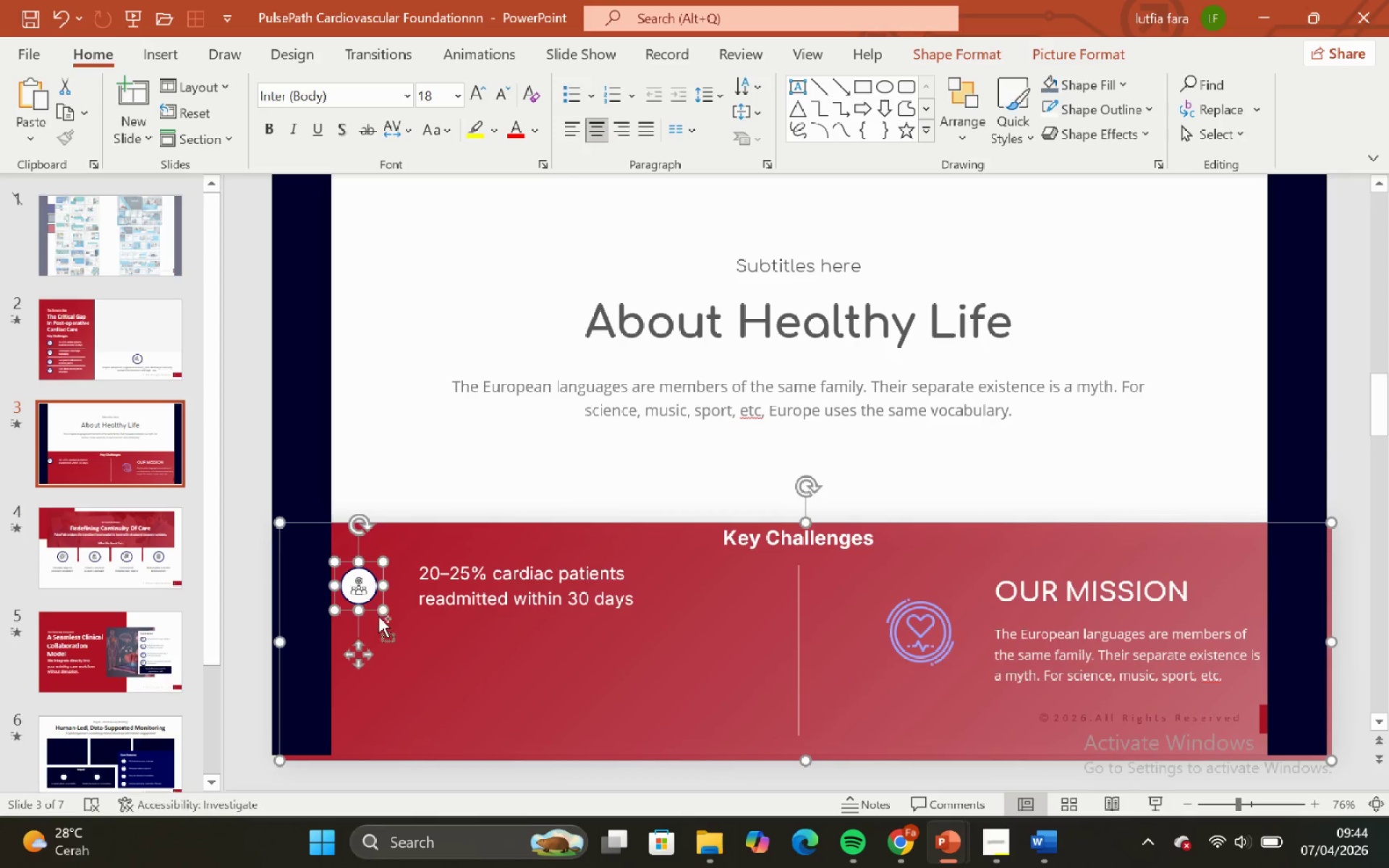 
key(Control+ControlLeft)
 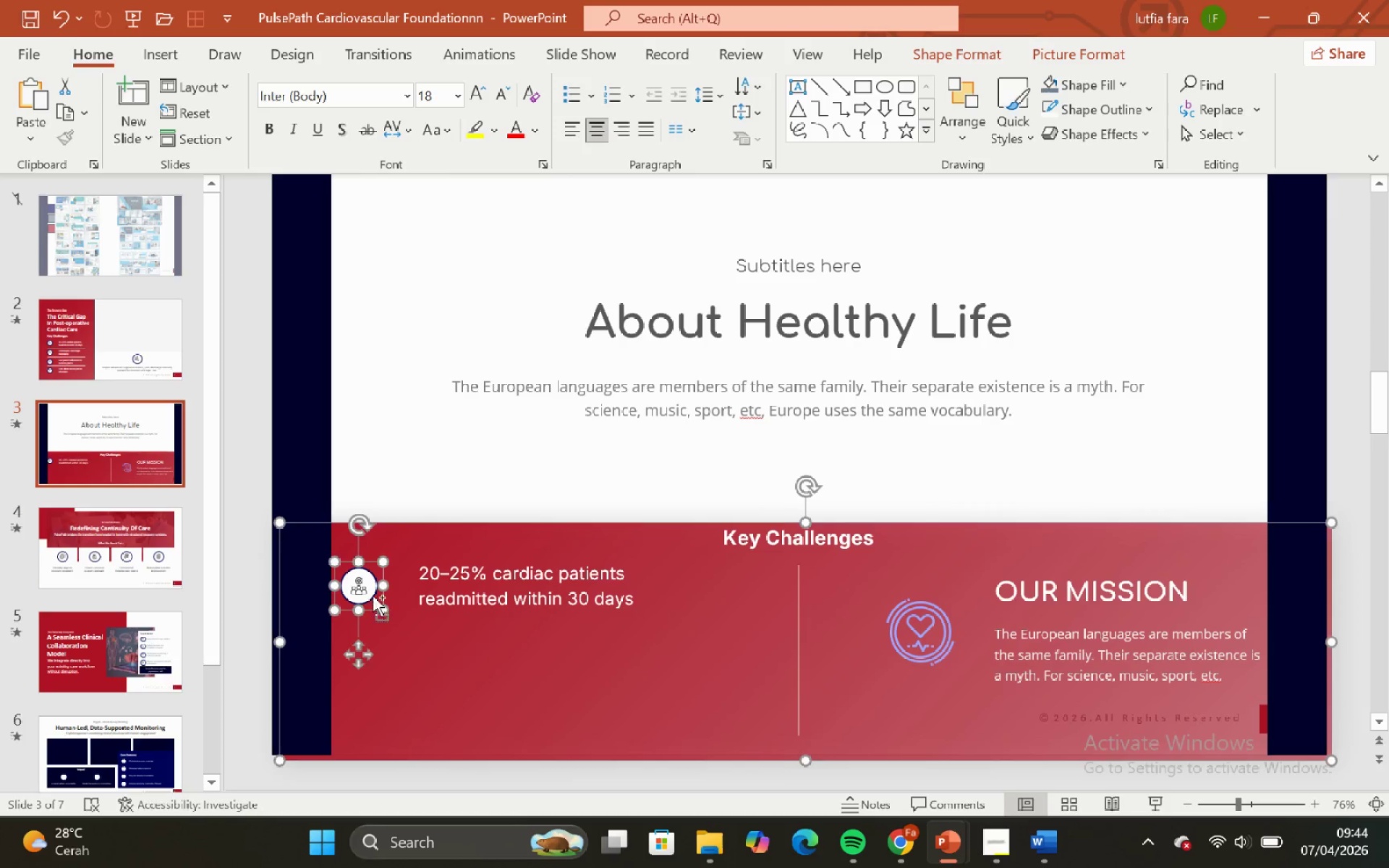 
key(Control+Z)
 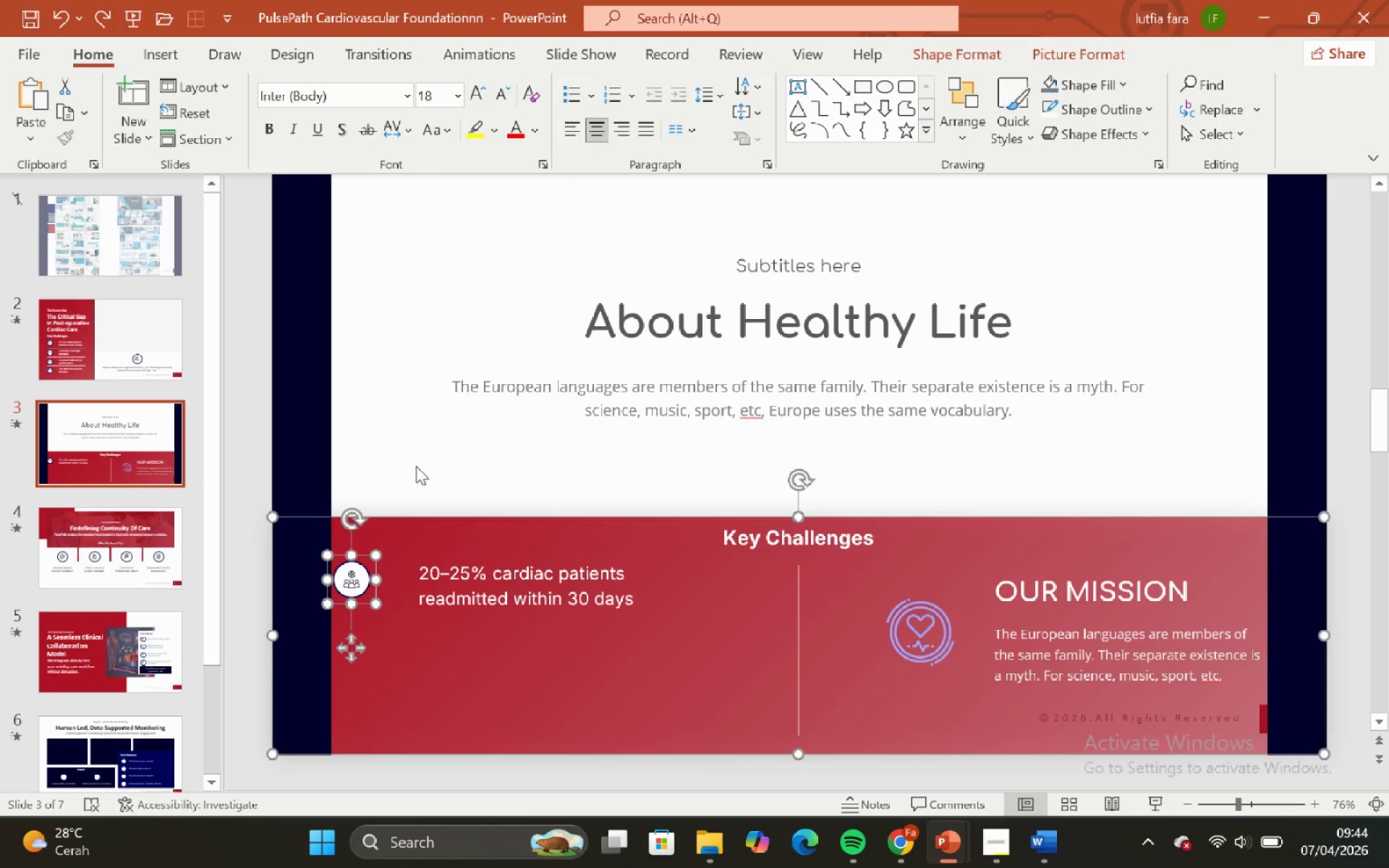 
left_click_drag(start_coordinate=[420, 453], to_coordinate=[420, 461])
 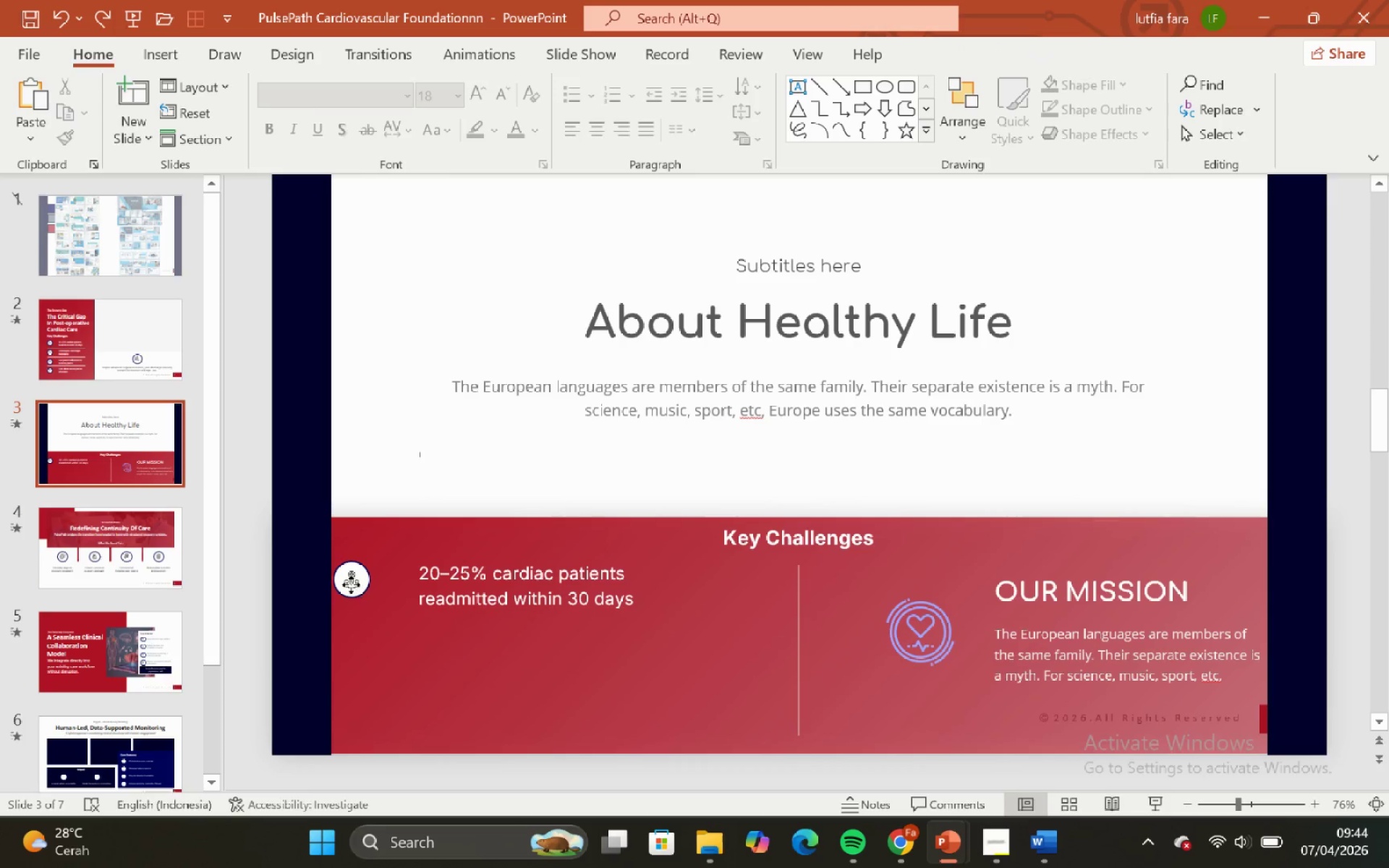 
left_click_drag(start_coordinate=[351, 584], to_coordinate=[354, 590])
 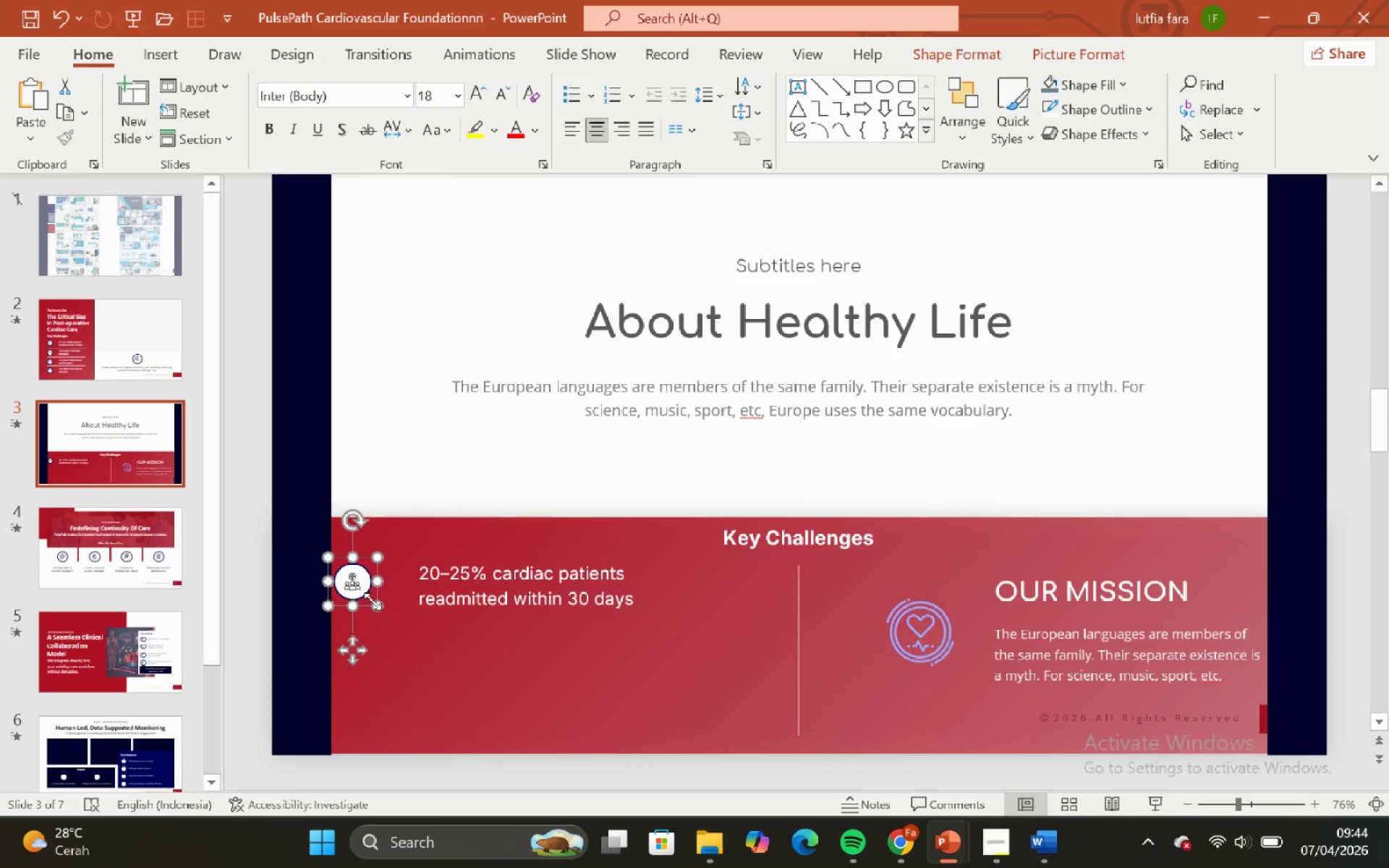 
key(Control+ControlLeft)
 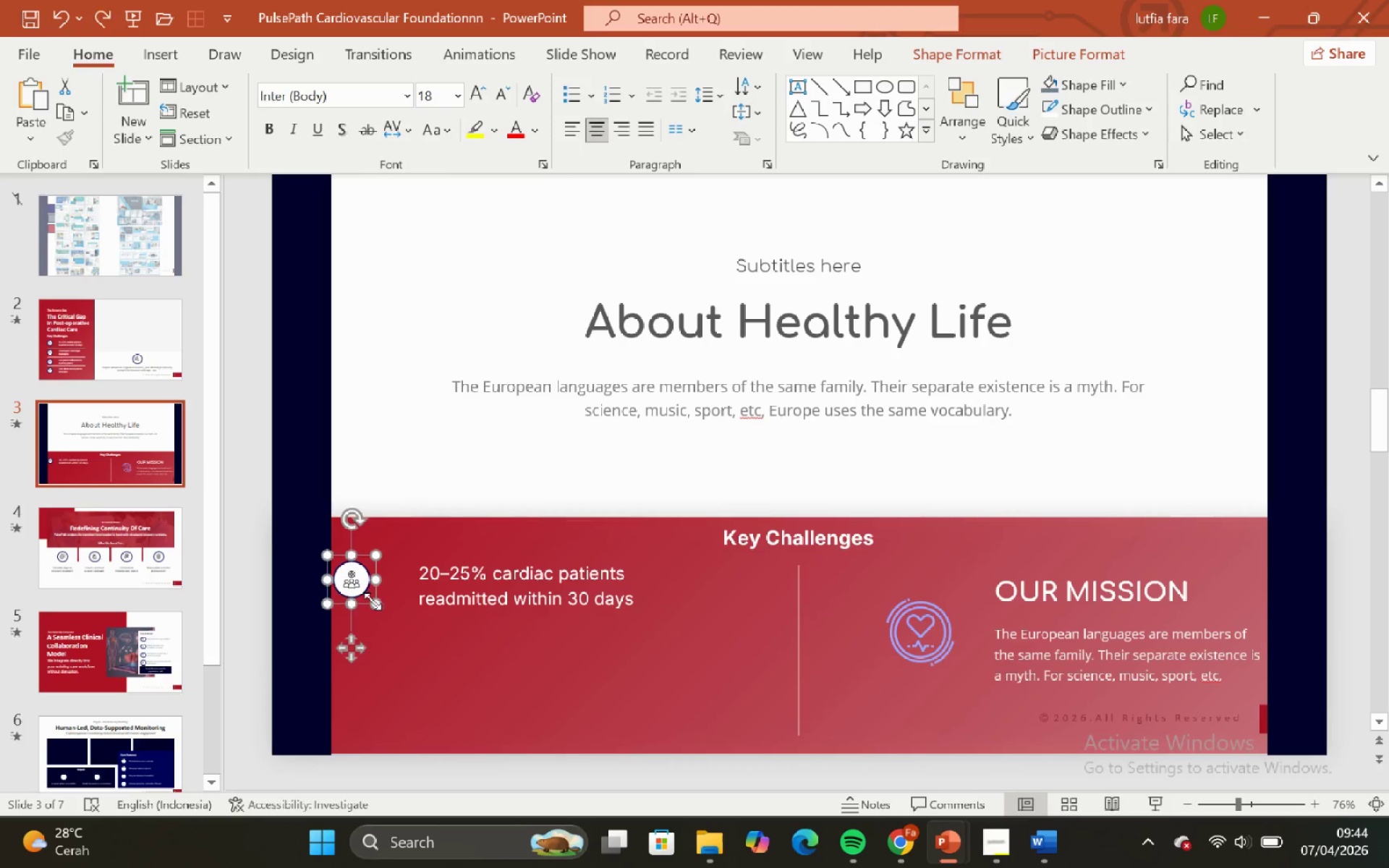 
key(Control+Z)
 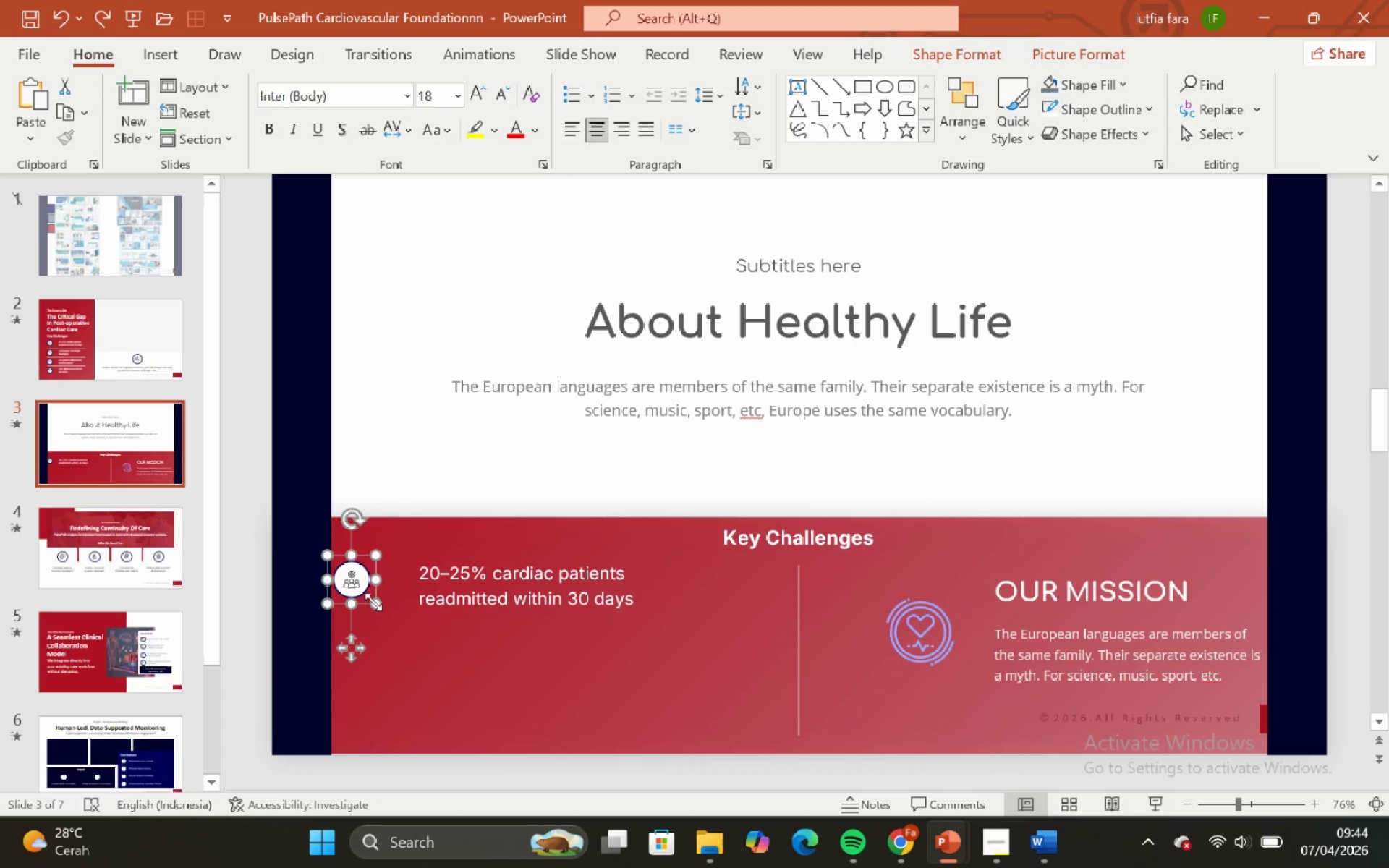 
hold_key(key=ShiftLeft, duration=1.3)
left_click_drag(start_coordinate=[374, 602], to_coordinate=[383, 607])
 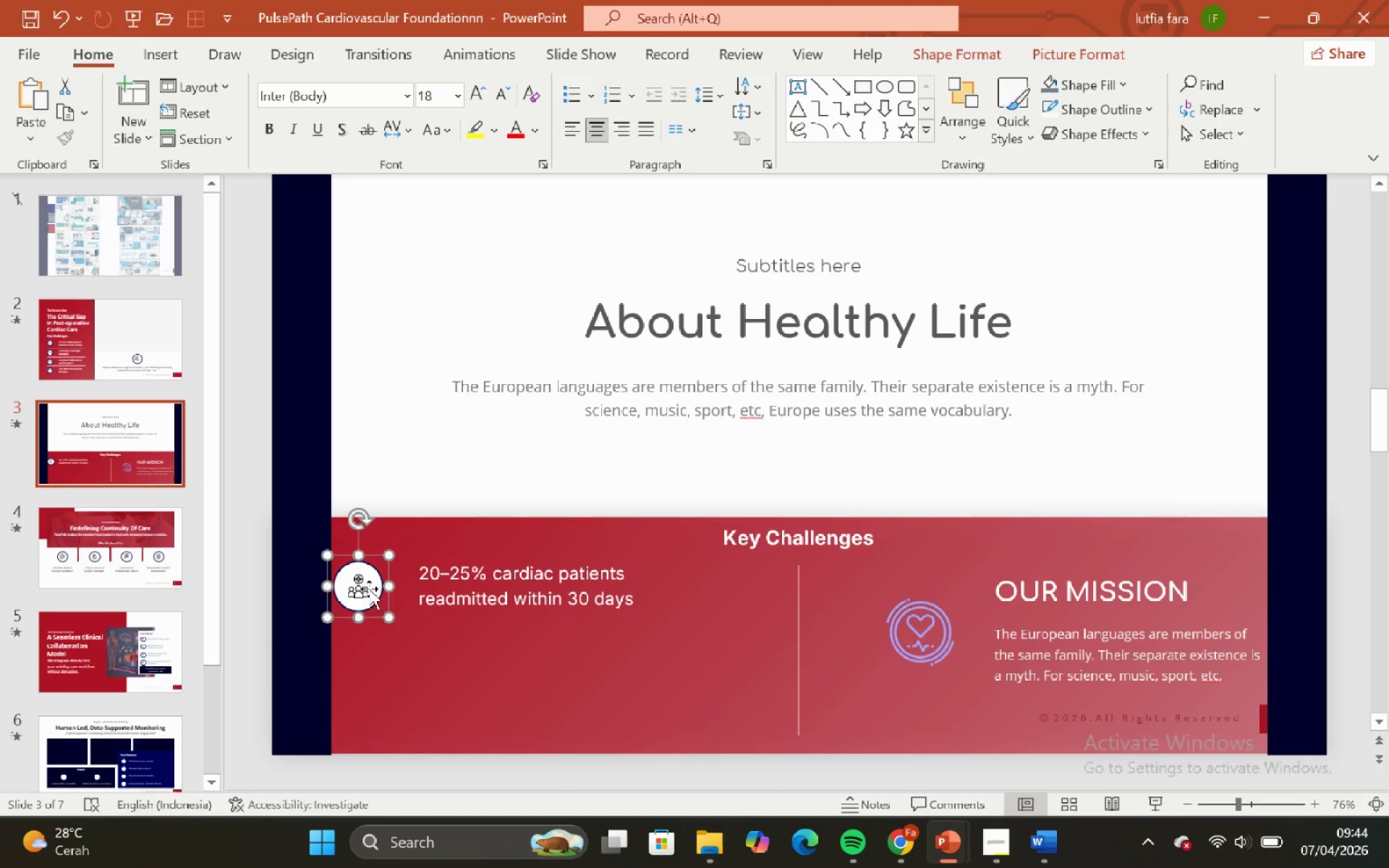 
left_click_drag(start_coordinate=[368, 589], to_coordinate=[469, 590])
 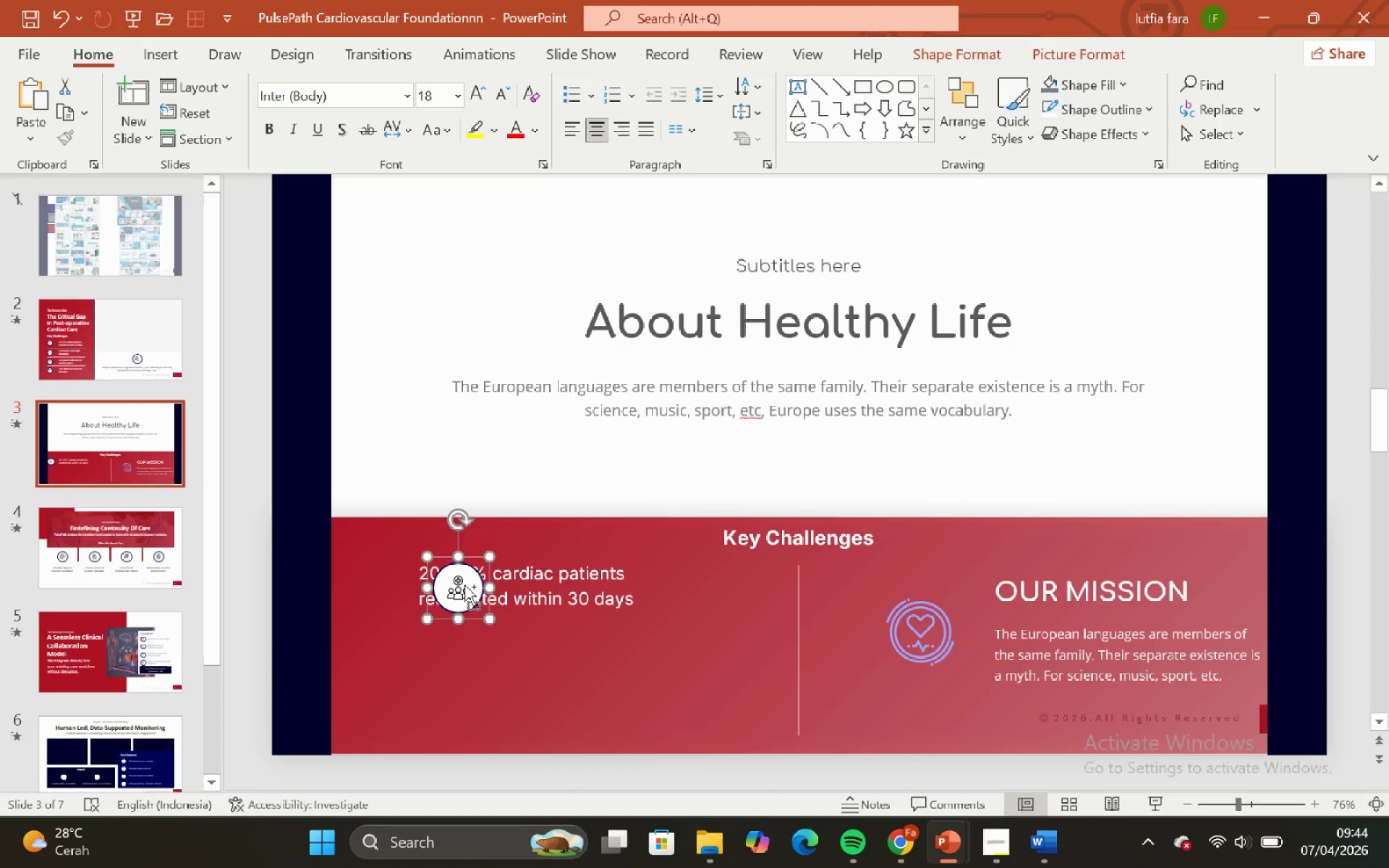 
key(Control+ControlLeft)
 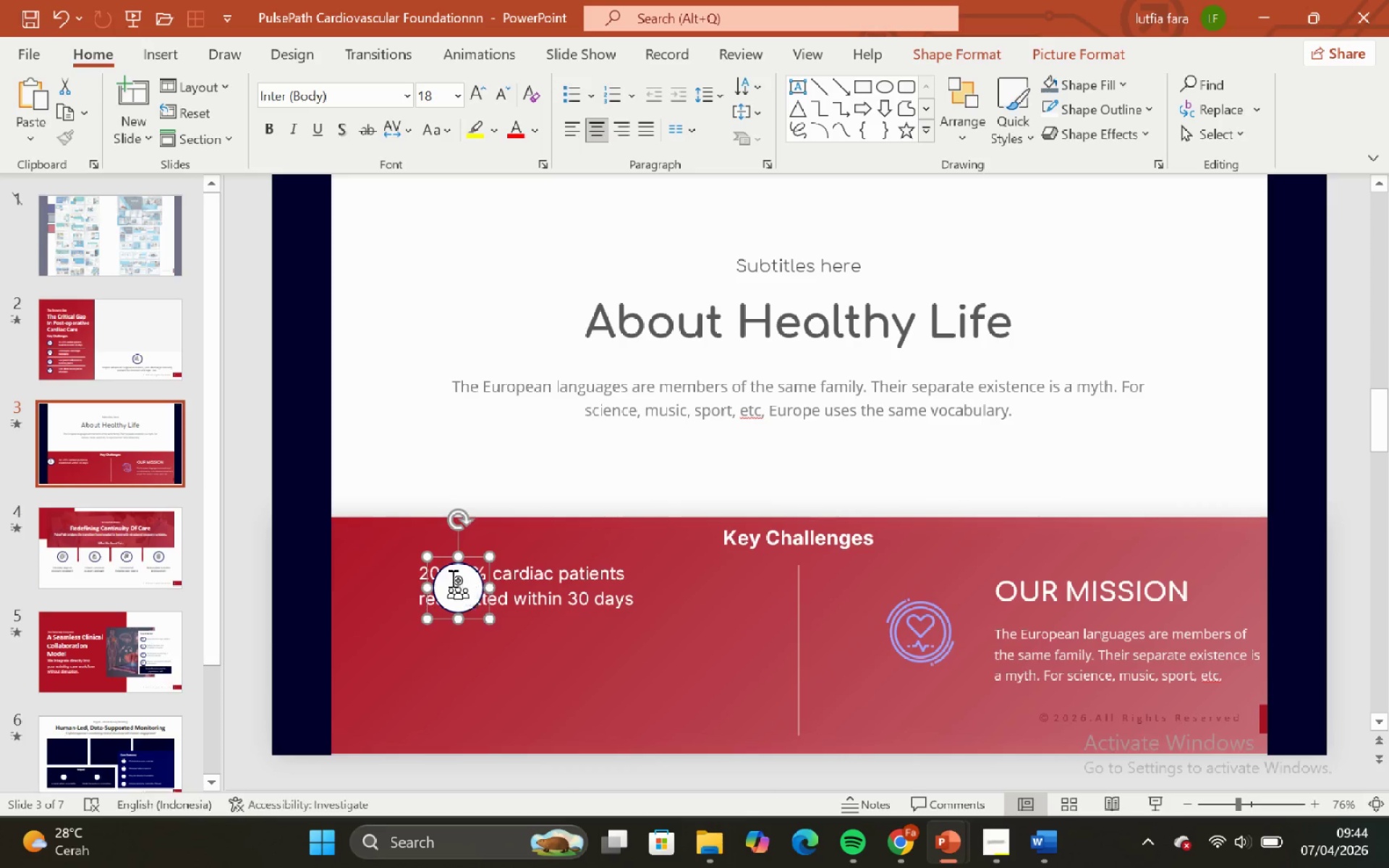 
key(Control+Z)
 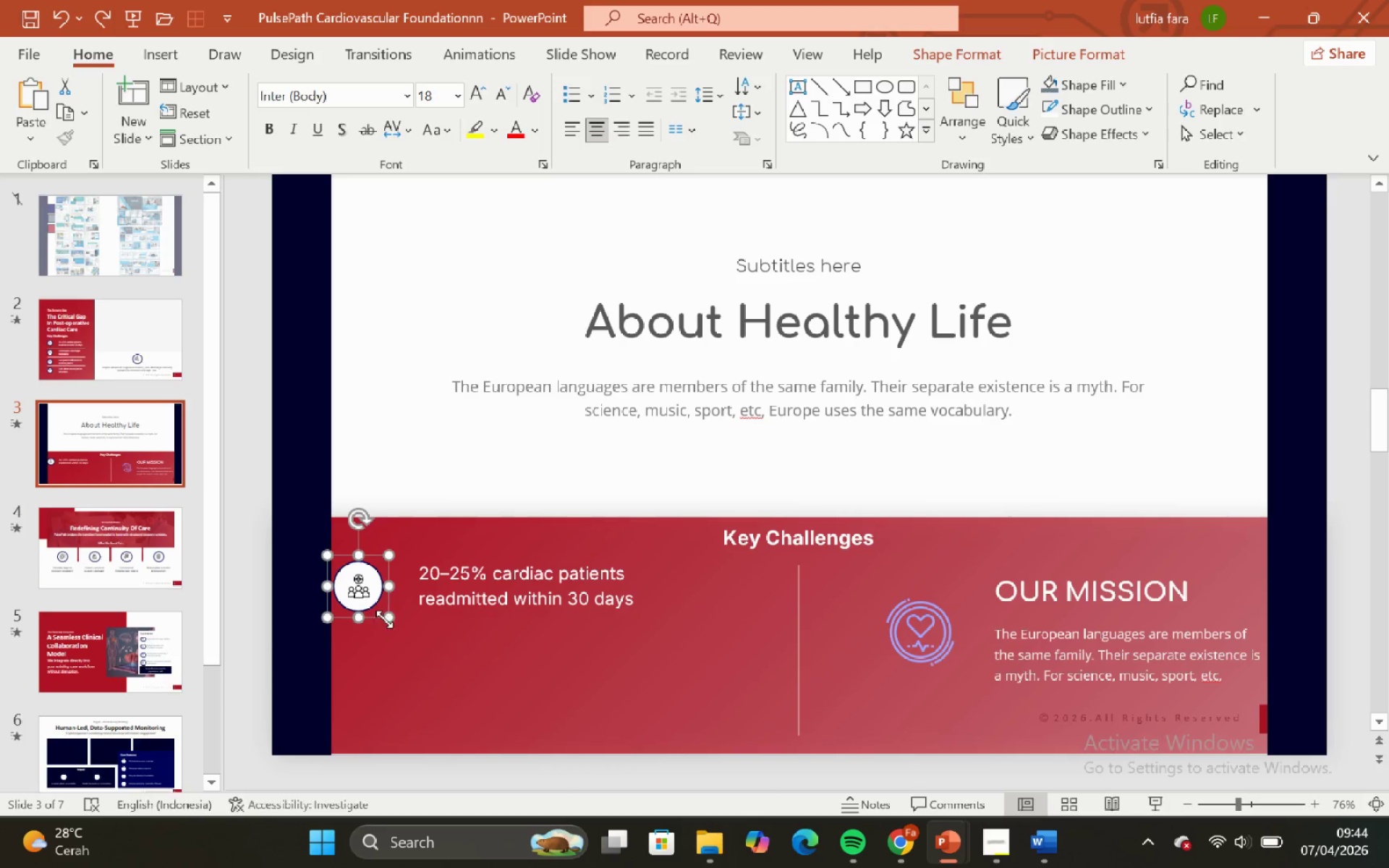 
hold_key(key=ShiftLeft, duration=1.75)
left_click_drag(start_coordinate=[386, 618], to_coordinate=[383, 608])
 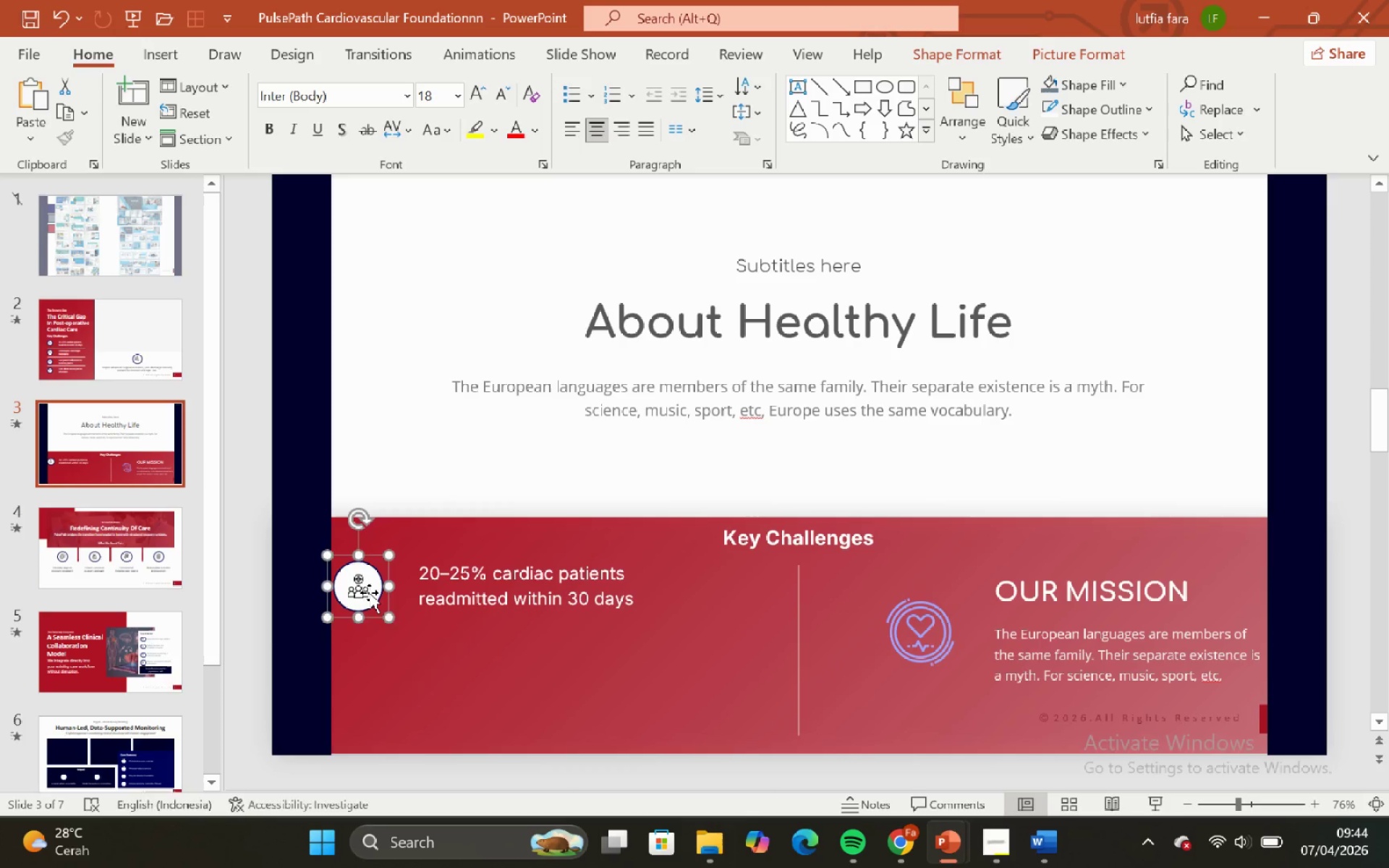 
left_click_drag(start_coordinate=[369, 592], to_coordinate=[459, 589])
 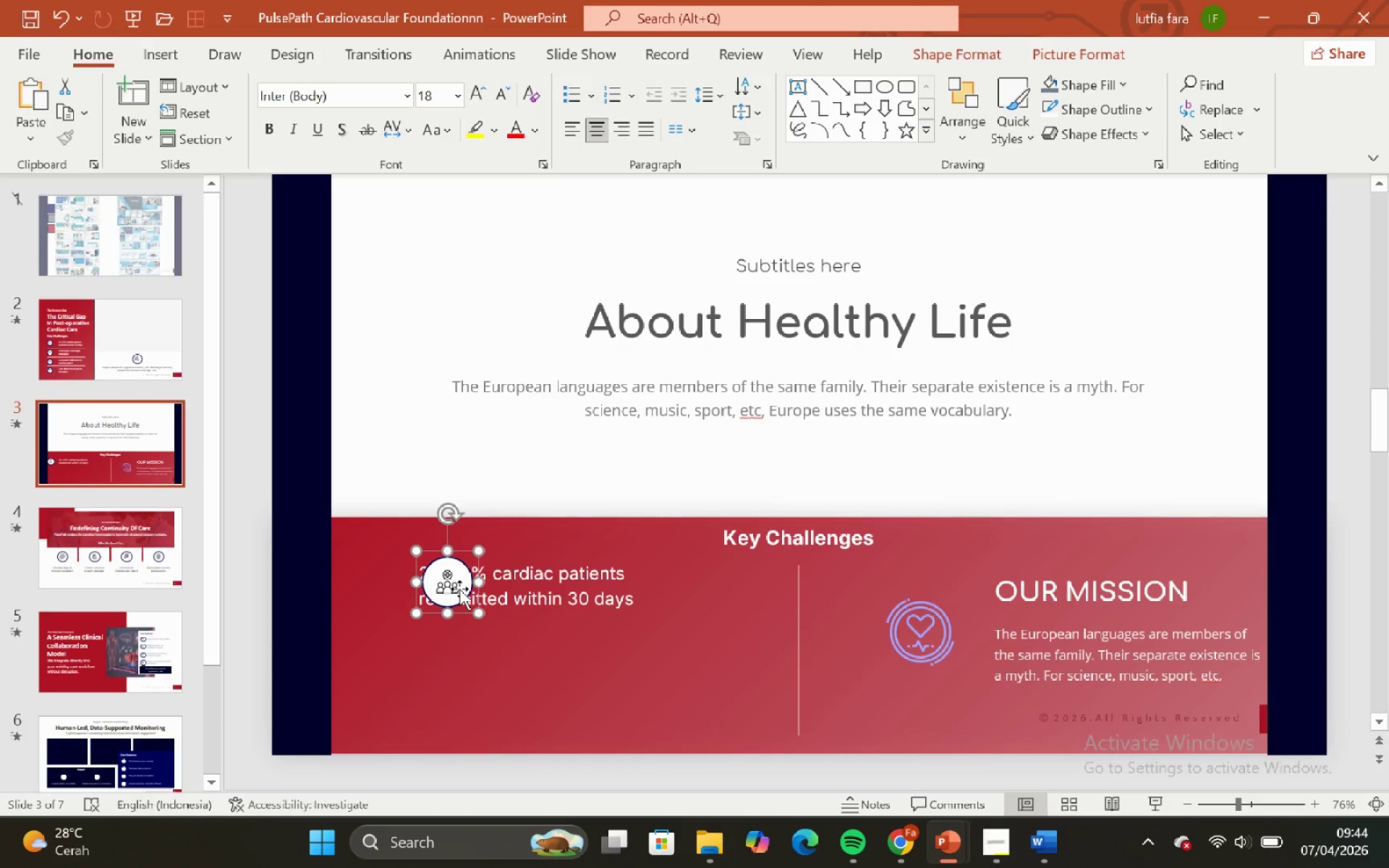 
key(Control+ControlLeft)
 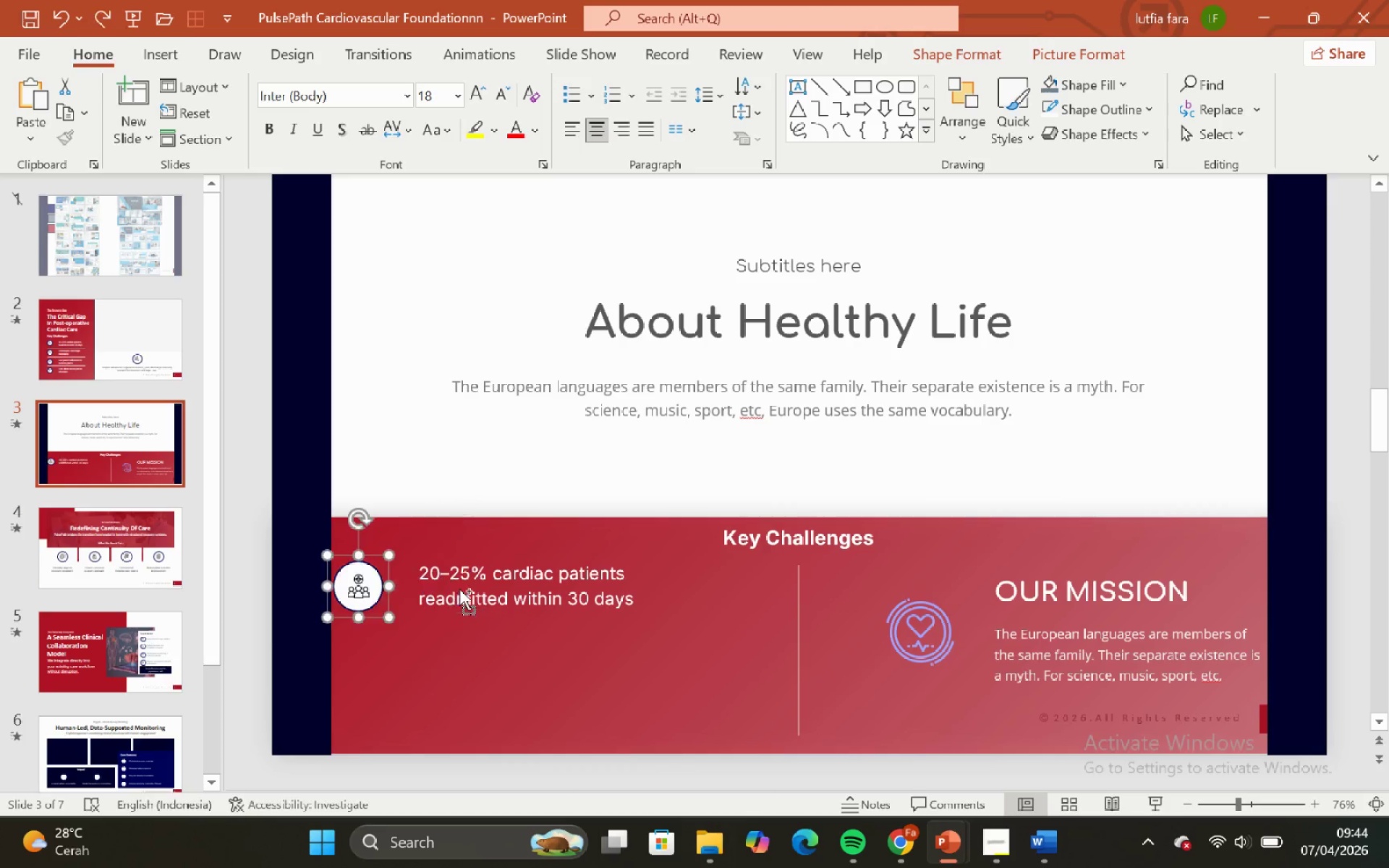 
key(Control+Z)
 